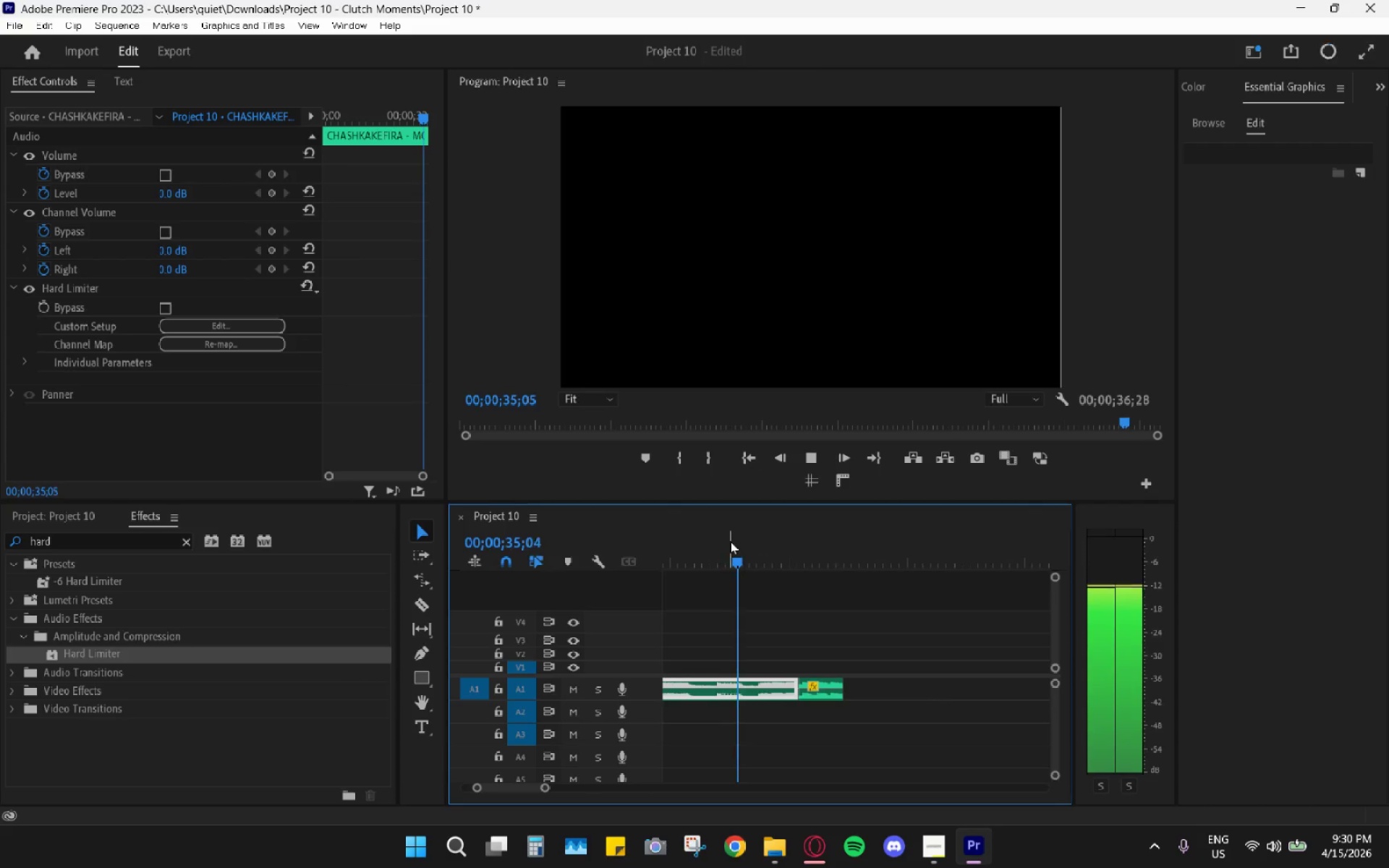 
key(Space)
 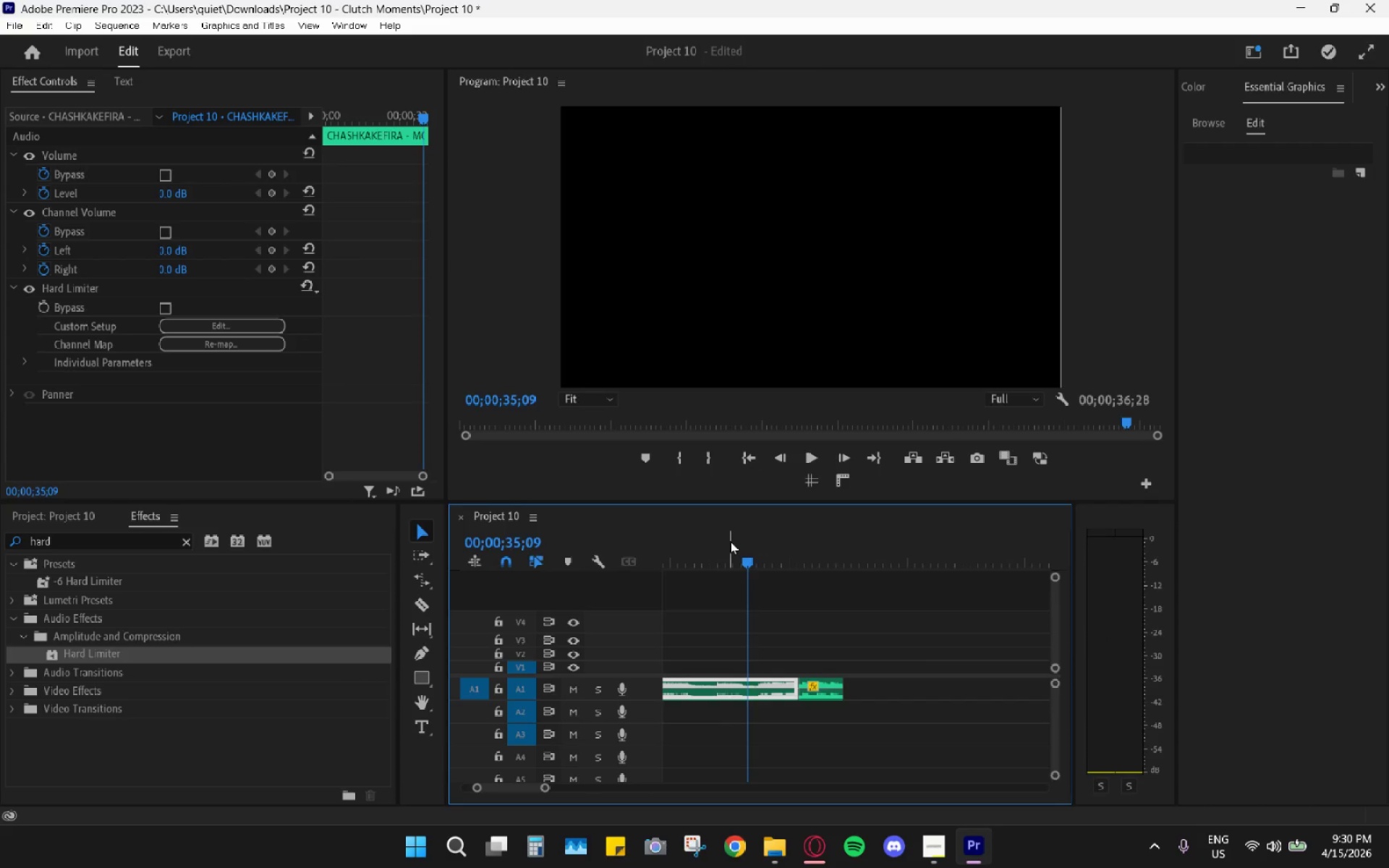 
key(Space)
 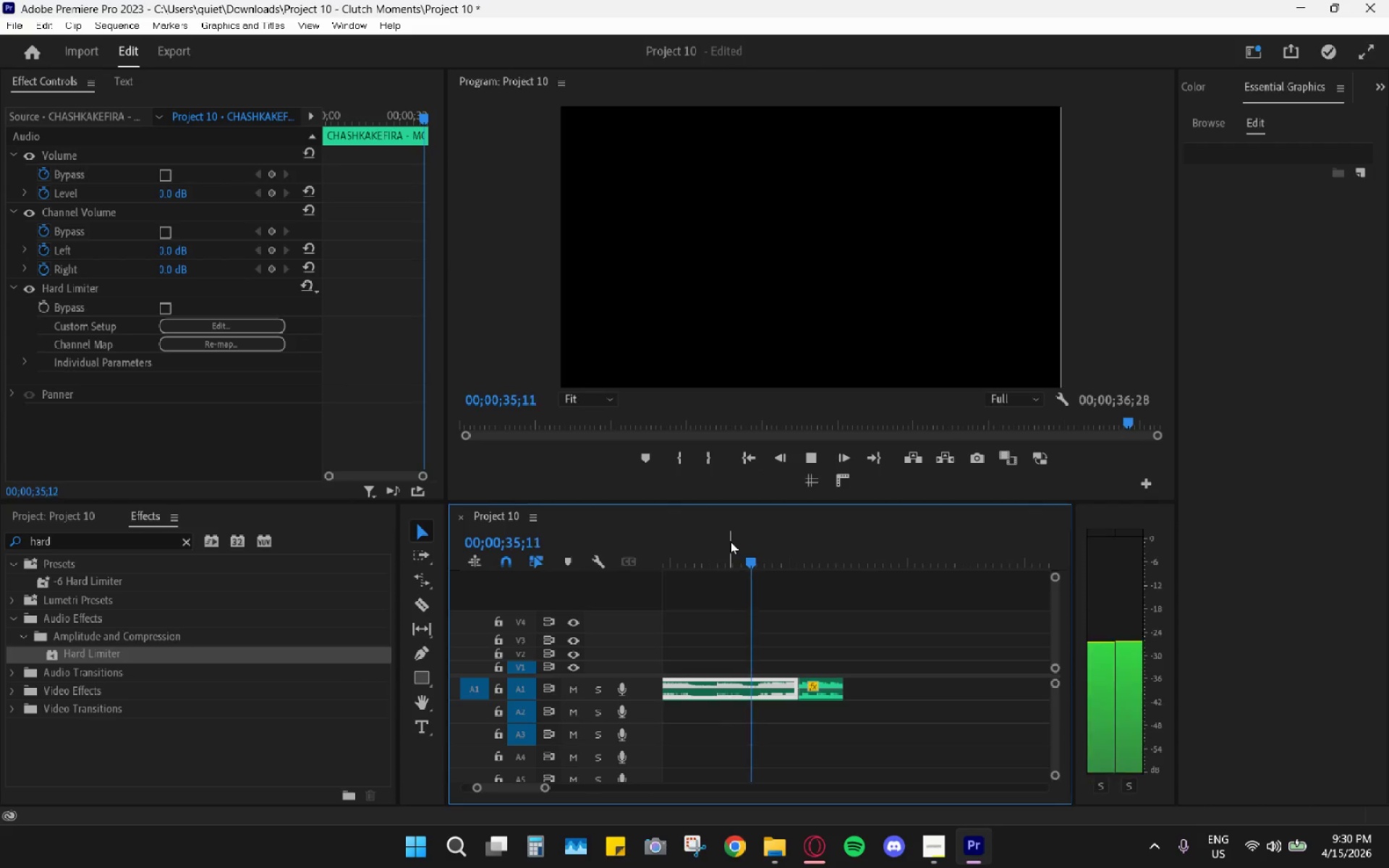 
key(Space)
 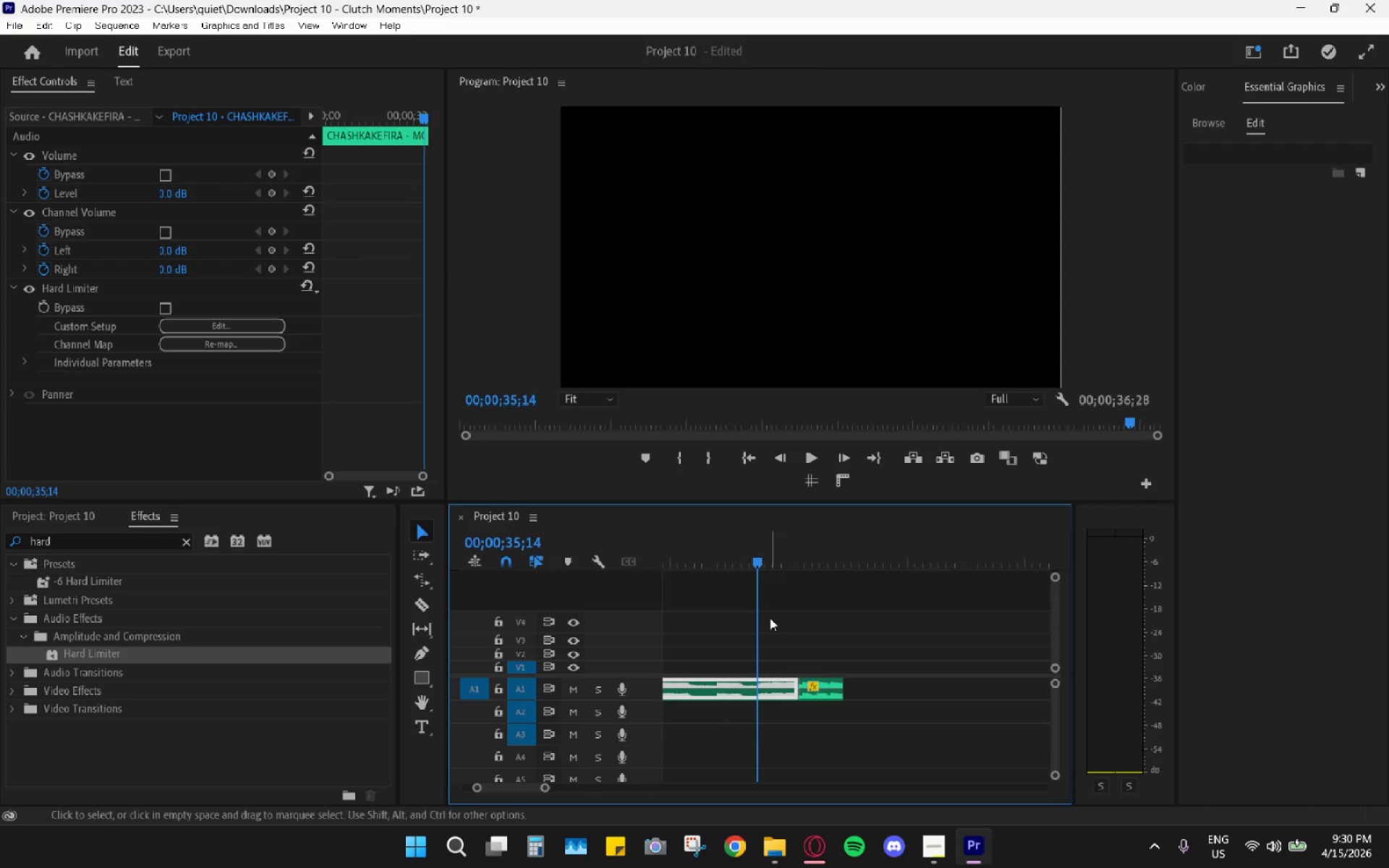 
hold_key(key=AltLeft, duration=0.66)
scroll: coordinate [760, 644], scroll_direction: up, amount: 11.0
 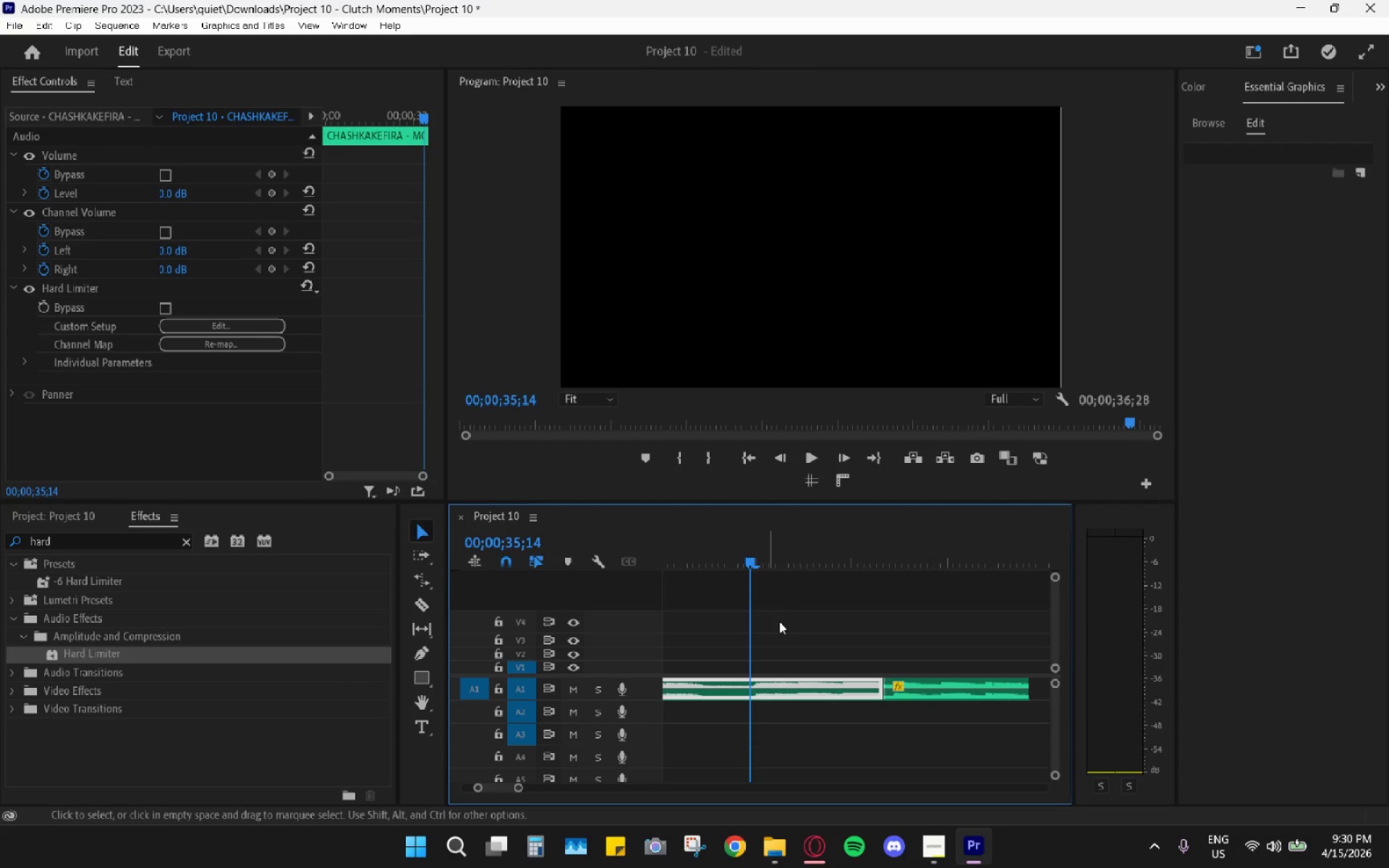 
key(C)
 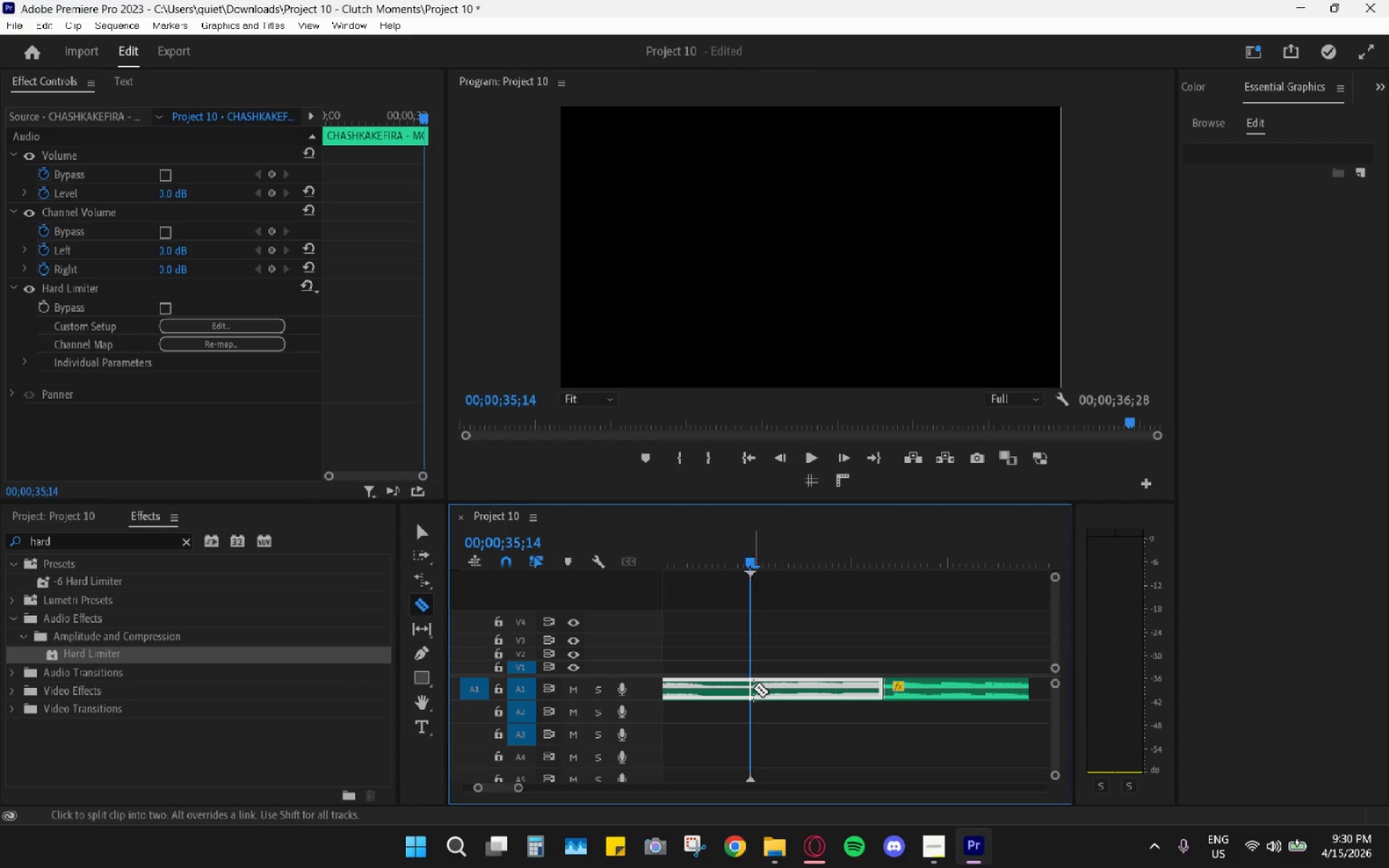 
left_click([753, 688])
 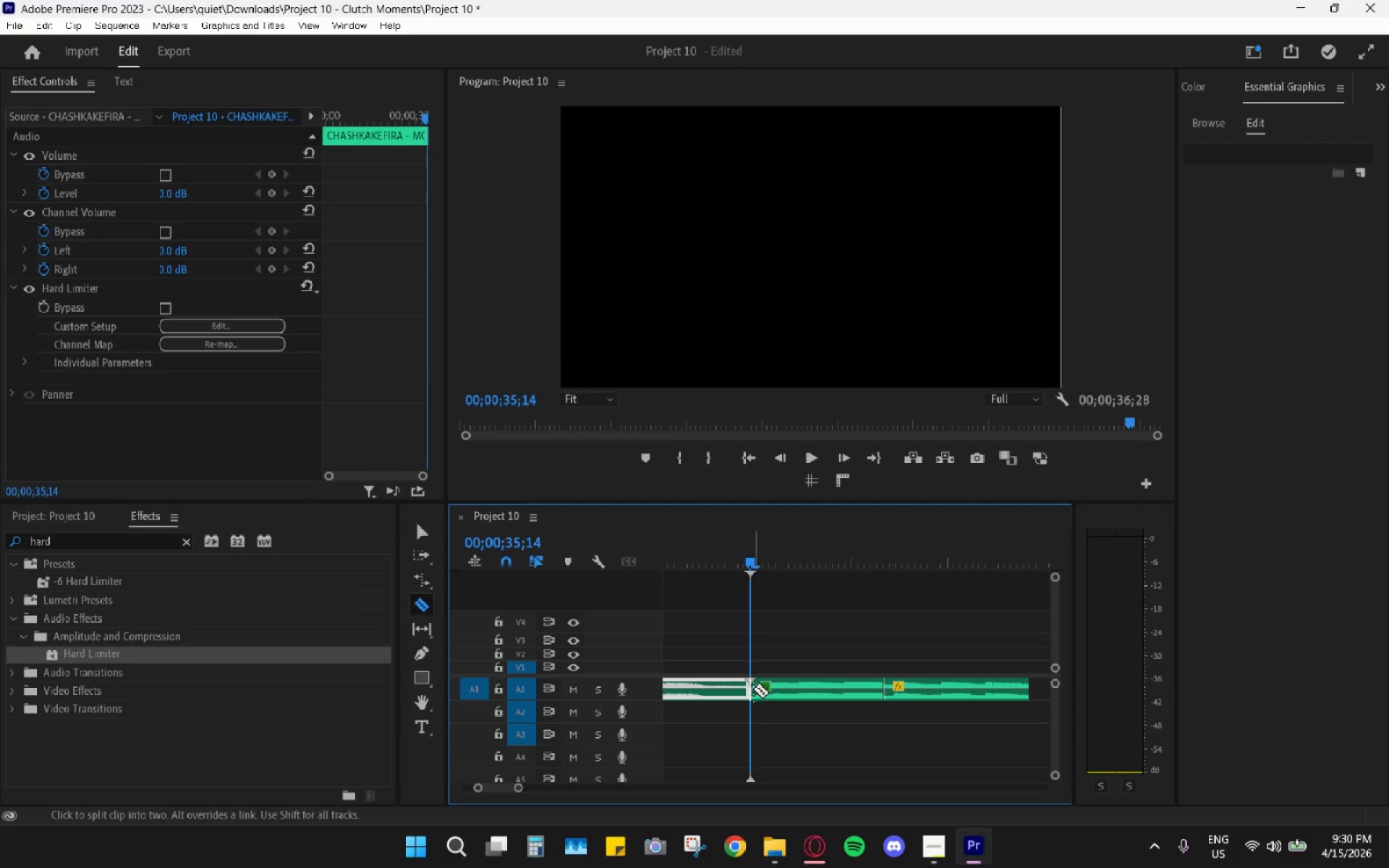 
key(V)
 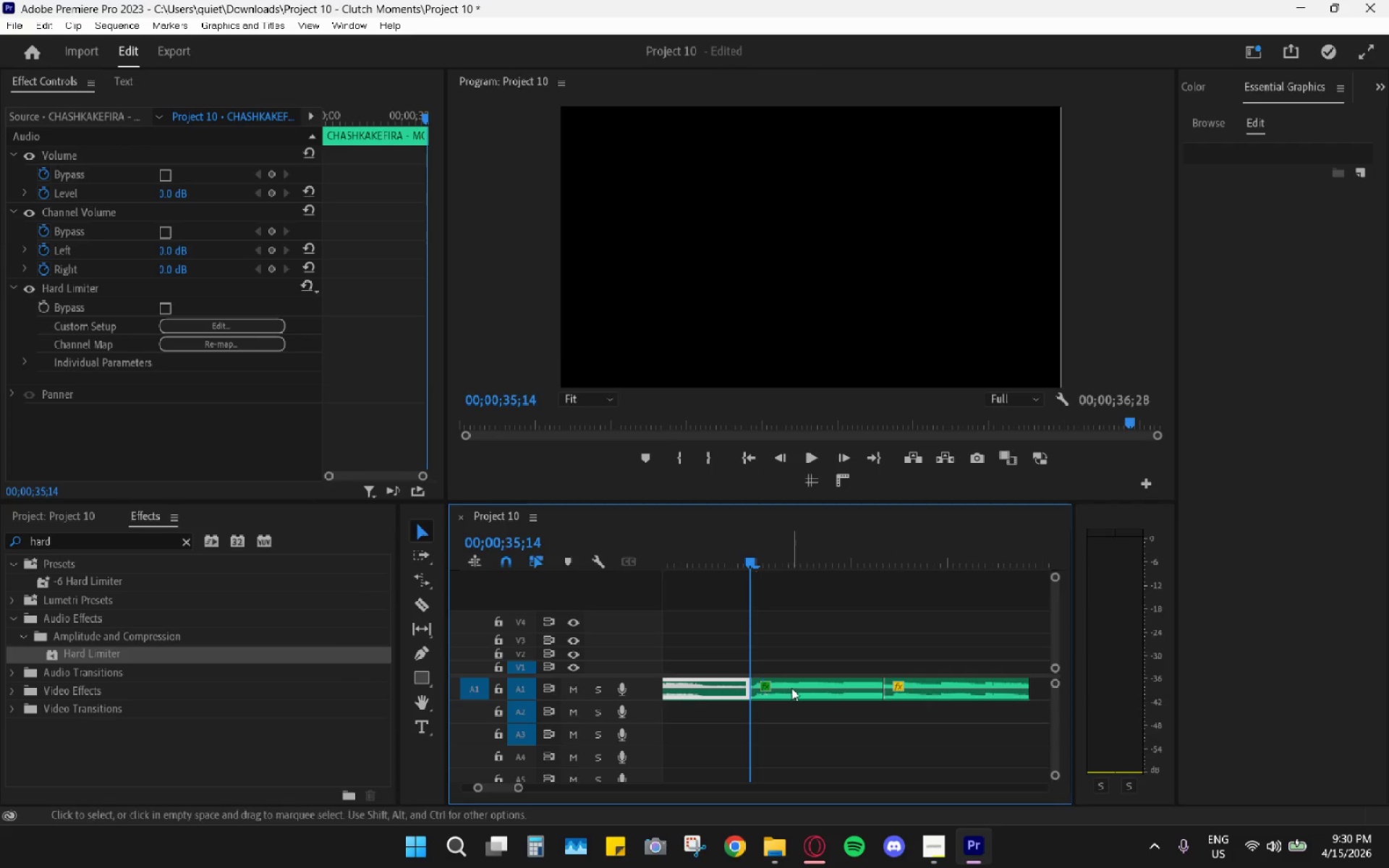 
double_click([791, 688])
 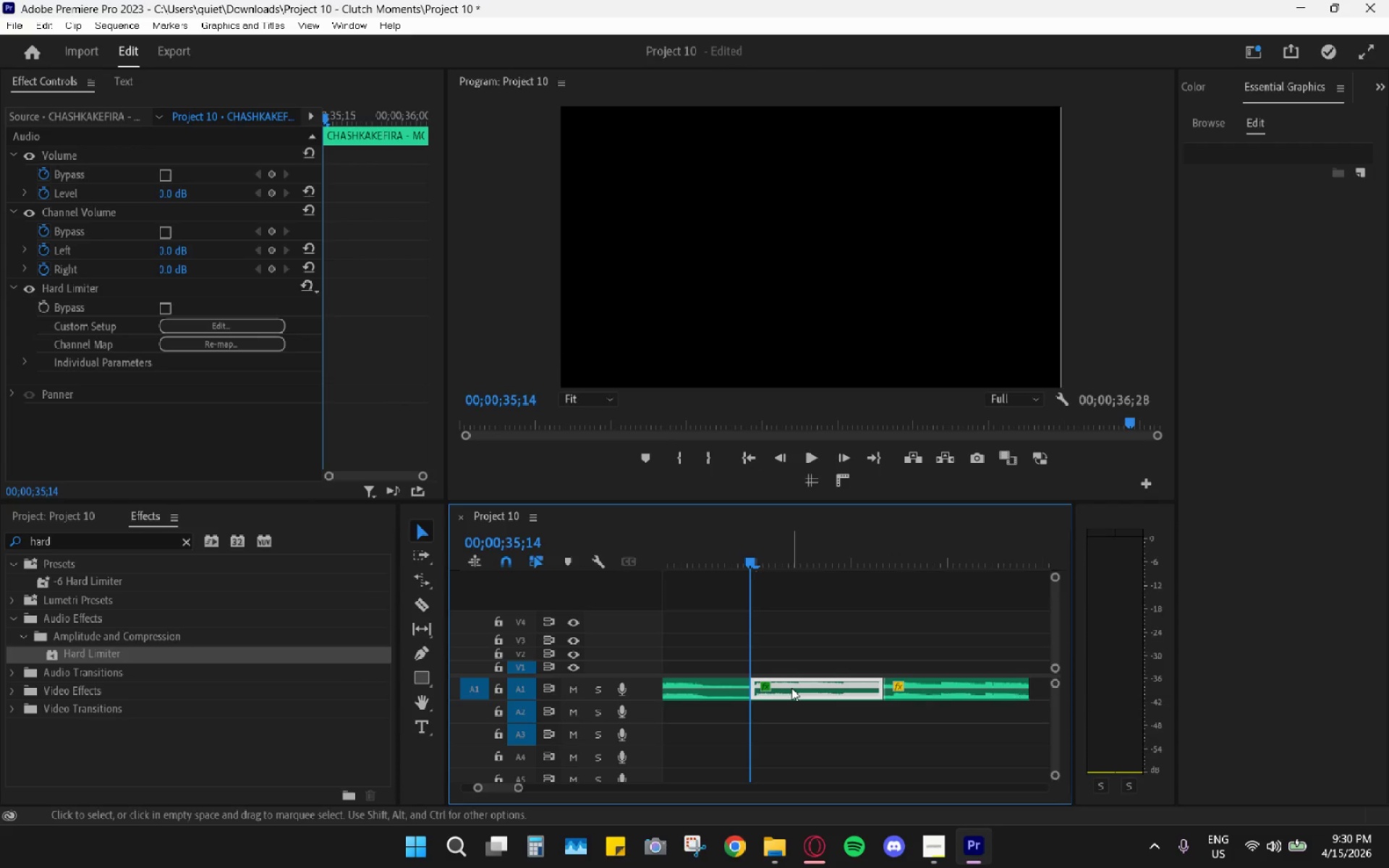 
key(H)
 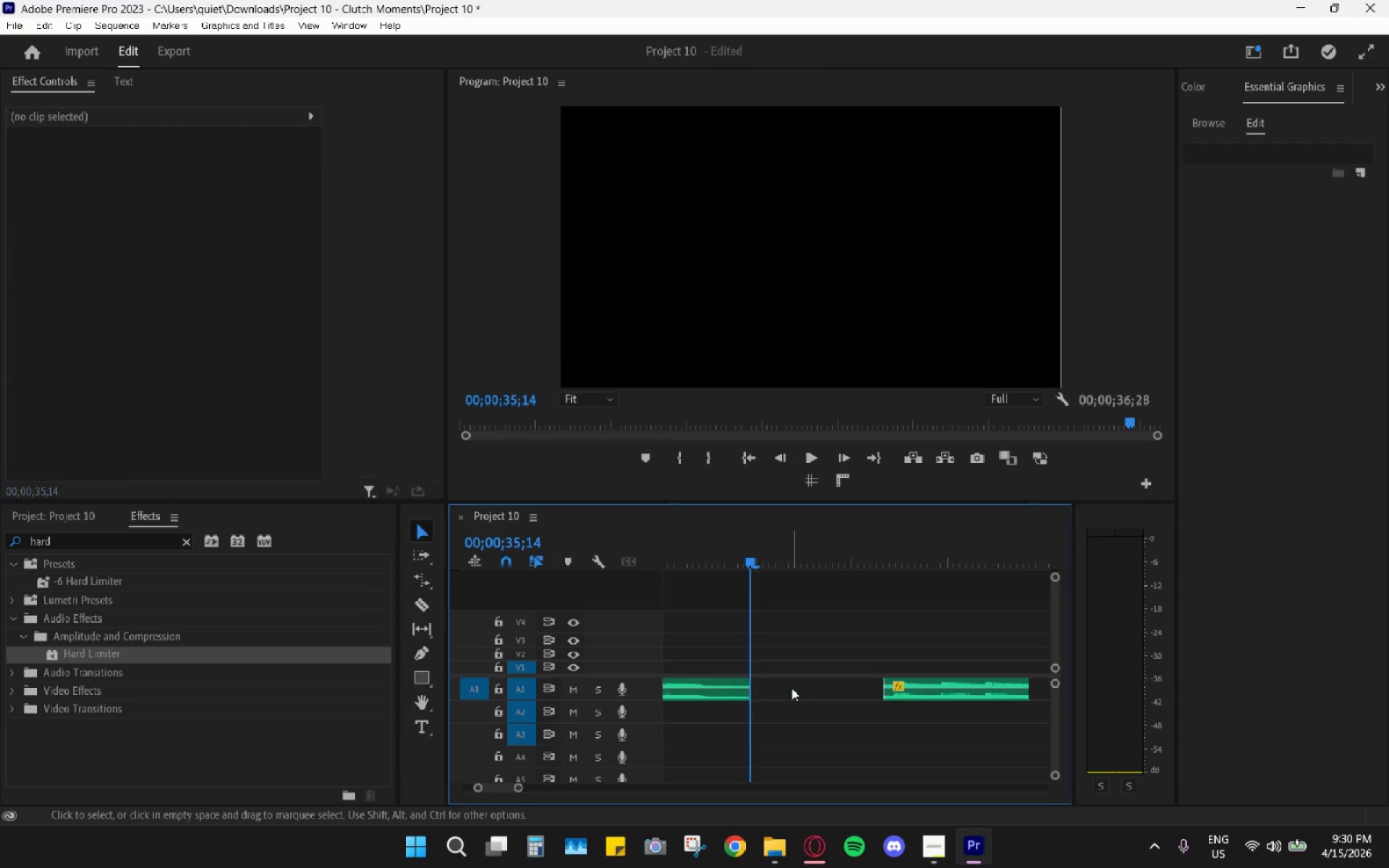 
left_click([791, 688])
 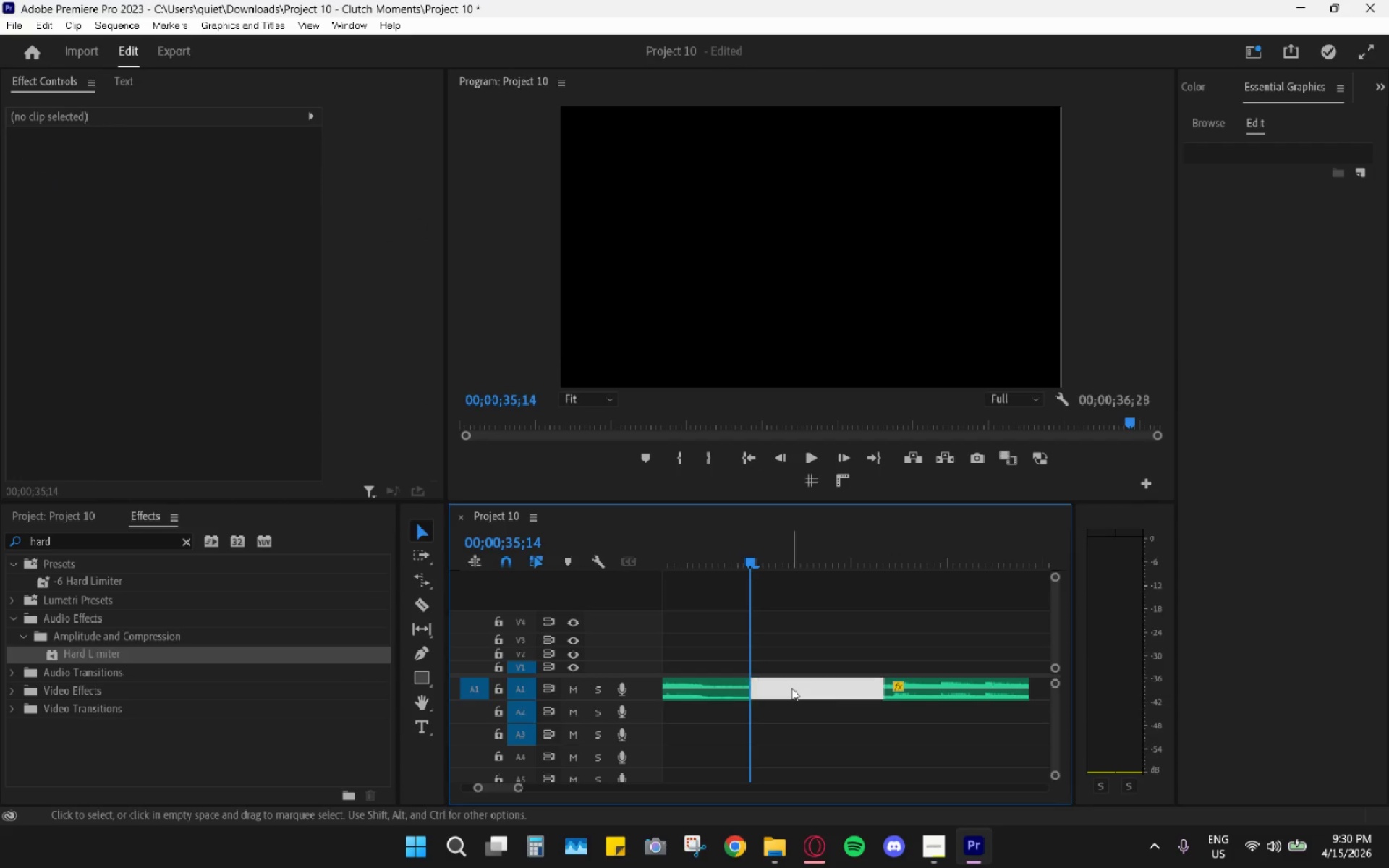 
key(H)
 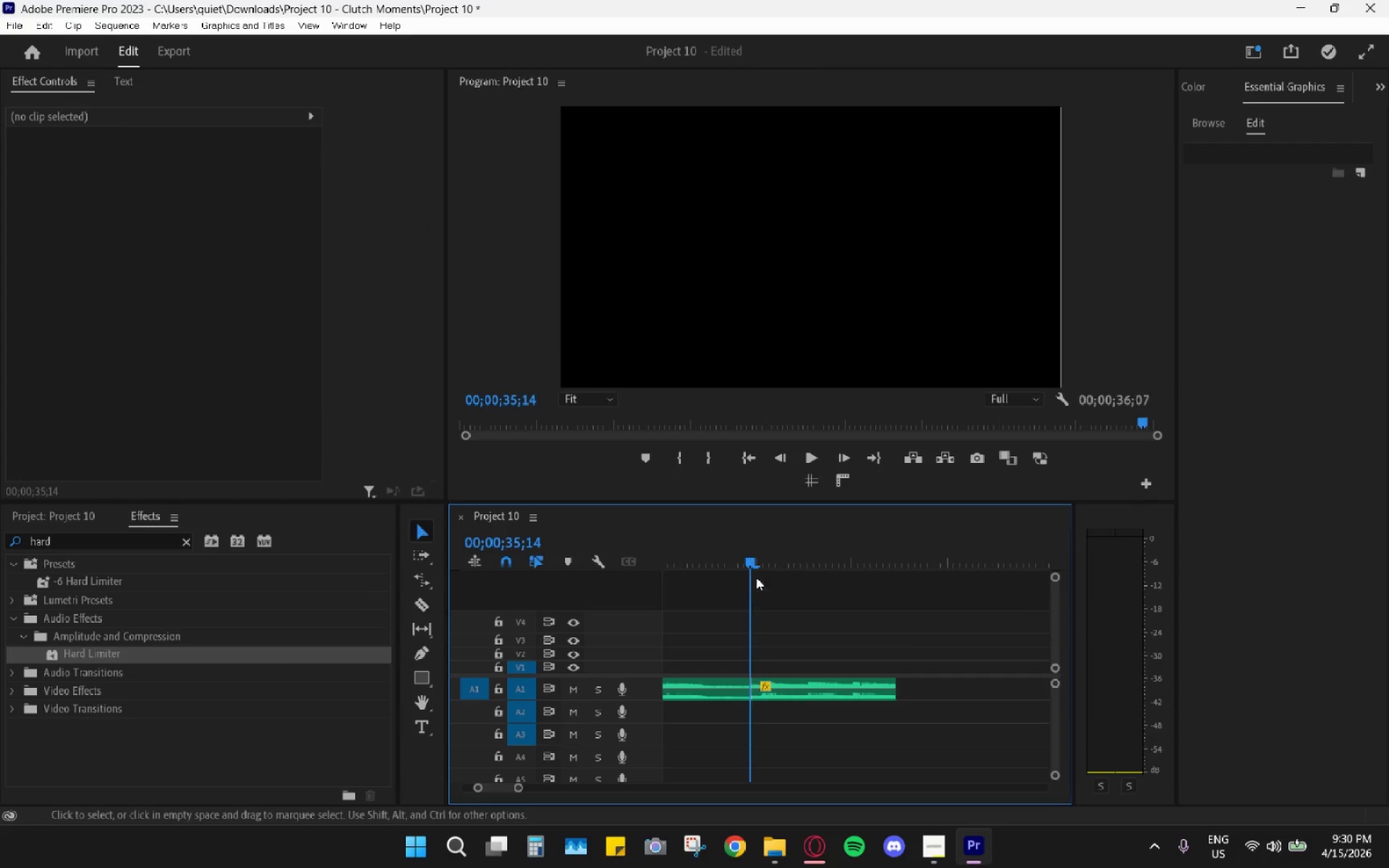 
left_click_drag(start_coordinate=[734, 553], to_coordinate=[729, 553])
 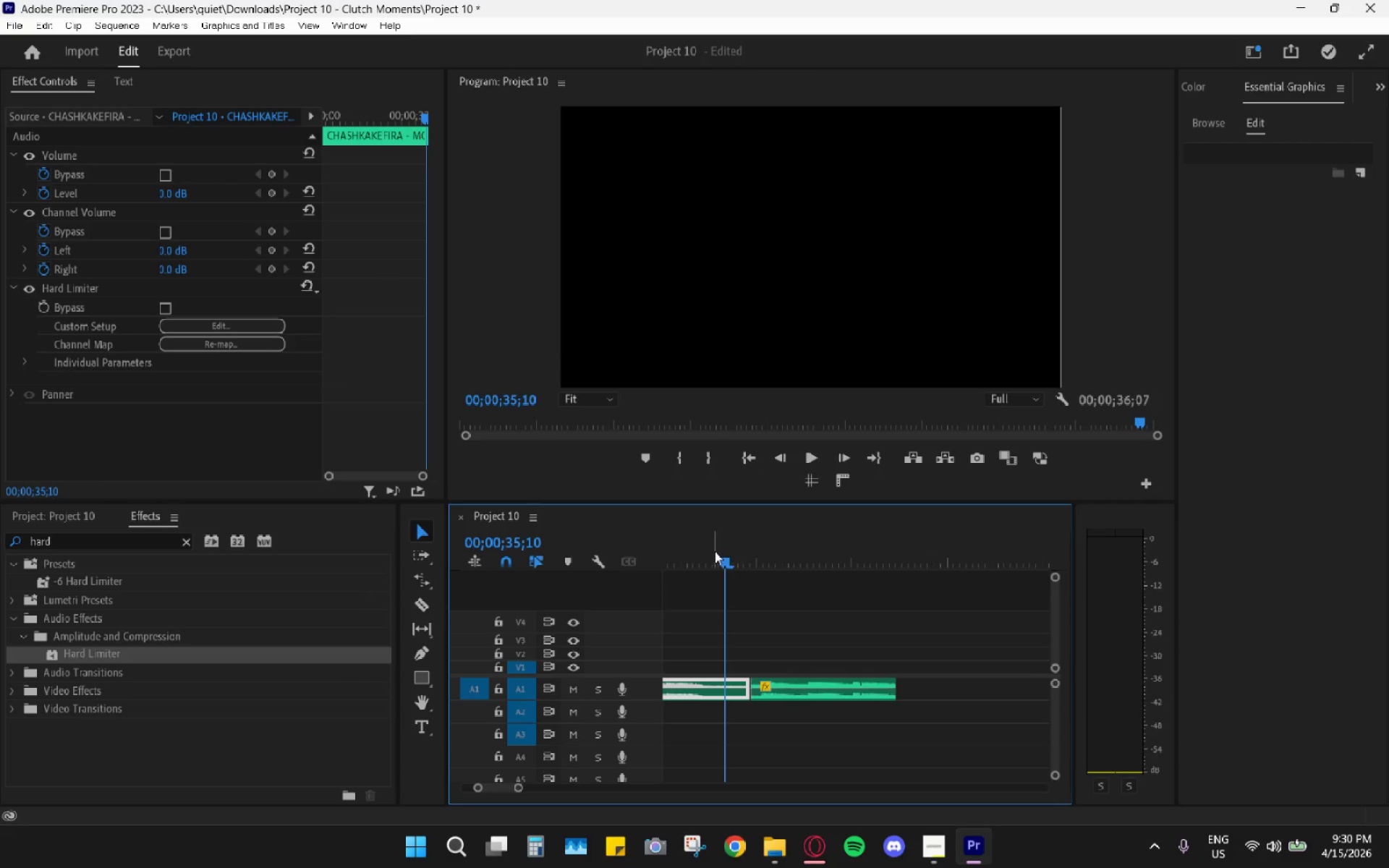 
key(Alt+AltLeft)
 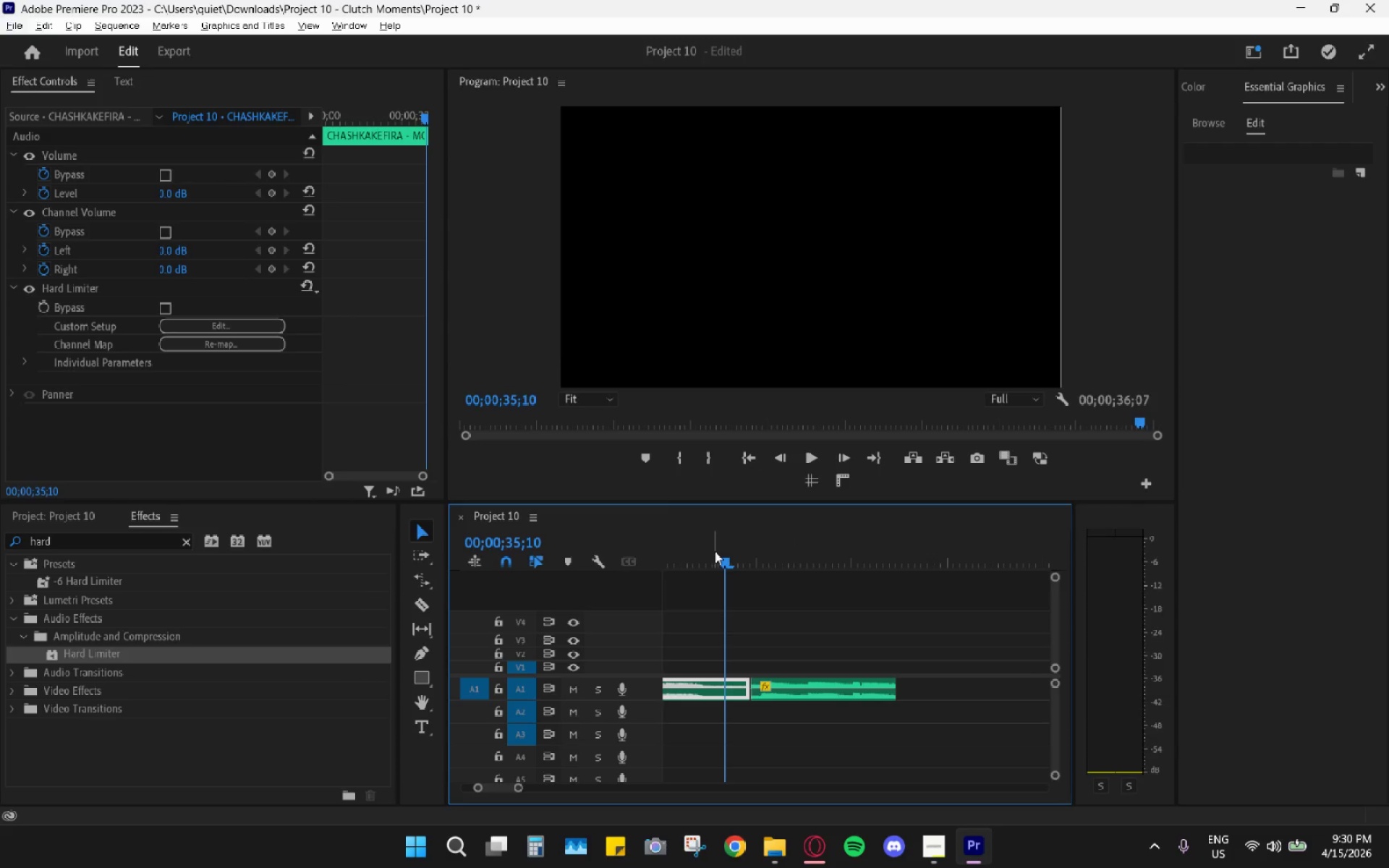 
key(Space)
 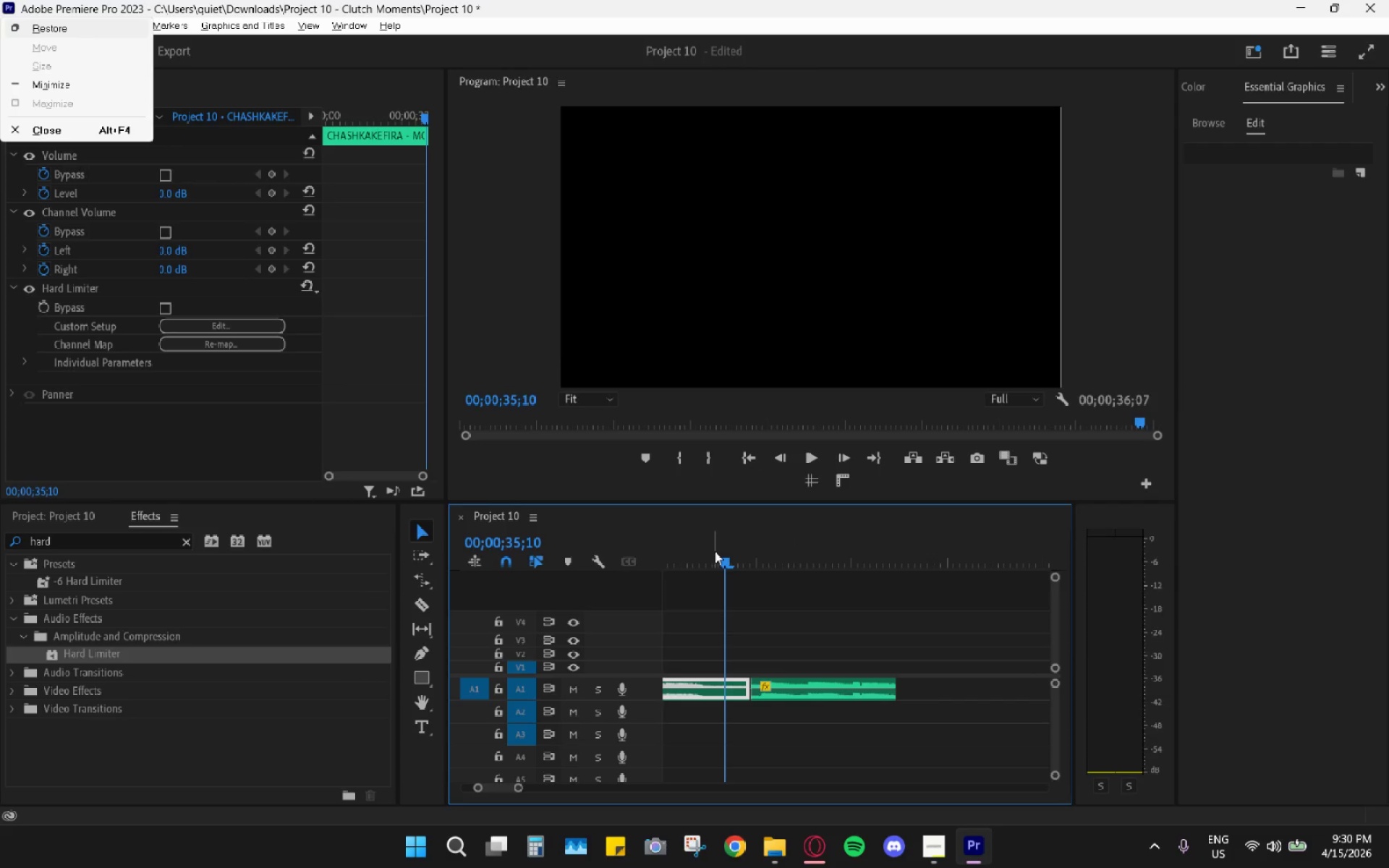 
left_click_drag(start_coordinate=[715, 550], to_coordinate=[710, 546])
 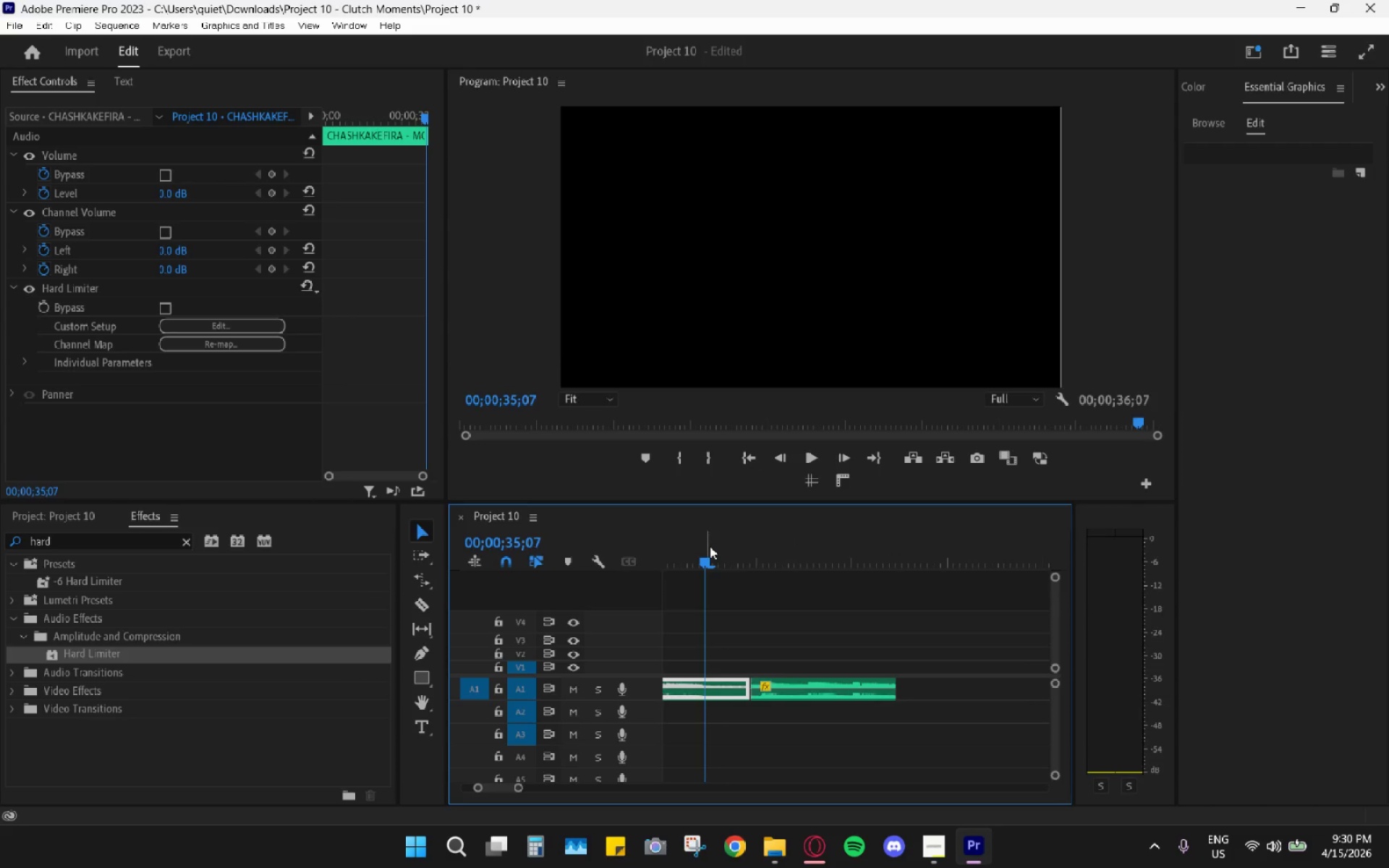 
key(Space)
 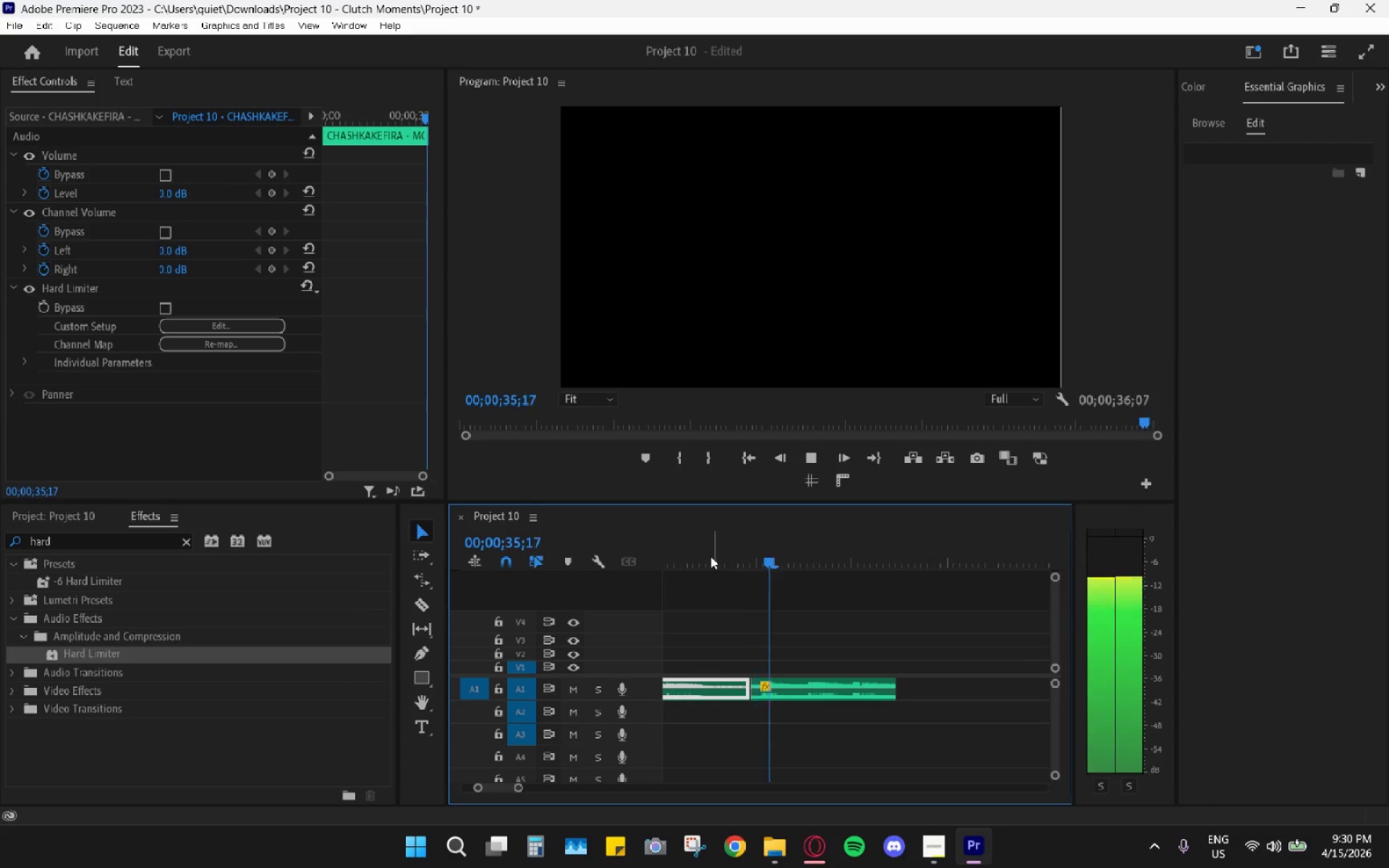 
hold_key(key=AltLeft, duration=0.7)
 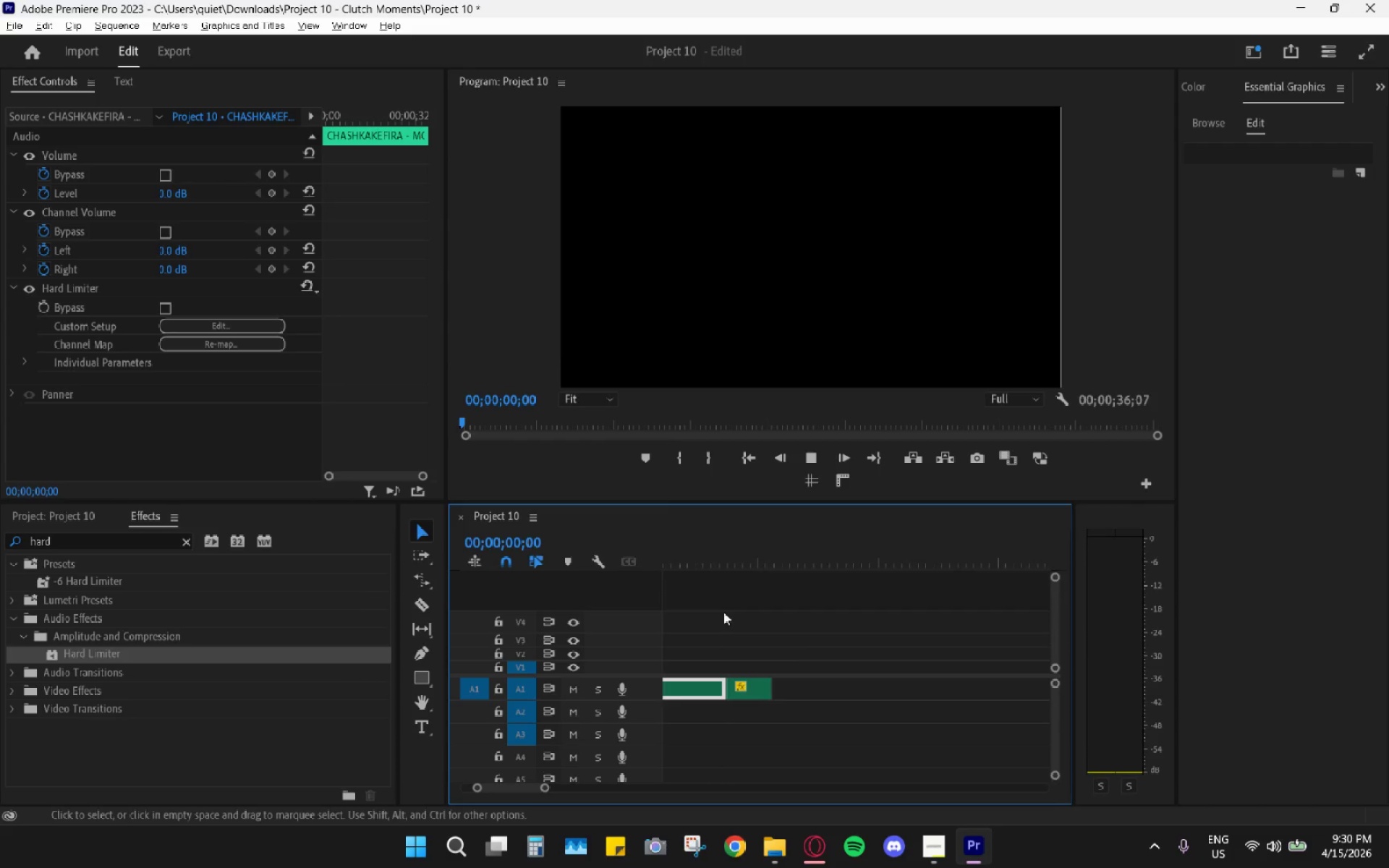 
key(Space)
 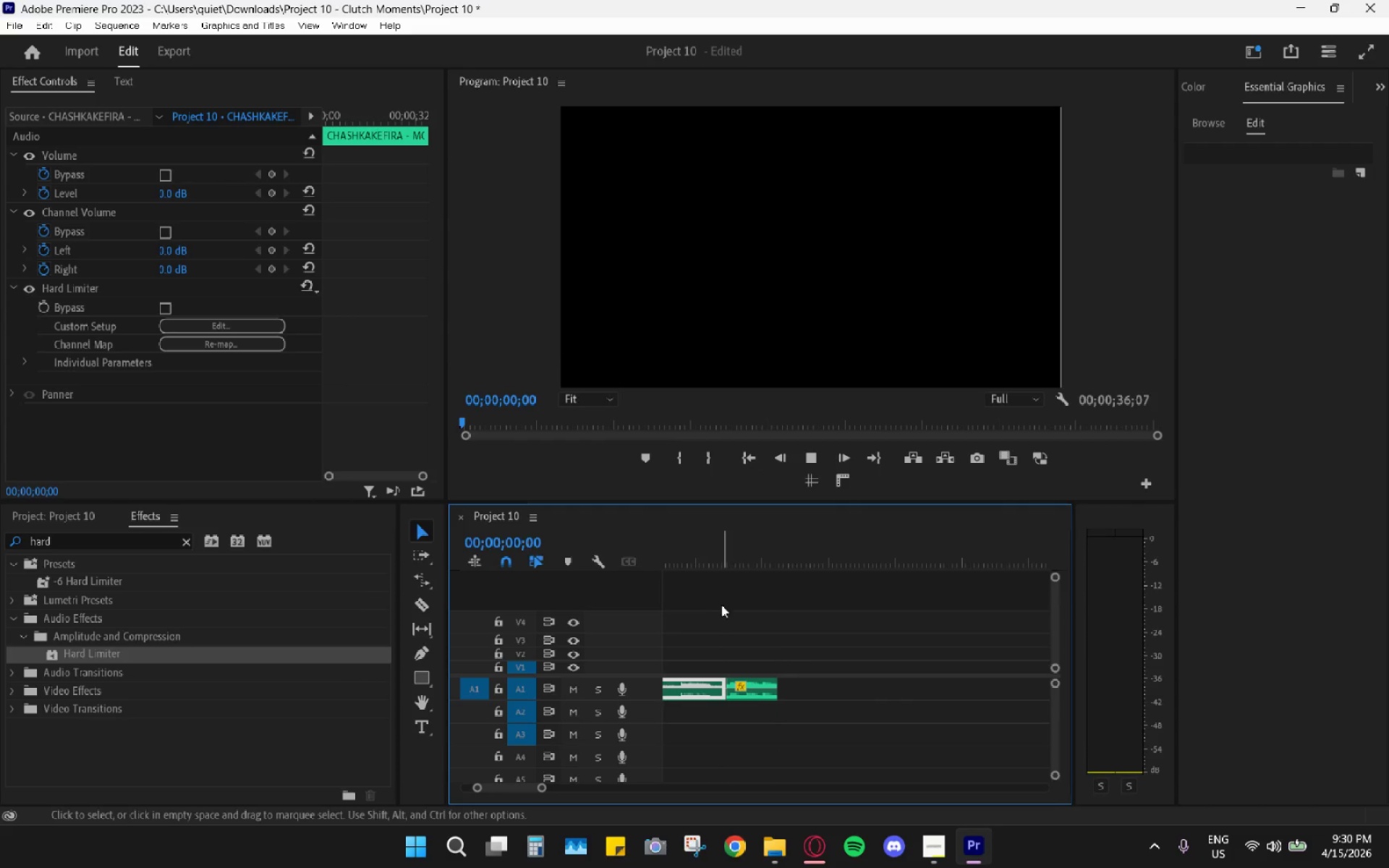 
scroll: coordinate [715, 596], scroll_direction: down, amount: 10.0
 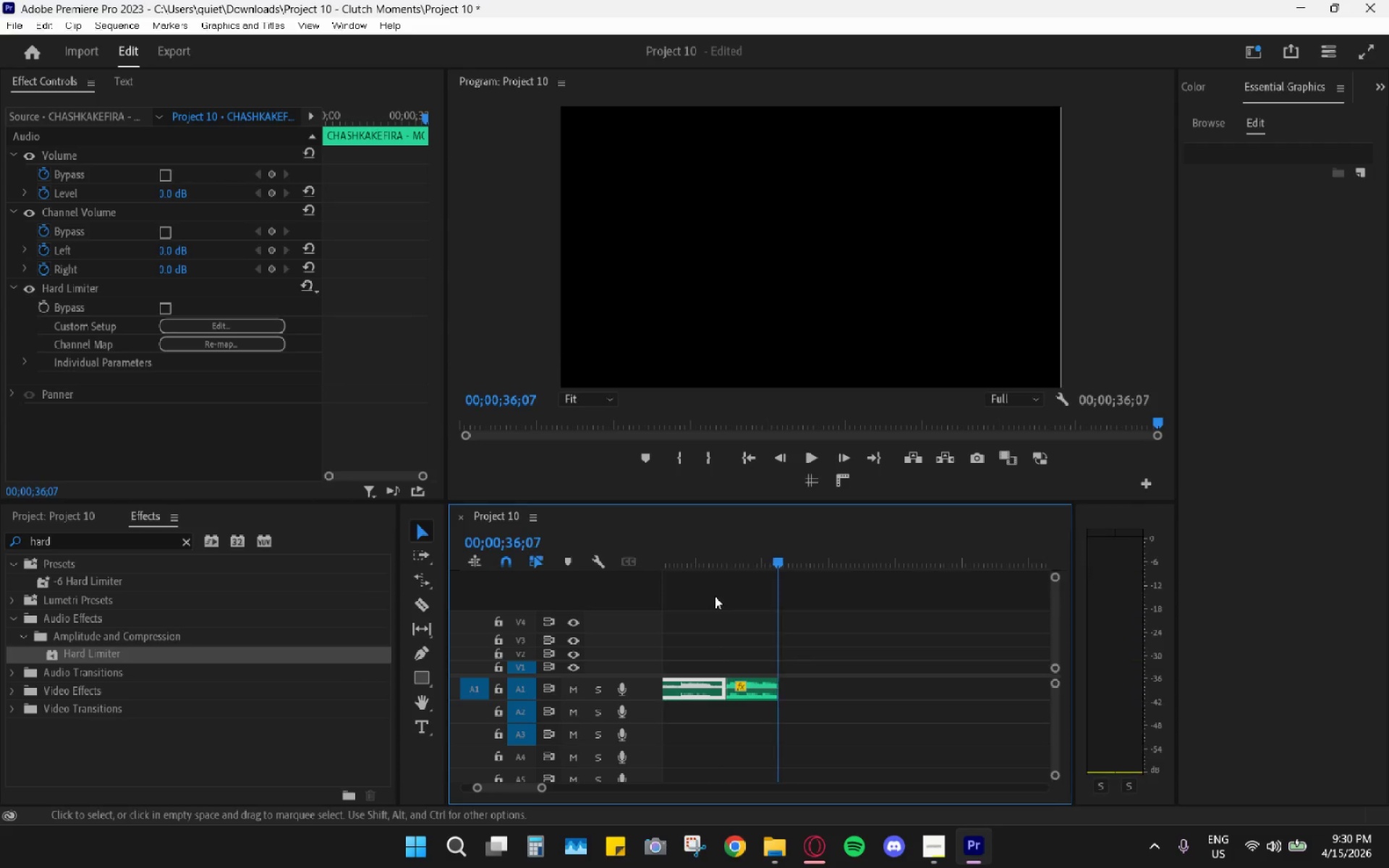 
hold_key(key=AltLeft, duration=0.55)
scroll: coordinate [727, 629], scroll_direction: down, amount: 7.0
 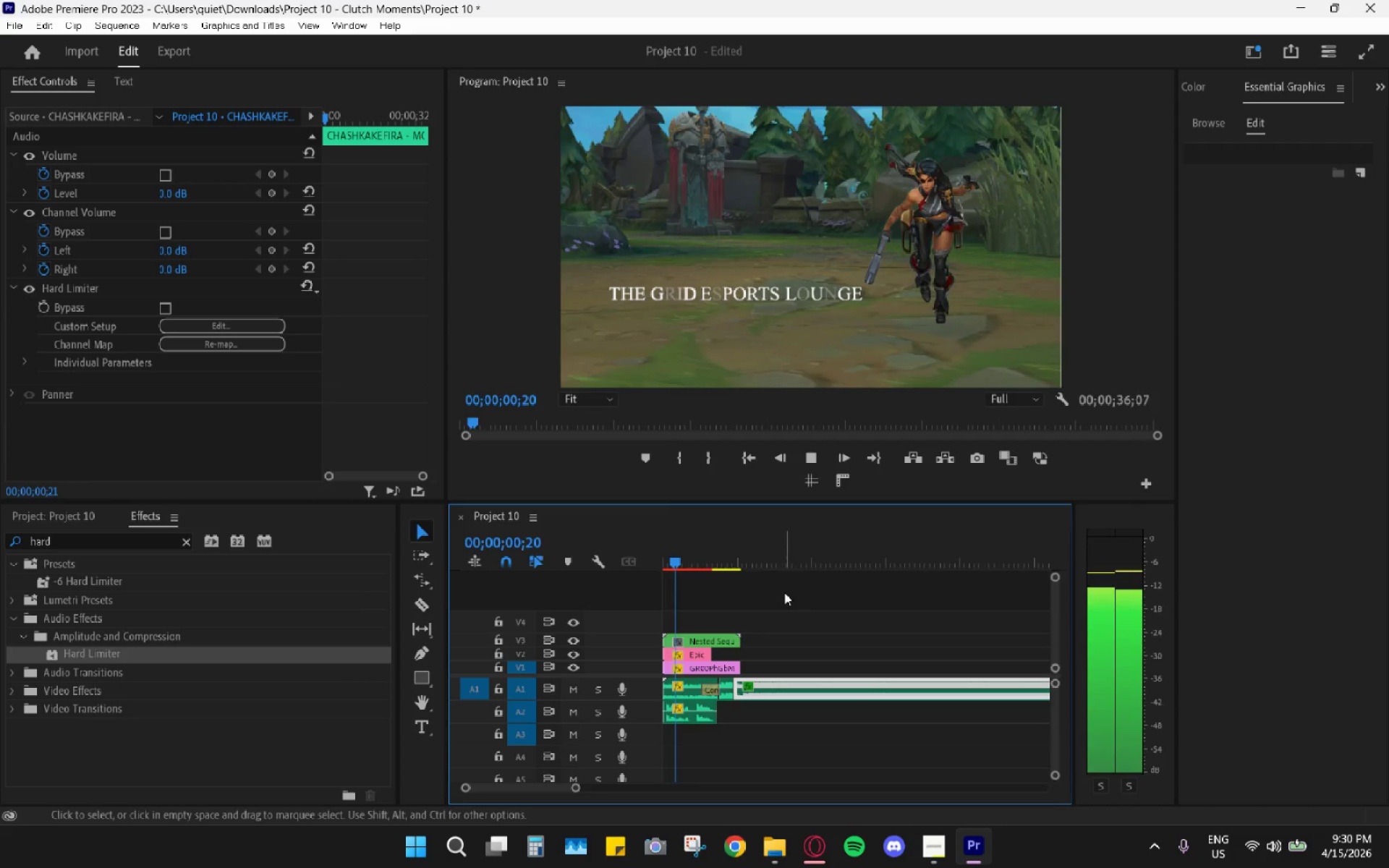 
hold_key(key=AltLeft, duration=0.41)
scroll: coordinate [794, 610], scroll_direction: down, amount: 5.0
 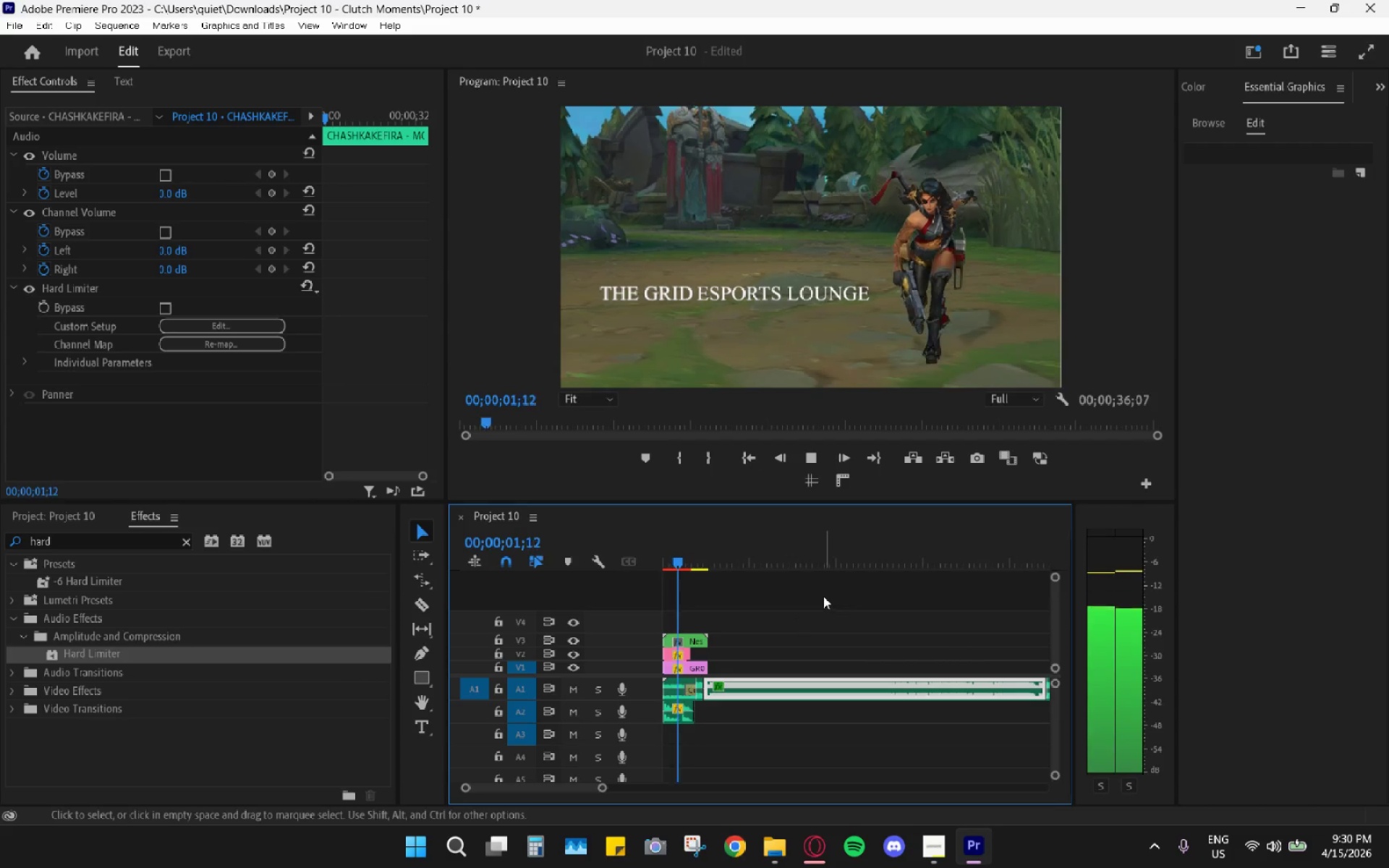 
key(Alt+AltLeft)
 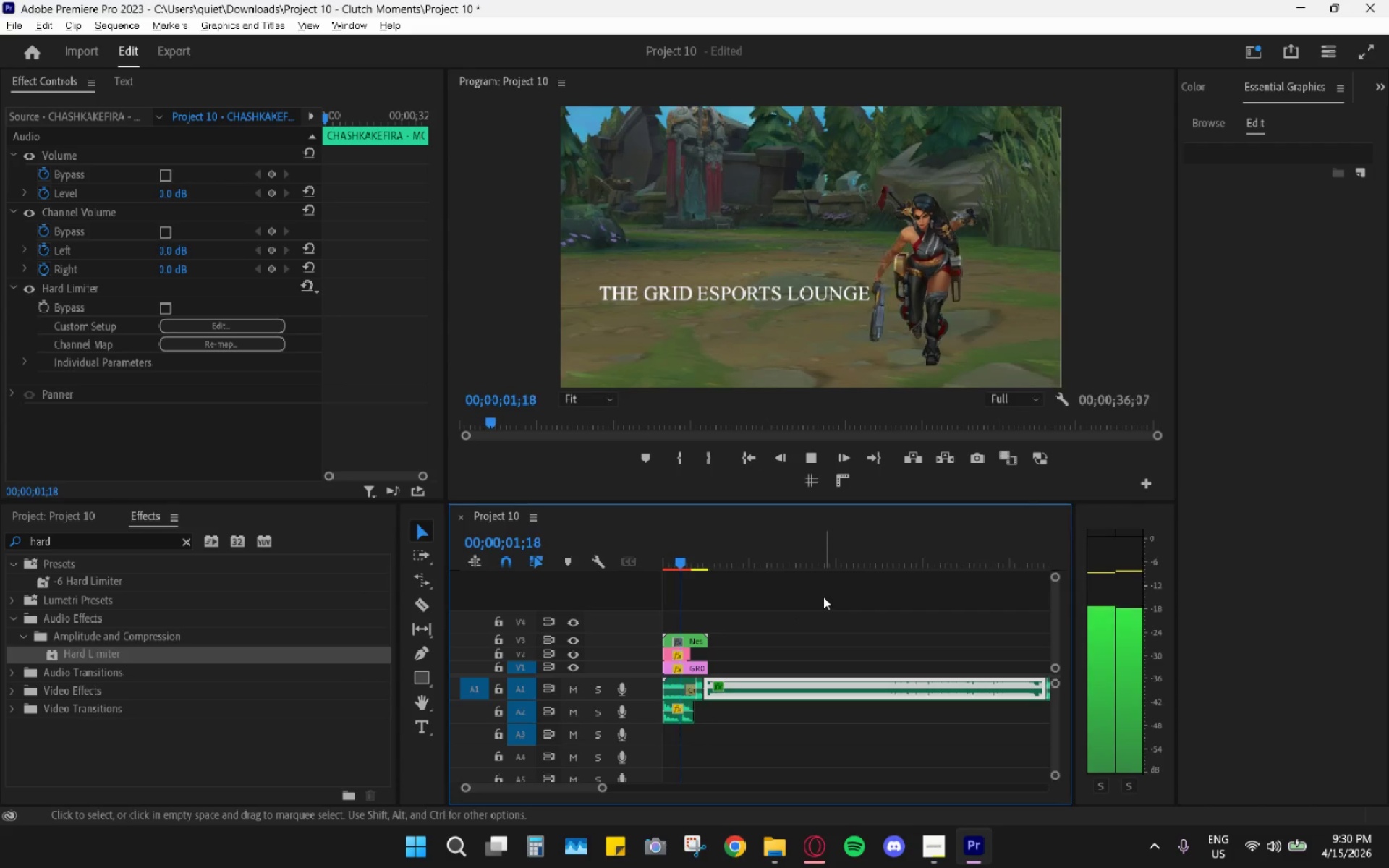 
scroll: coordinate [823, 597], scroll_direction: down, amount: 6.0
 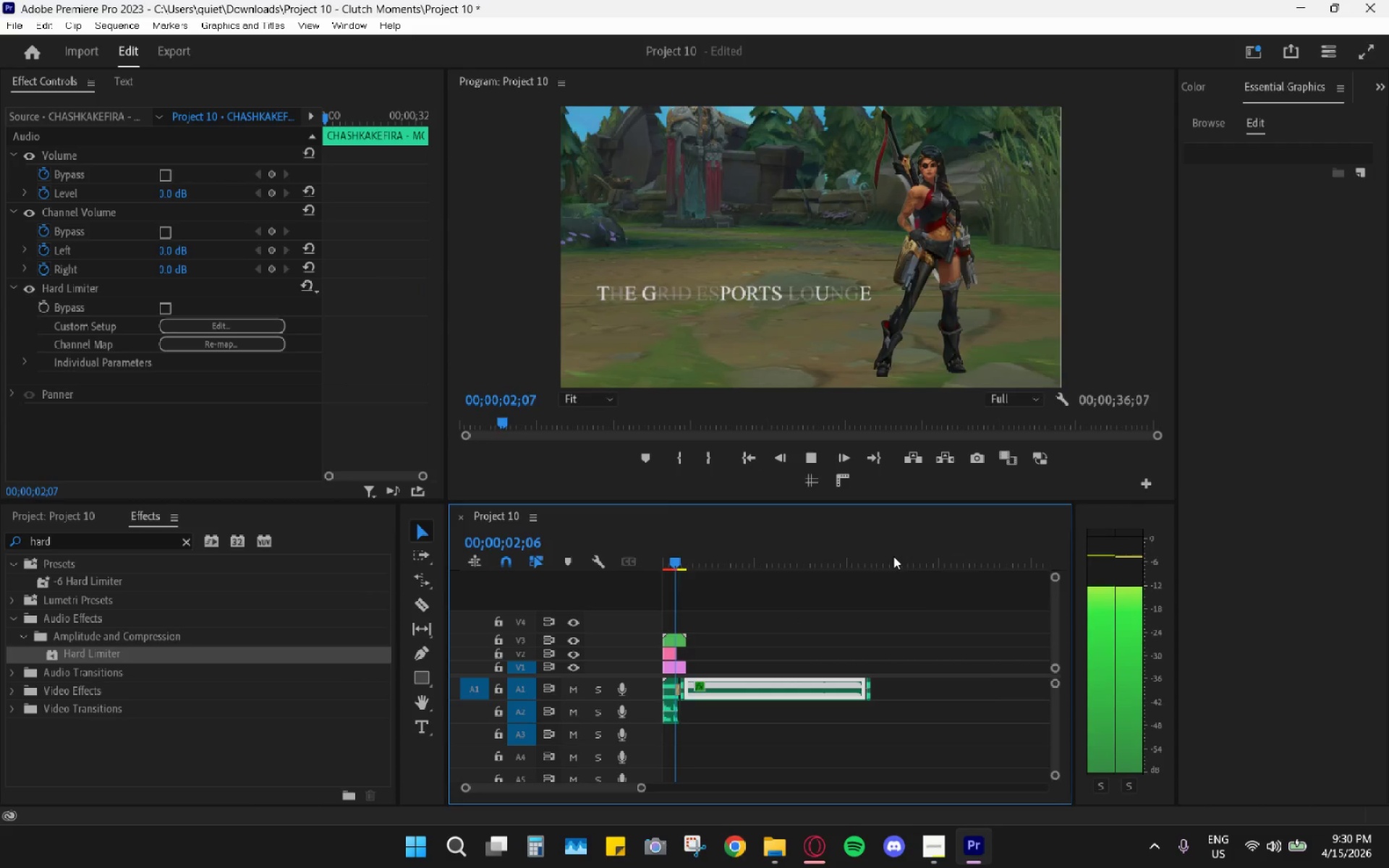 
left_click_drag(start_coordinate=[875, 546], to_coordinate=[859, 548])
 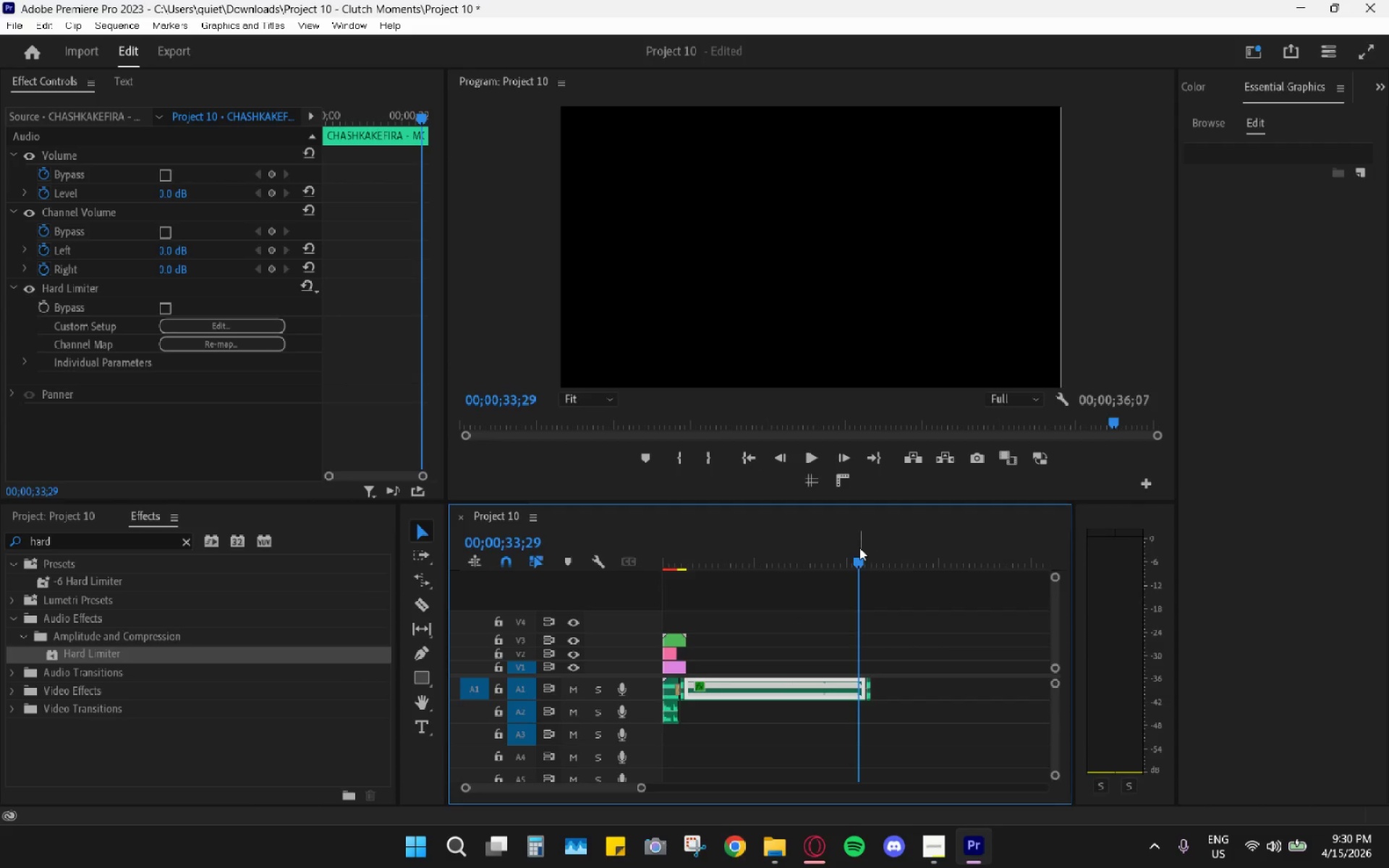 
key(Space)
 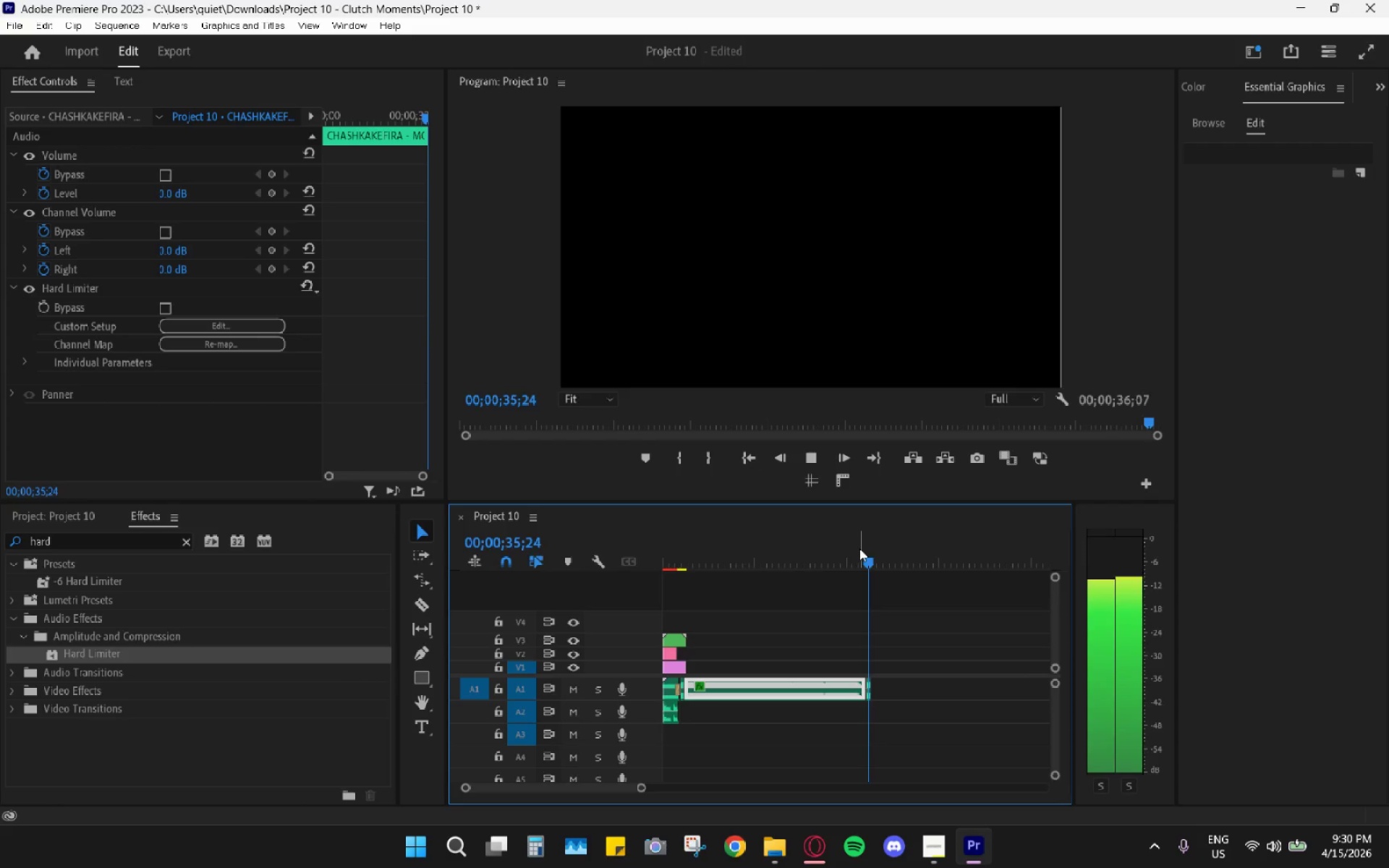 
key(Space)
 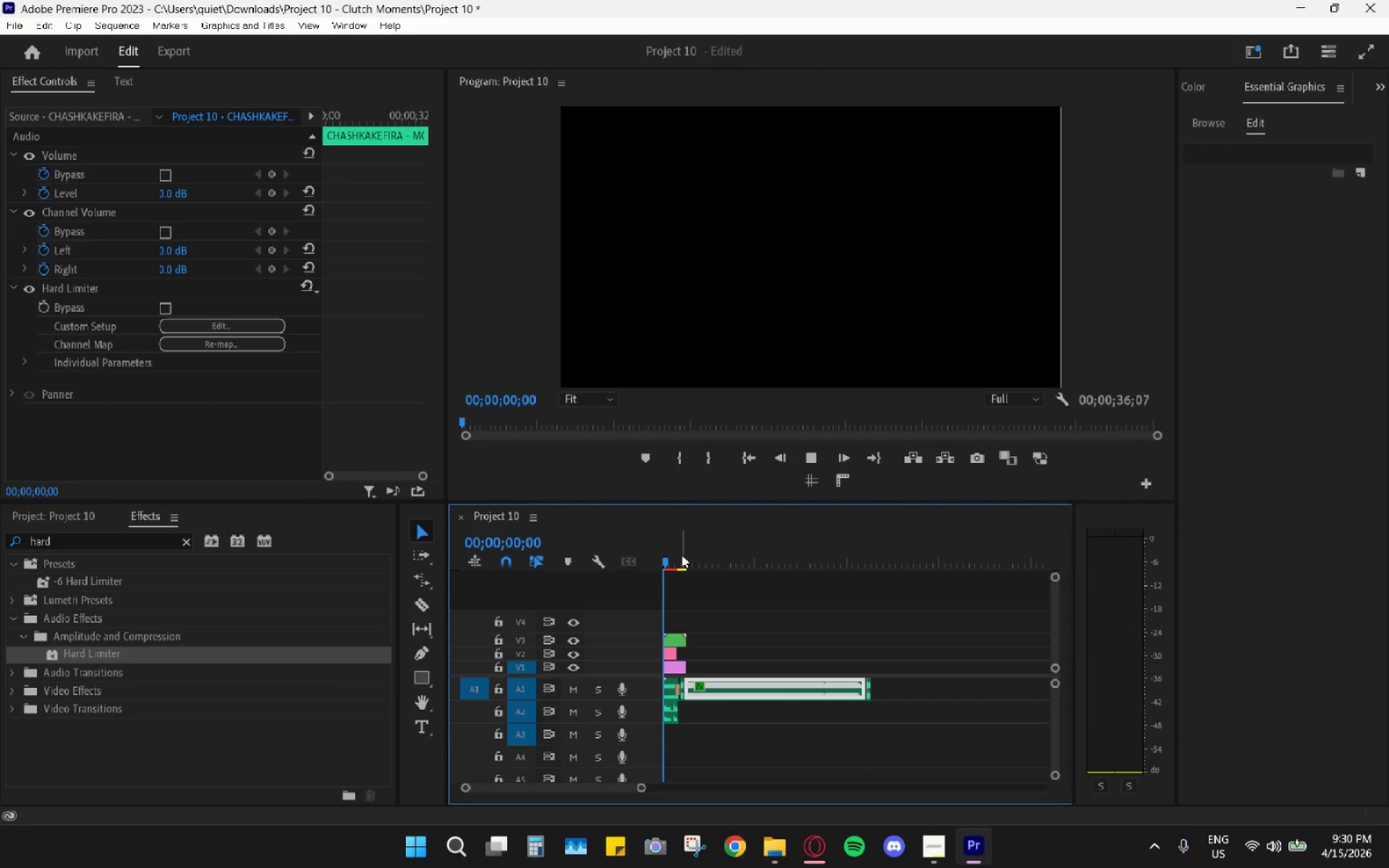 
left_click([681, 554])
 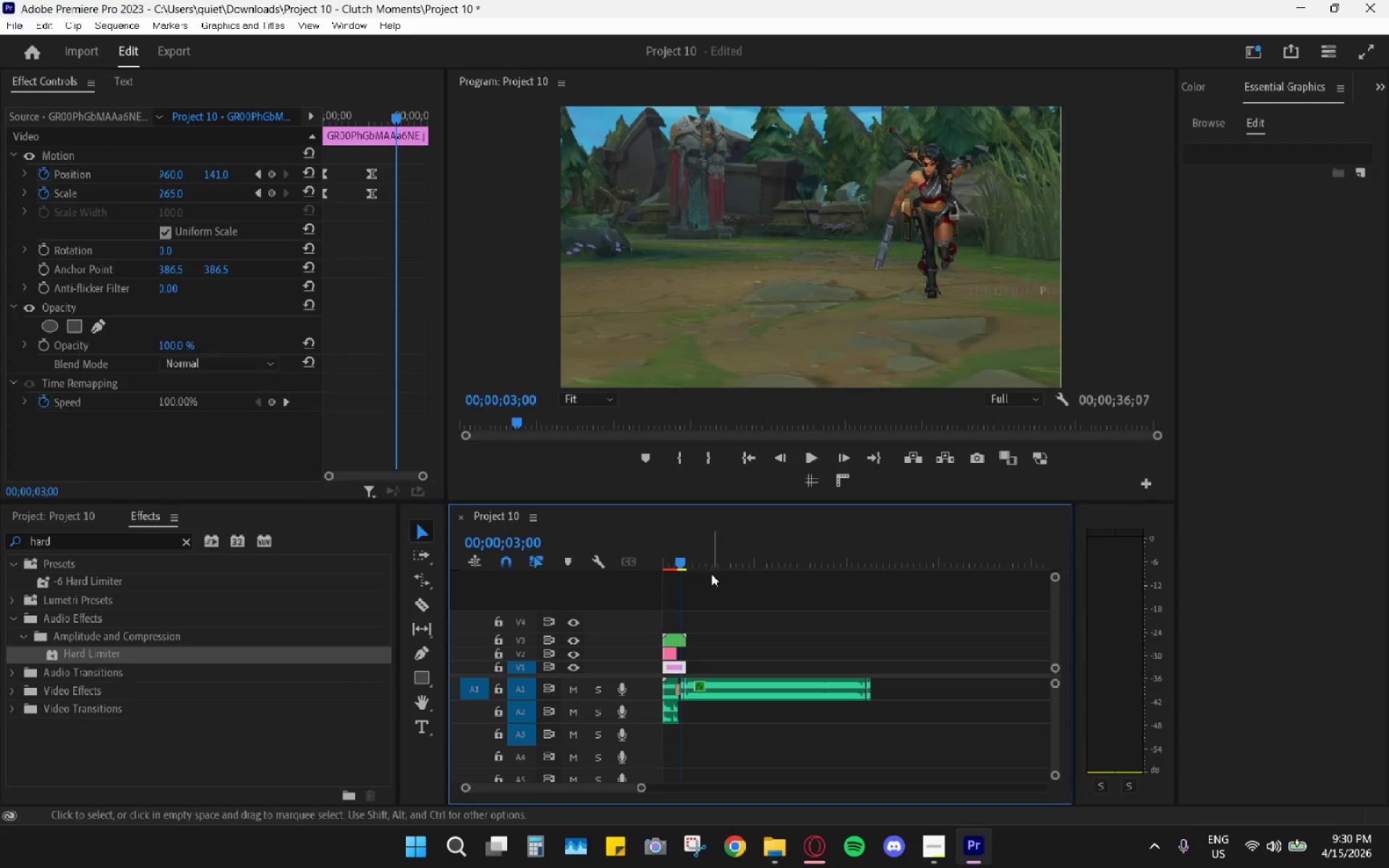 
hold_key(key=AltLeft, duration=0.47)
 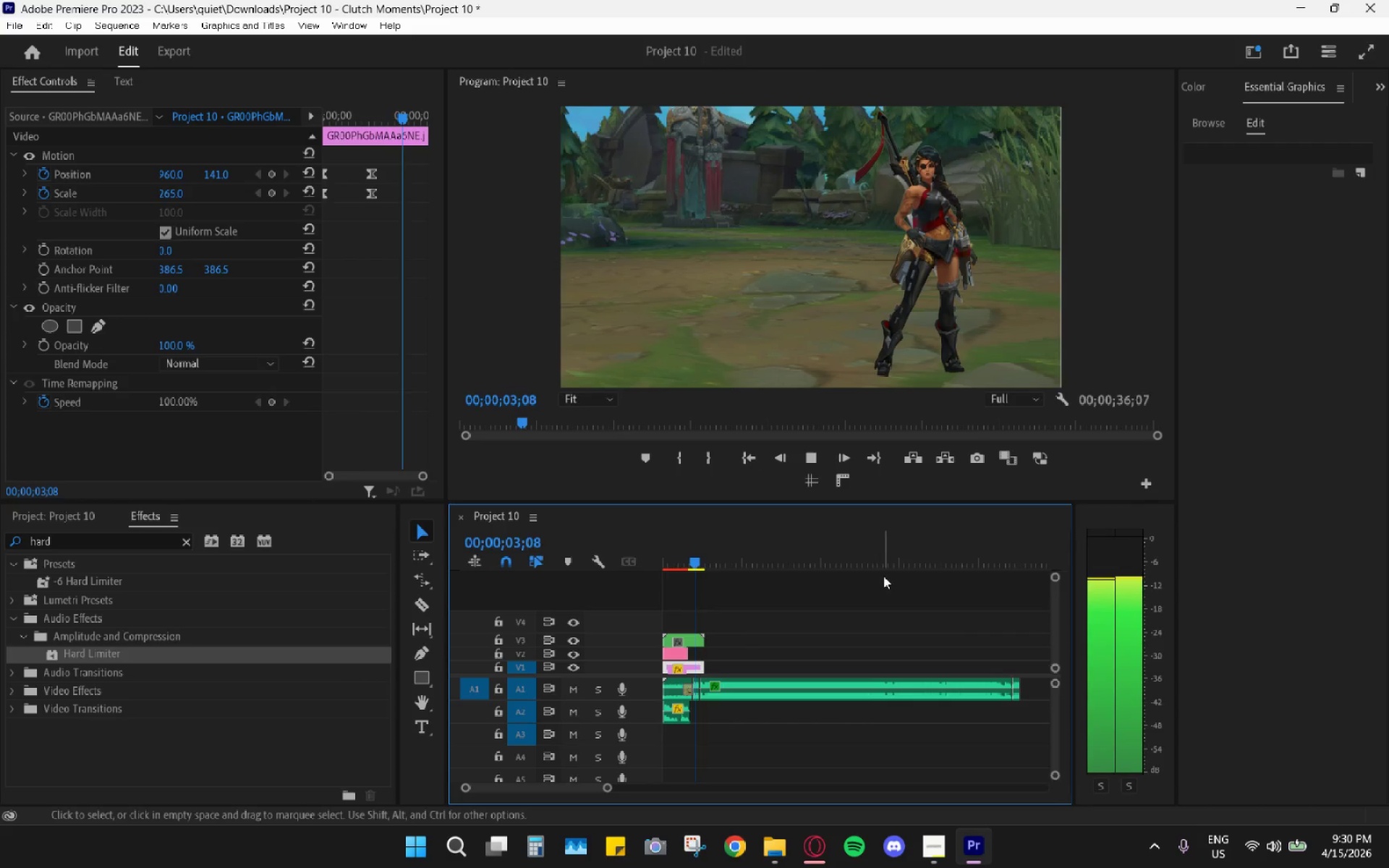 
key(Space)
 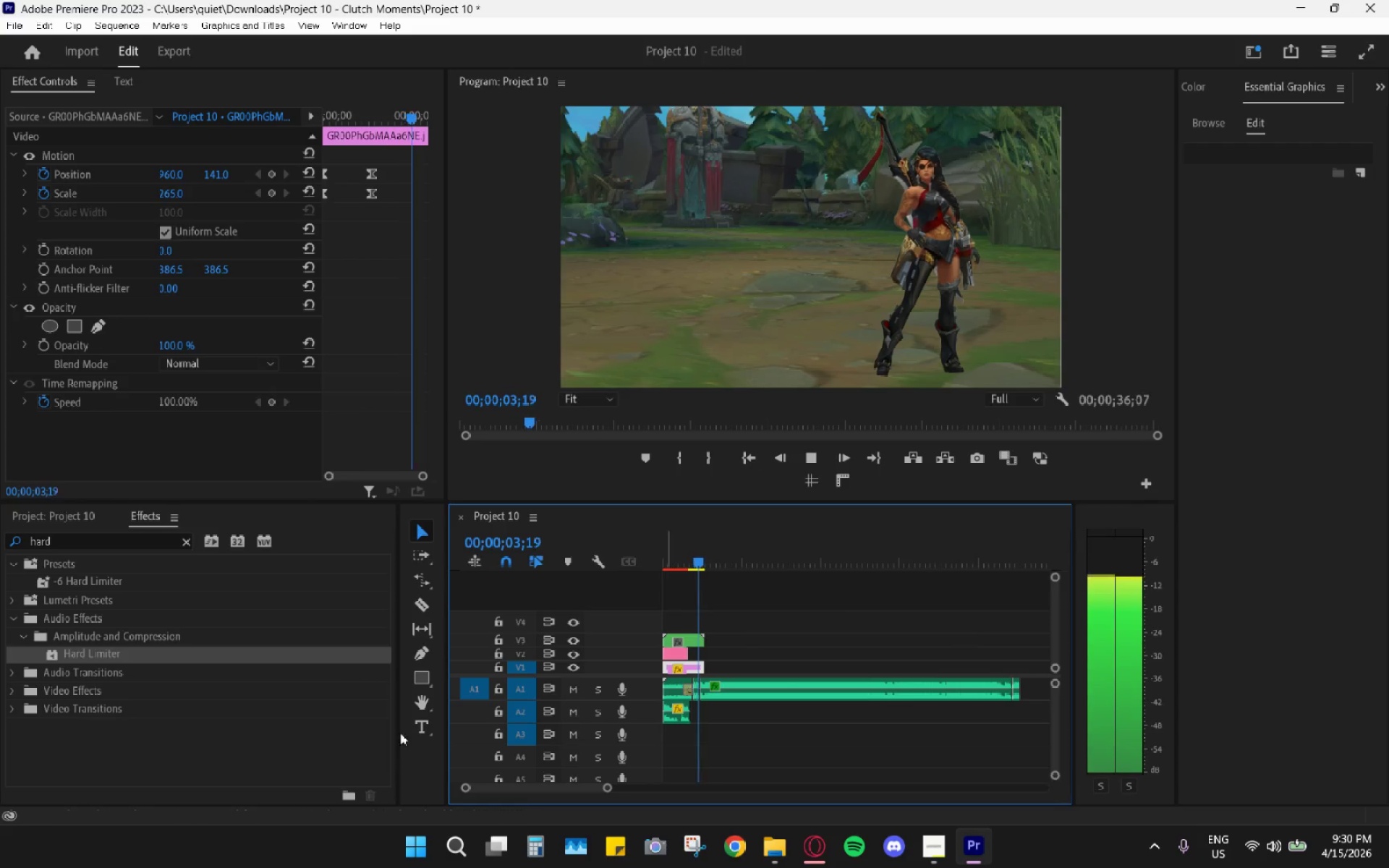 
scroll: coordinate [756, 634], scroll_direction: up, amount: 5.0
 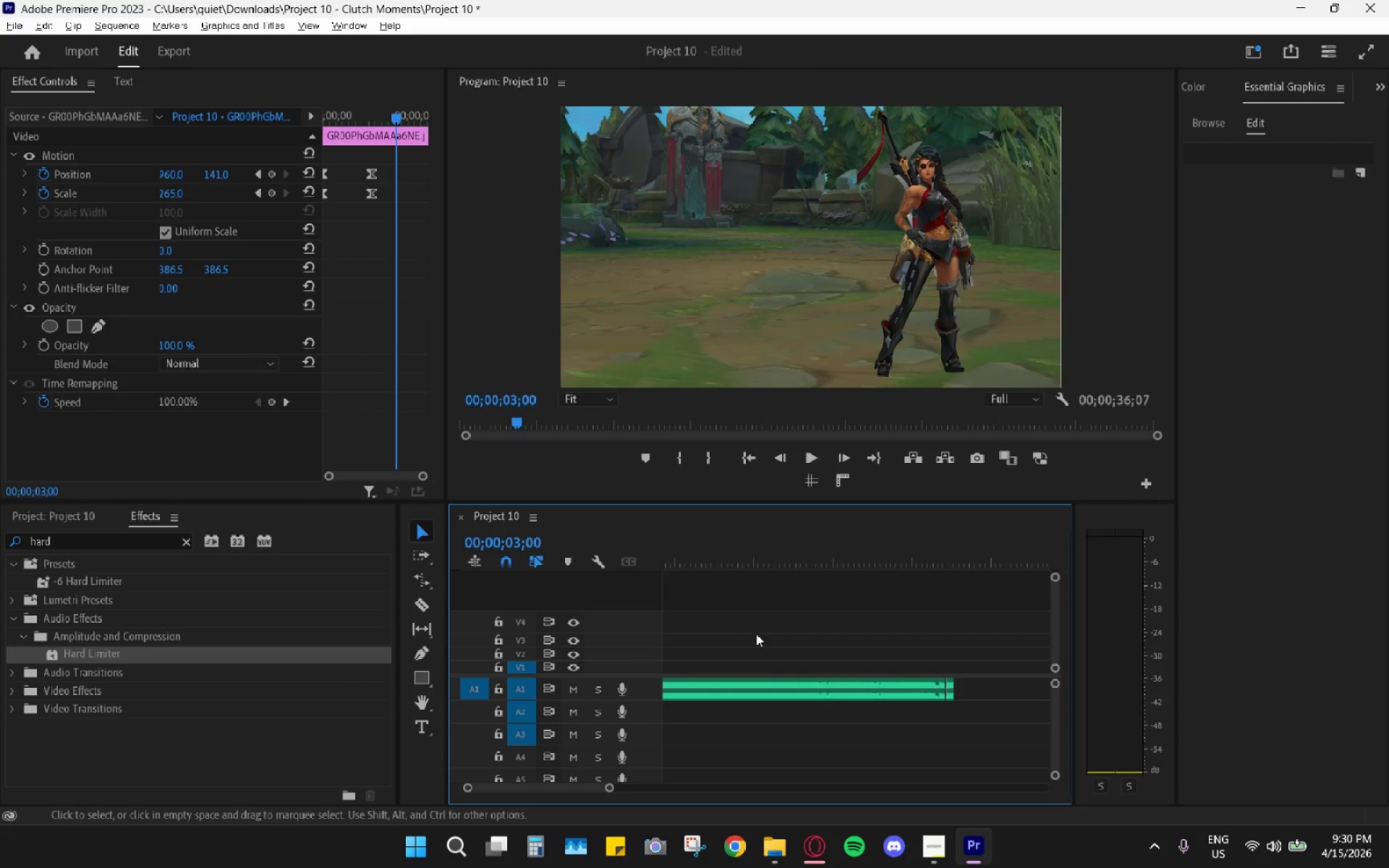 
key(Space)
 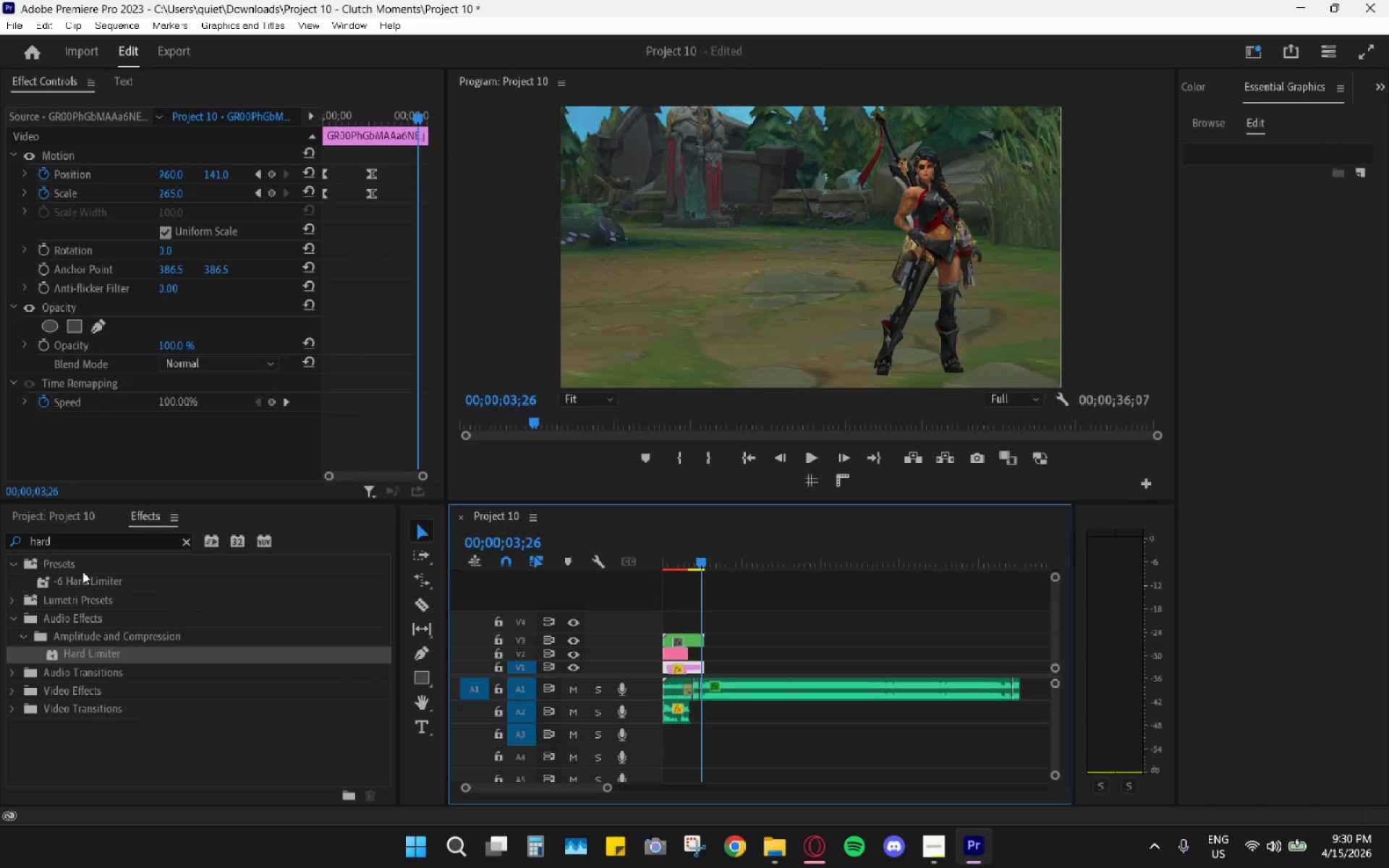 
left_click([84, 542])
 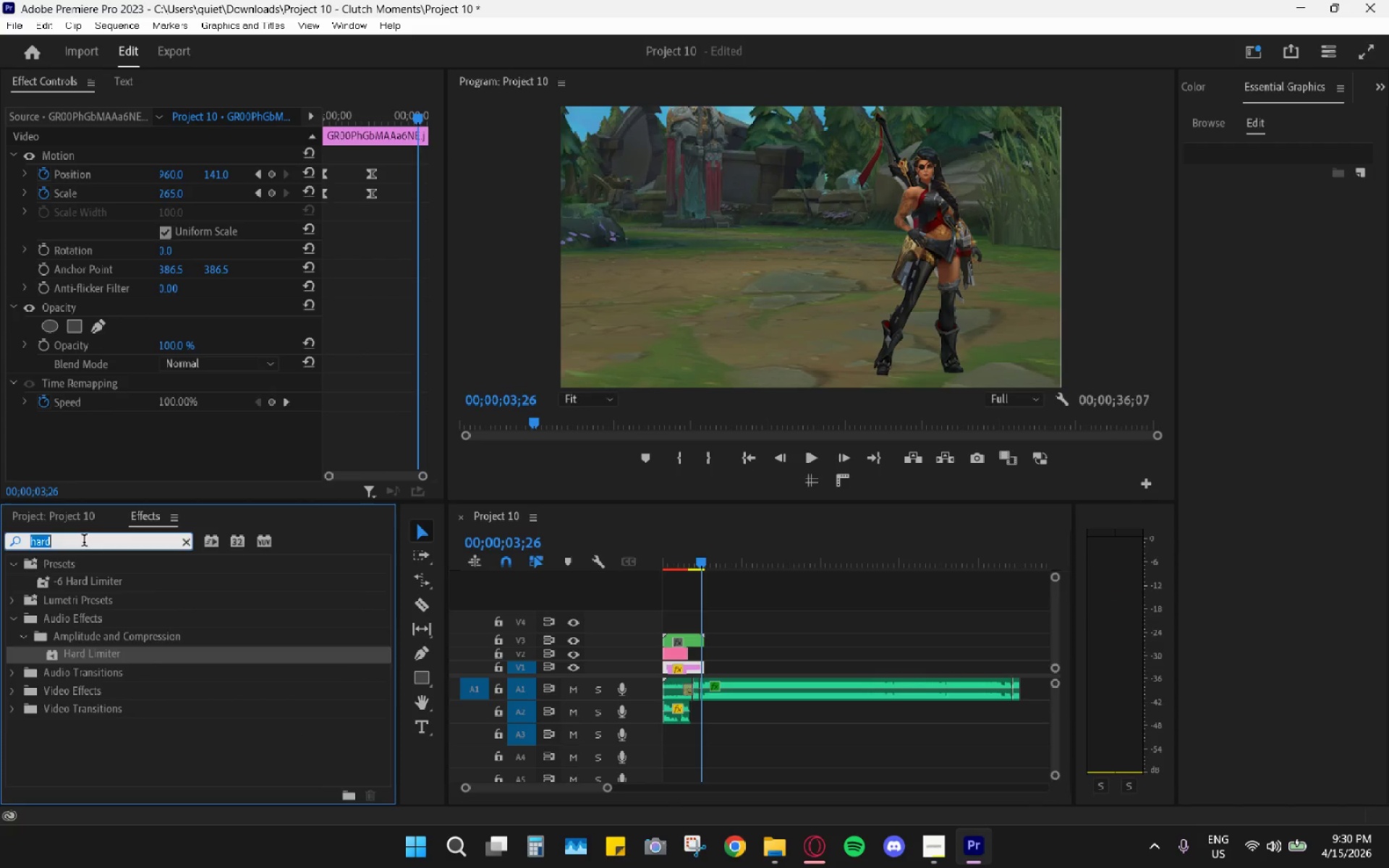 
type(consta)
 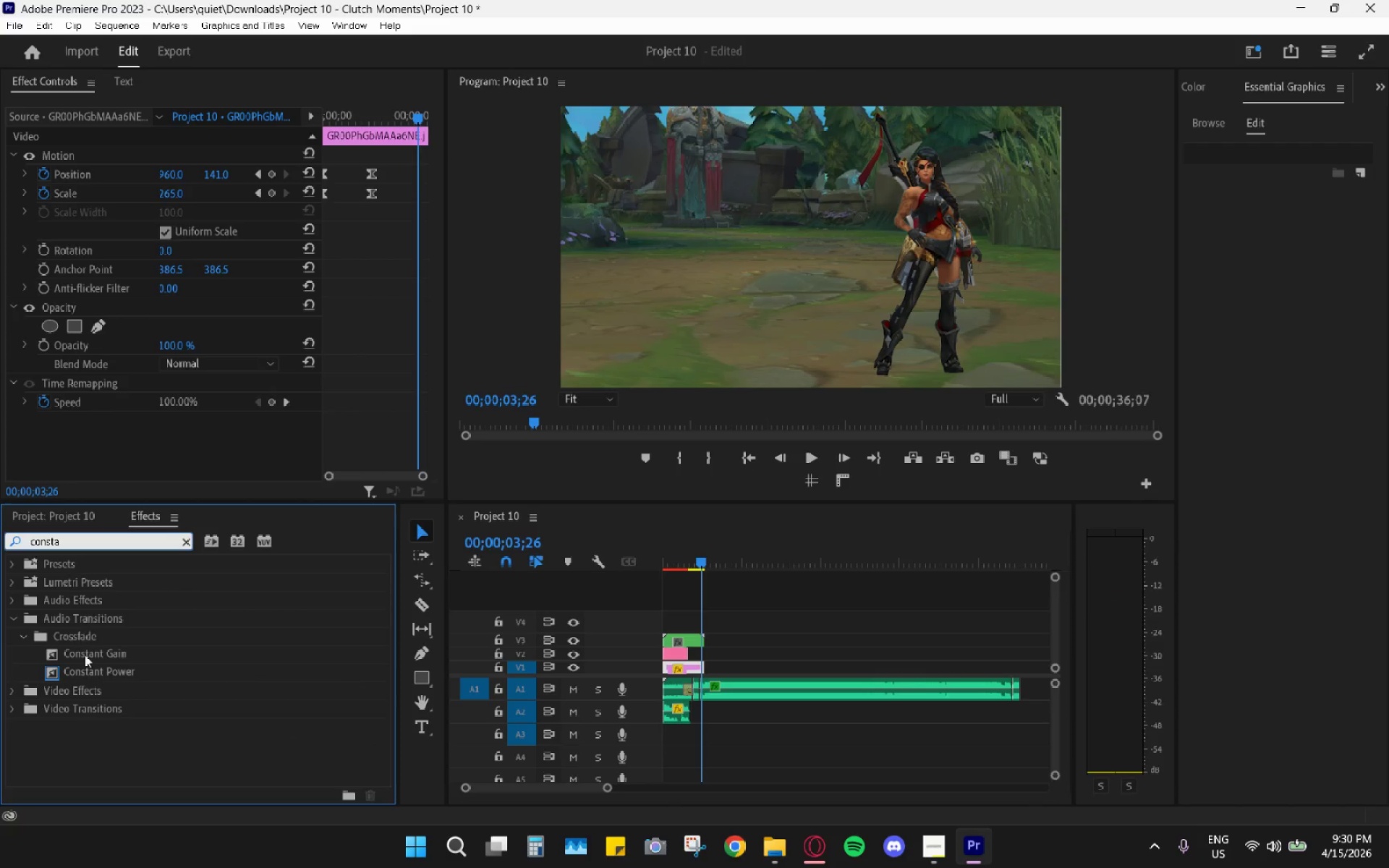 
left_click_drag(start_coordinate=[85, 658], to_coordinate=[1007, 687])
 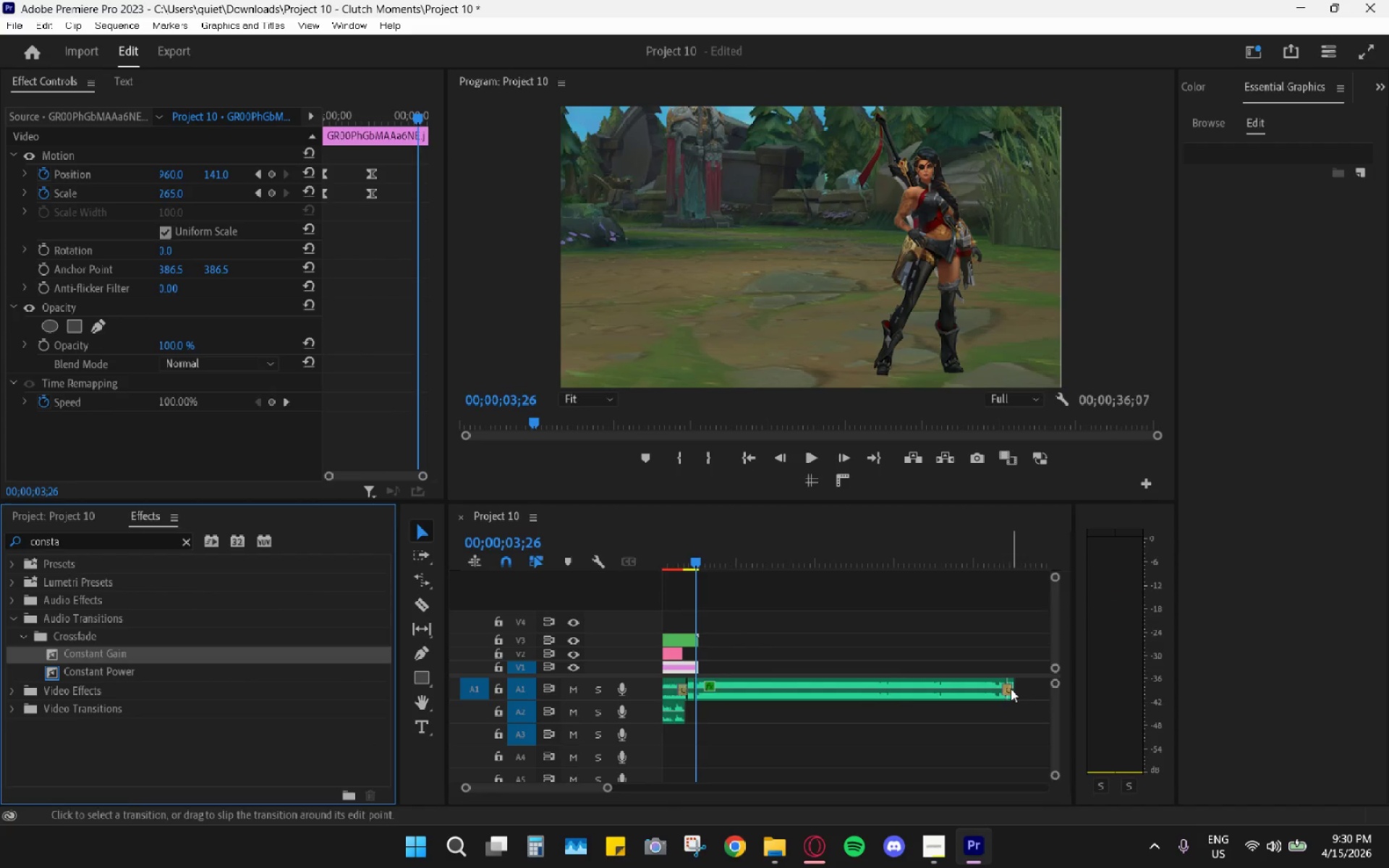 
hold_key(key=AltLeft, duration=0.62)
scroll: coordinate [1011, 689], scroll_direction: up, amount: 11.0
 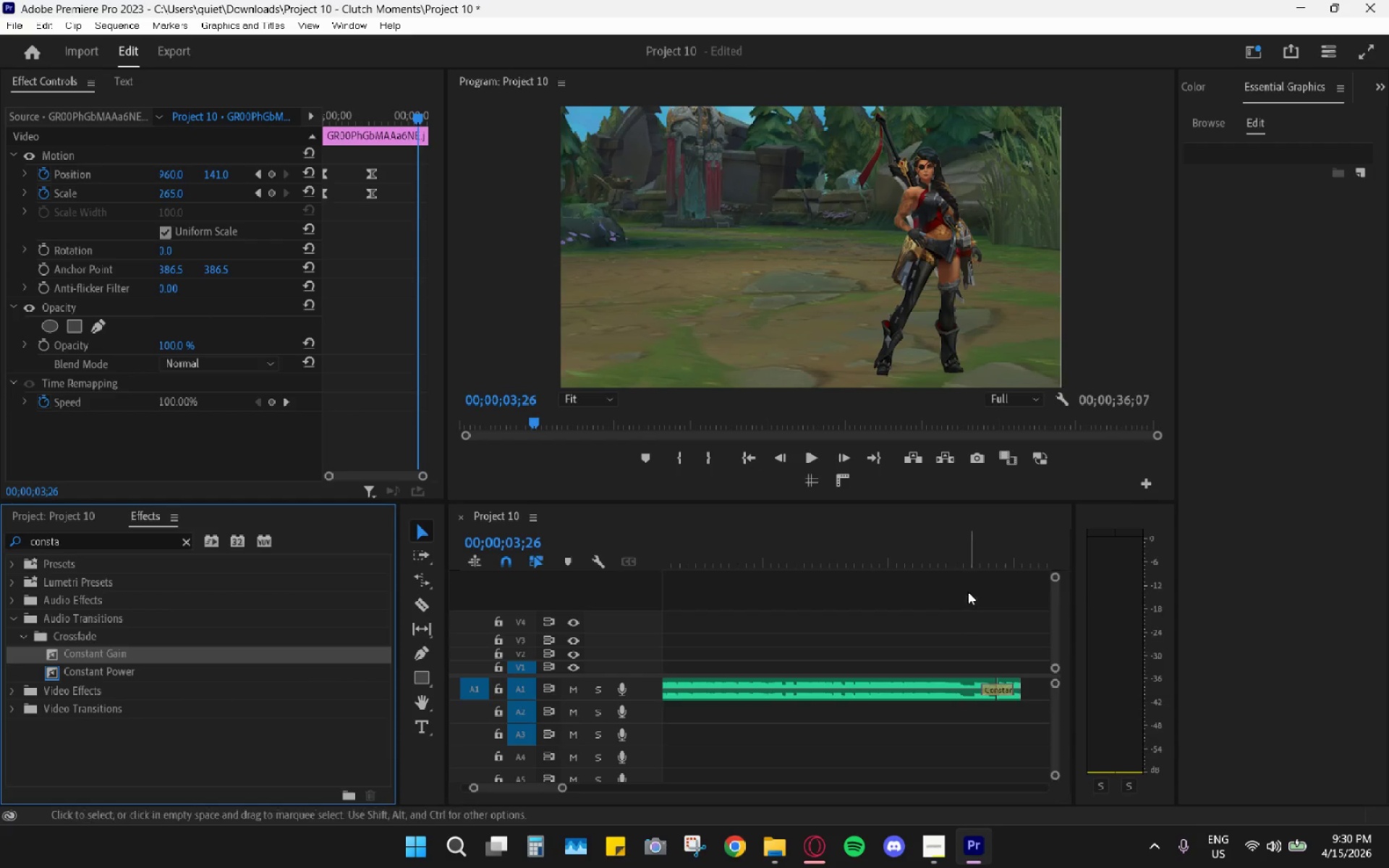 
left_click_drag(start_coordinate=[967, 555], to_coordinate=[953, 547])
 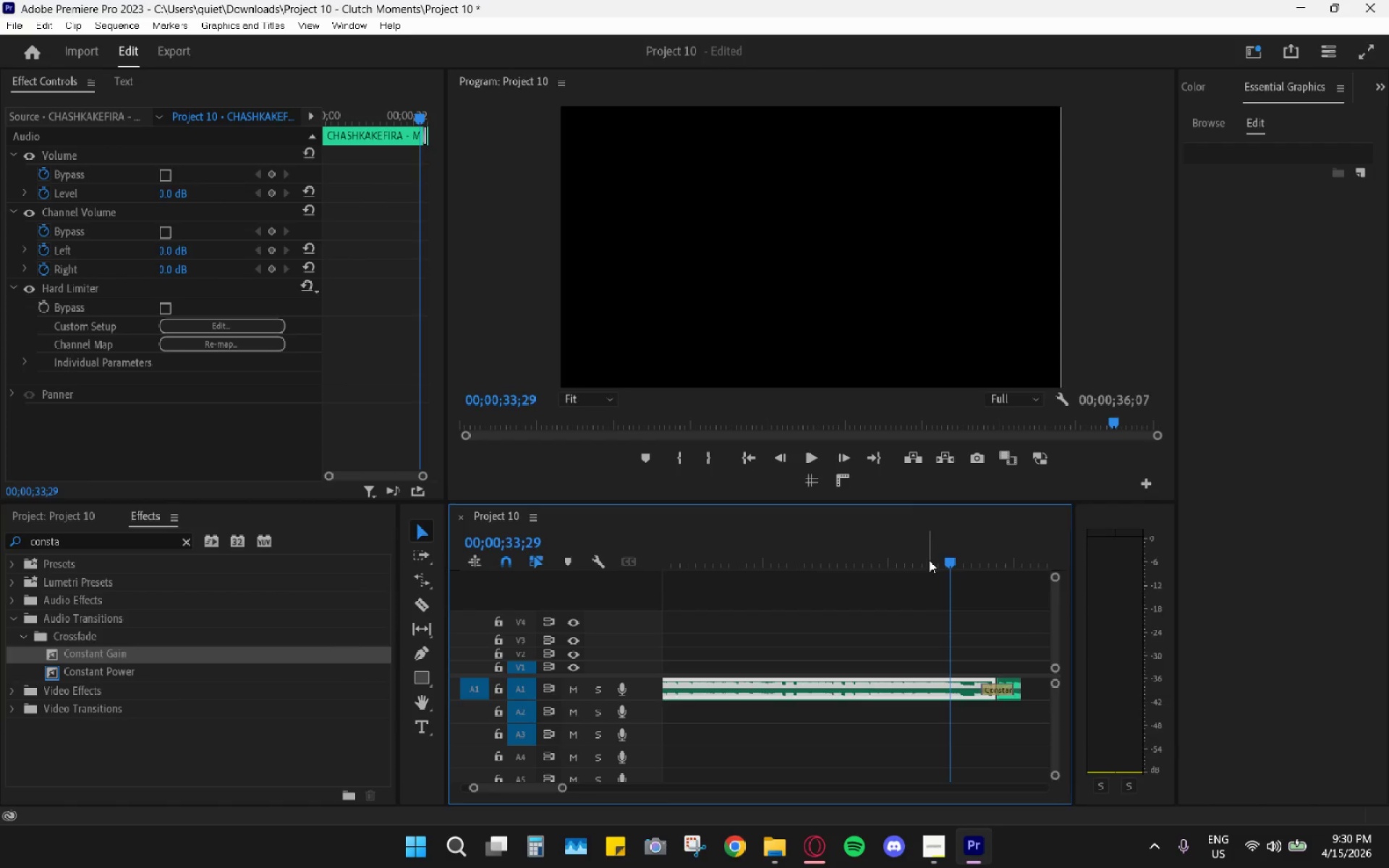 
hold_key(key=AltLeft, duration=0.64)
scroll: coordinate [736, 574], scroll_direction: down, amount: 7.0
 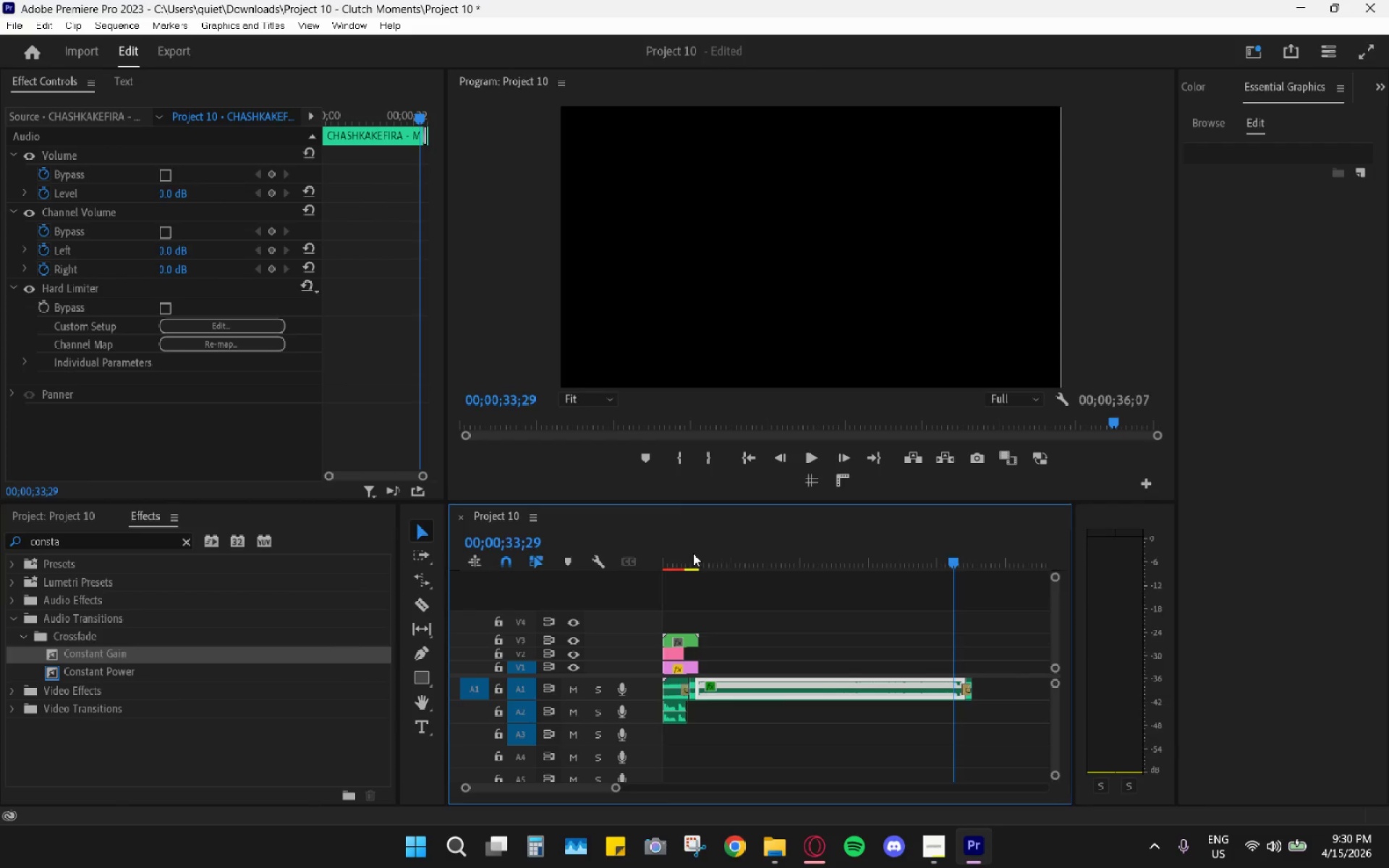 
left_click_drag(start_coordinate=[692, 553], to_coordinate=[636, 555])
 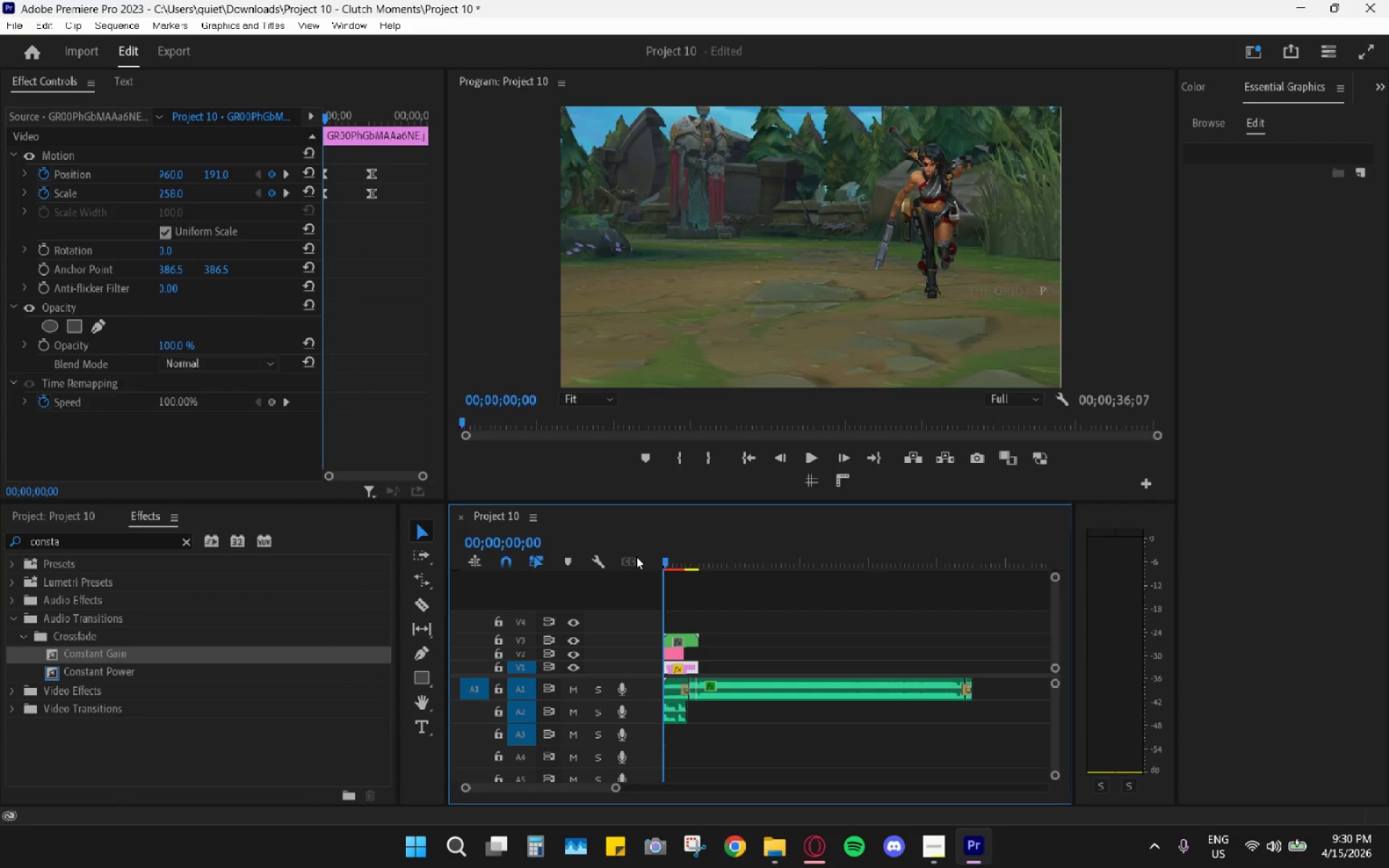 
key(Space)
 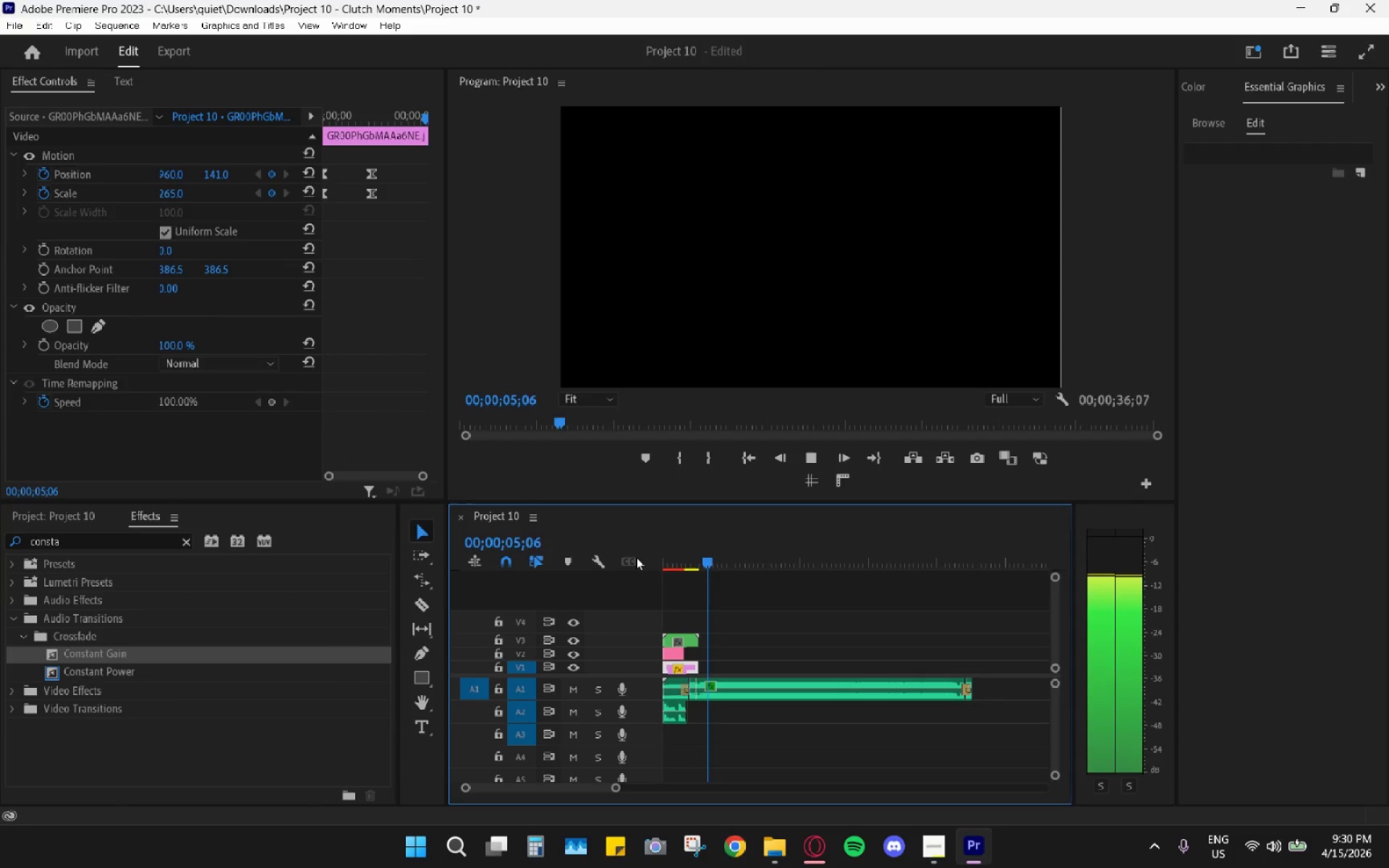 
wait(7.05)
 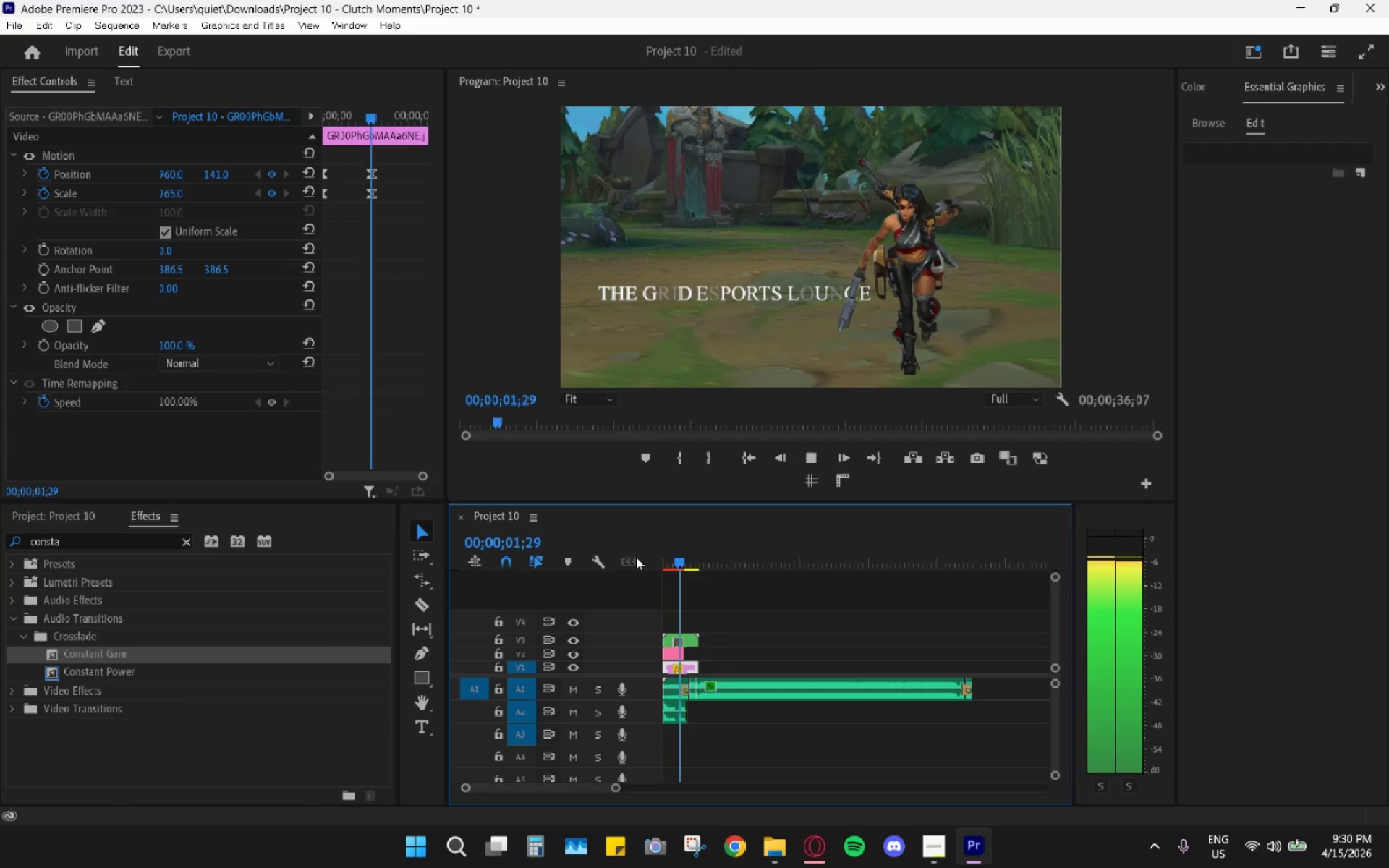 
key(Space)
 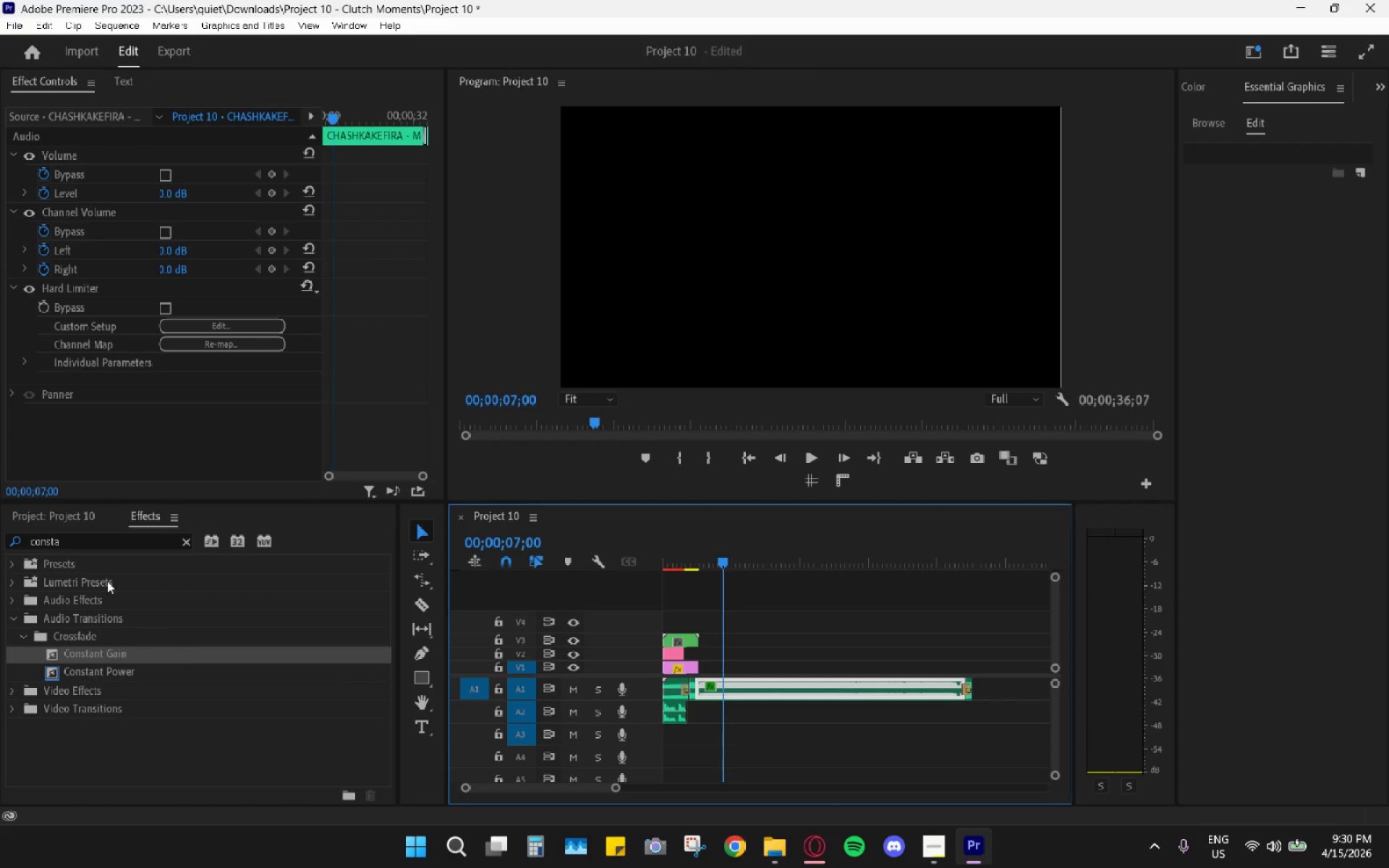 
left_click([184, 543])
 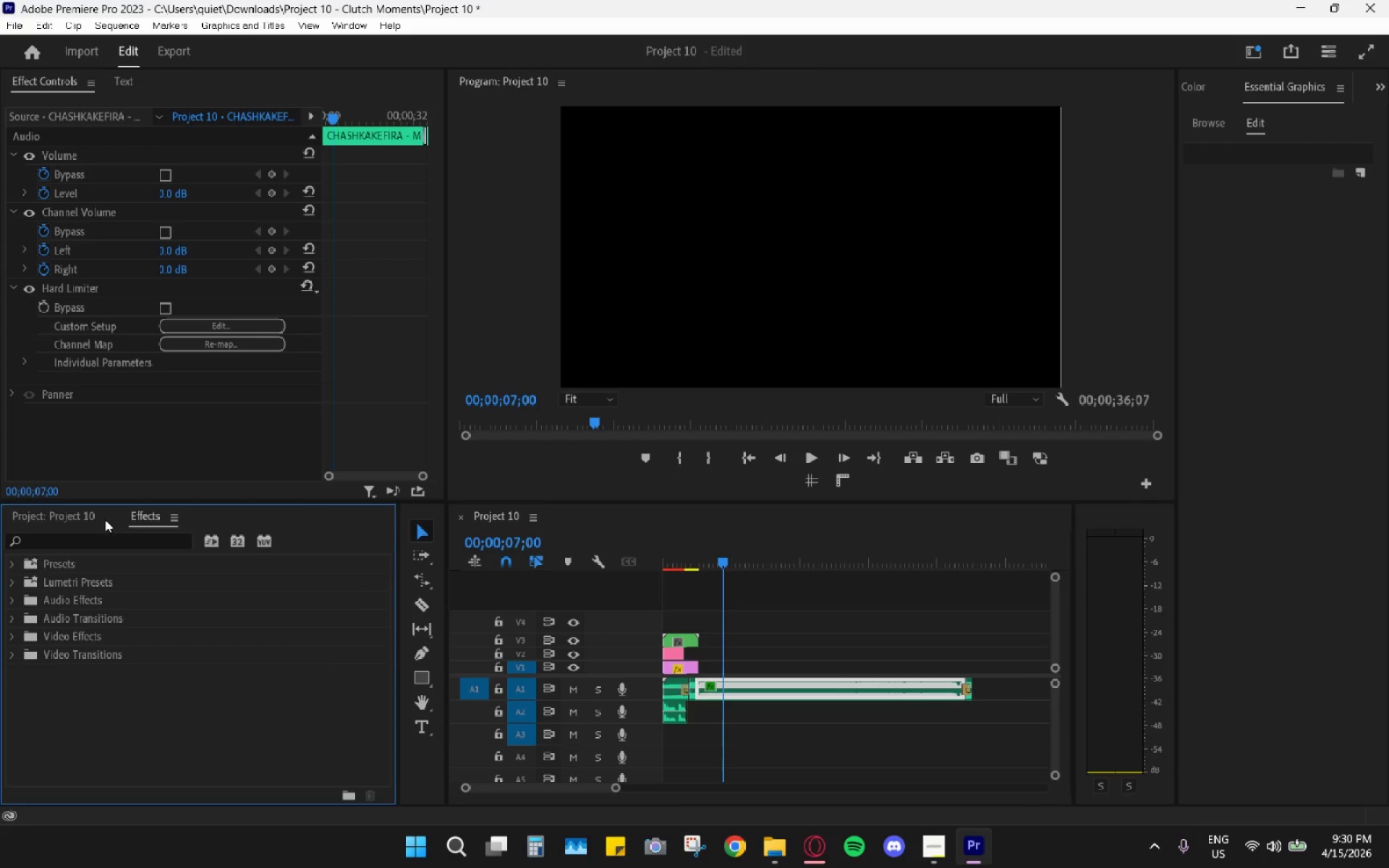 
left_click([63, 510])
 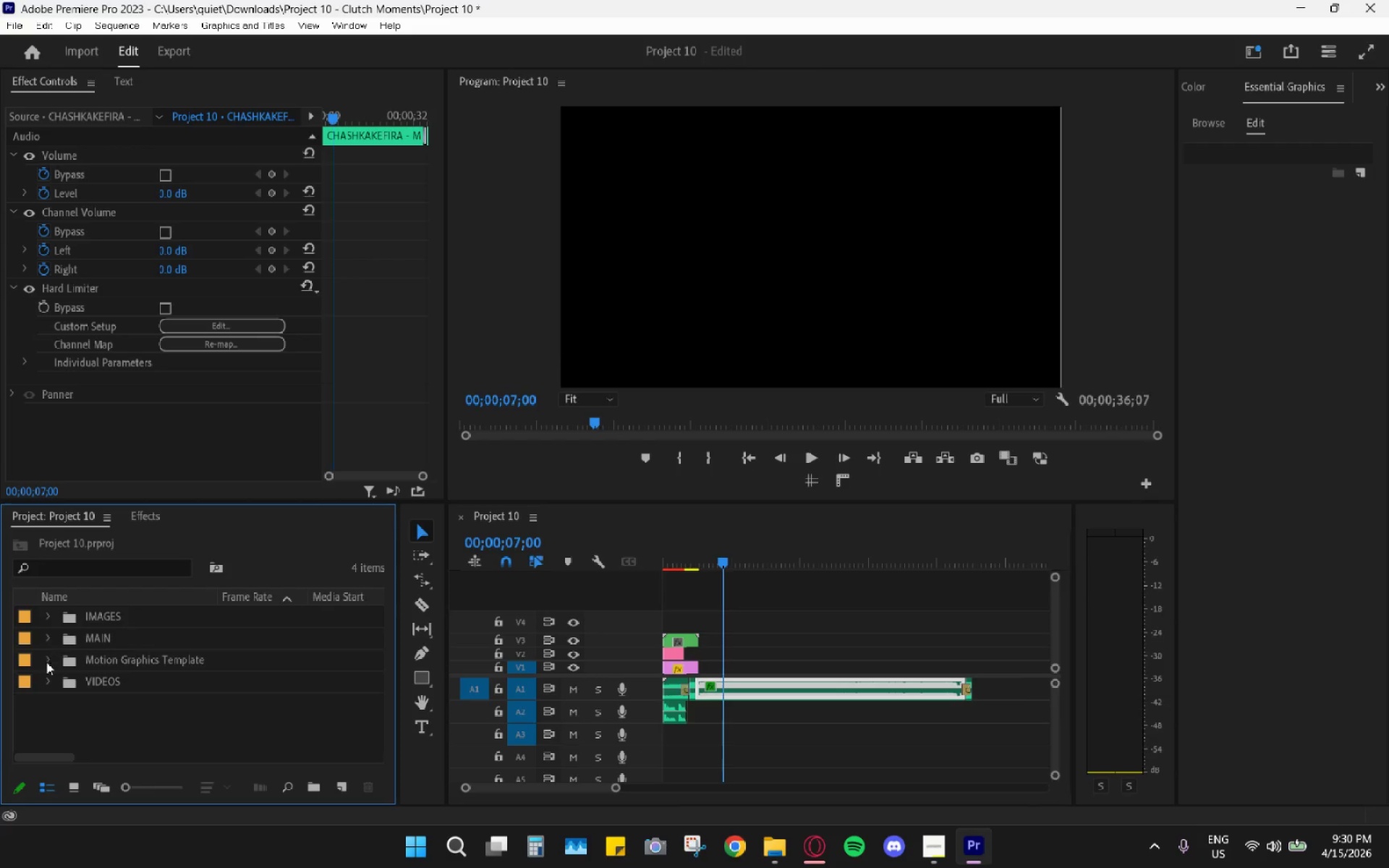 
left_click([50, 681])
 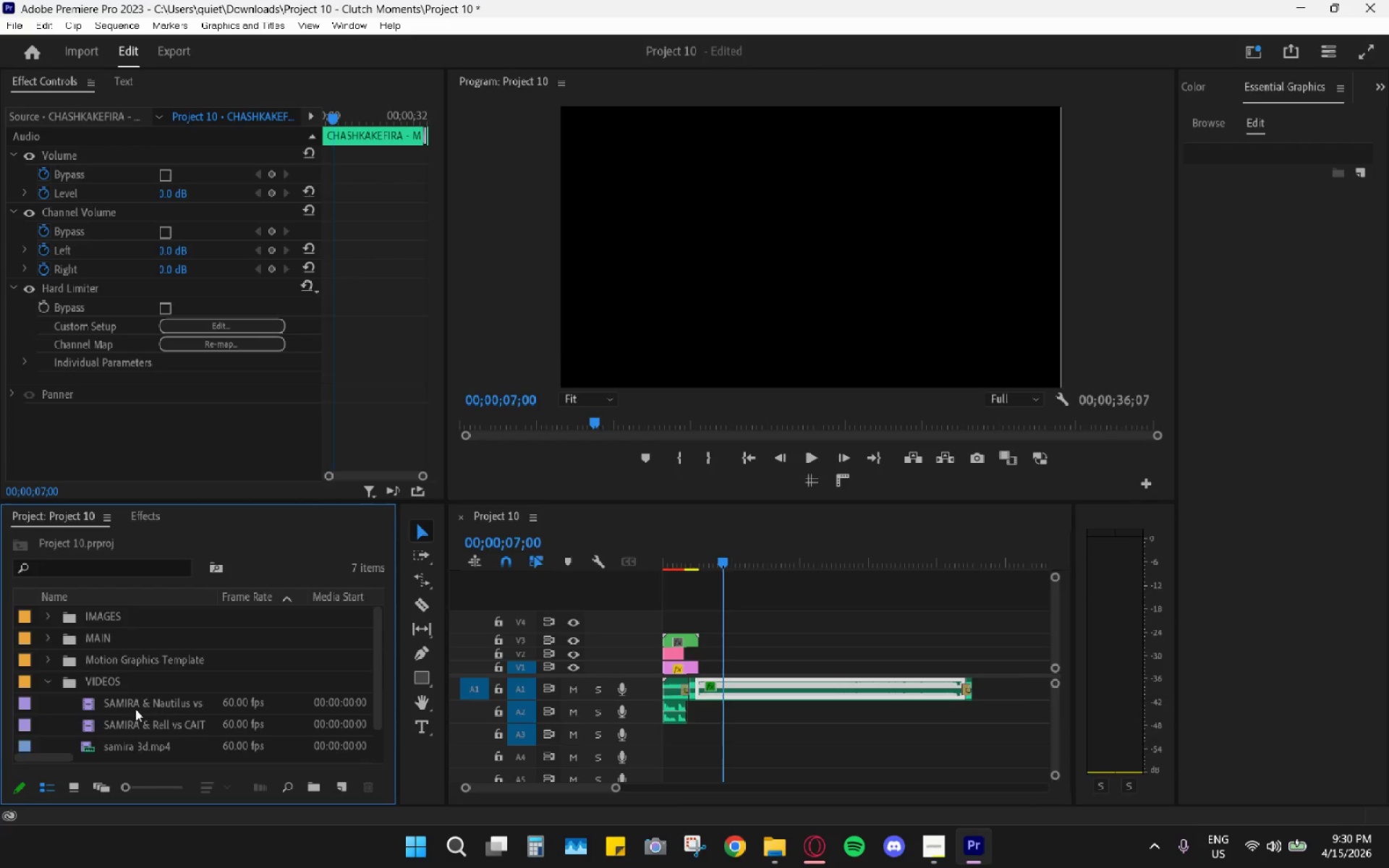 
scroll: coordinate [167, 703], scroll_direction: down, amount: 5.0
 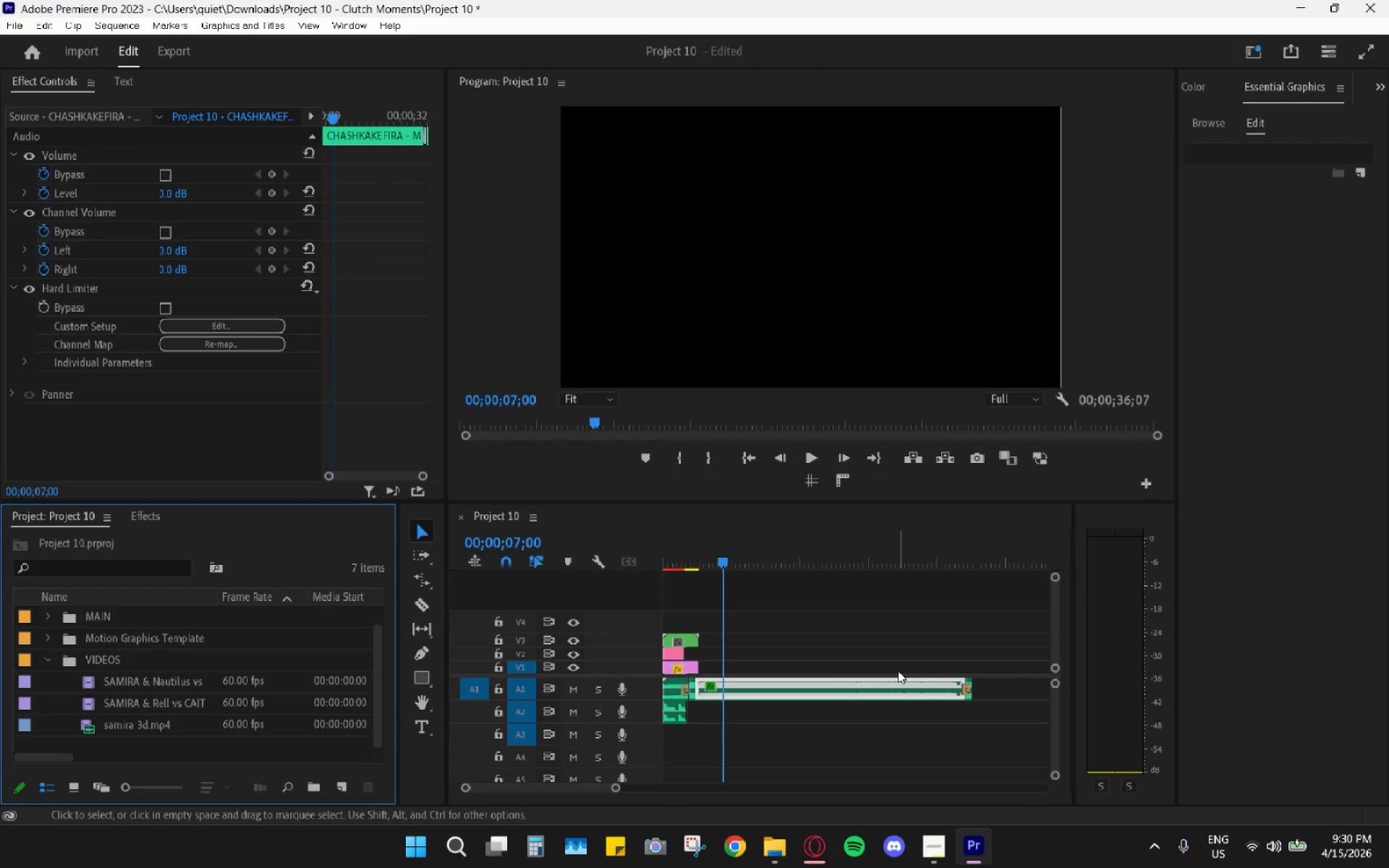 
hold_key(key=AltLeft, duration=0.62)
scroll: coordinate [919, 653], scroll_direction: down, amount: 11.0
 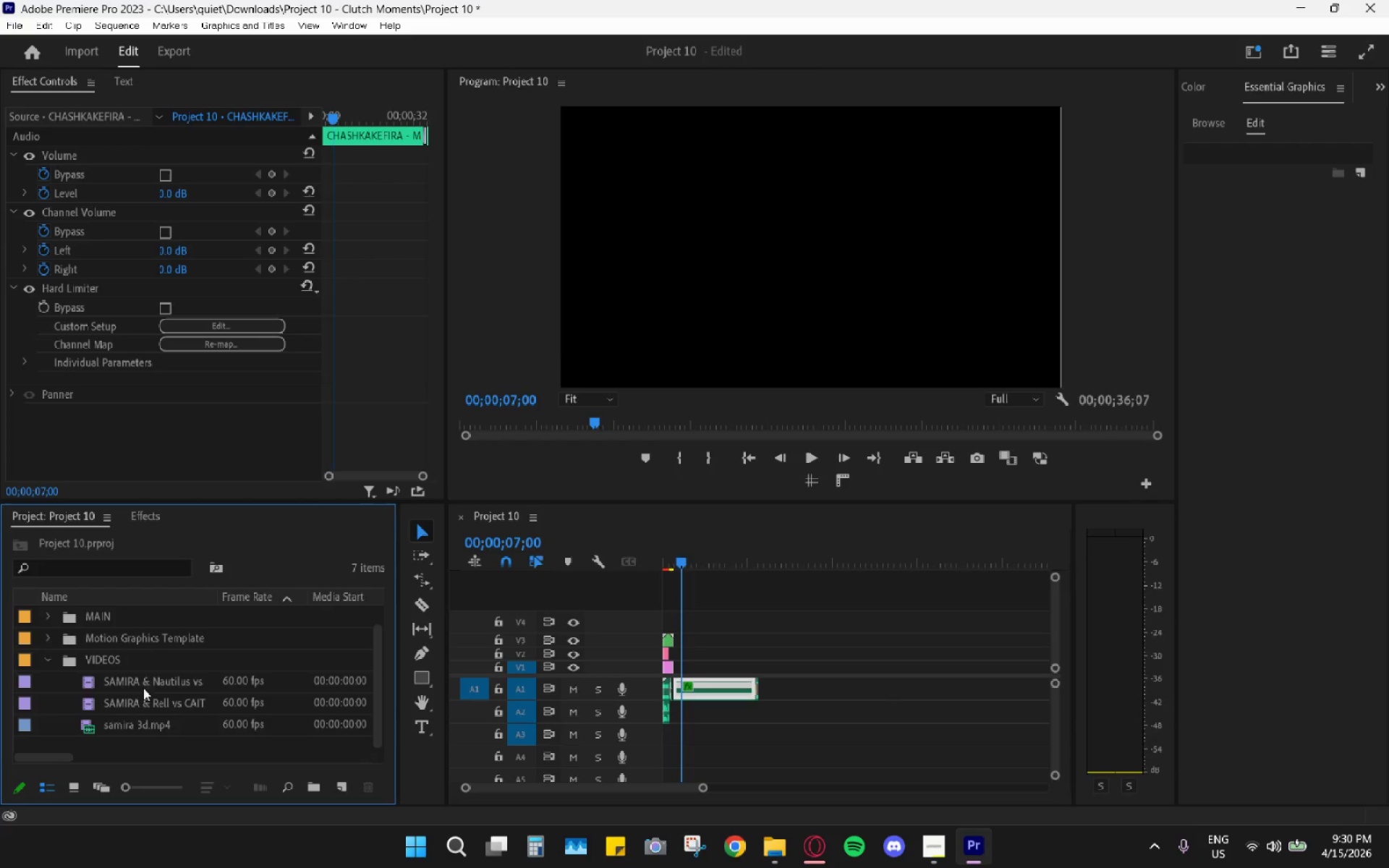 
left_click_drag(start_coordinate=[137, 686], to_coordinate=[778, 672])
 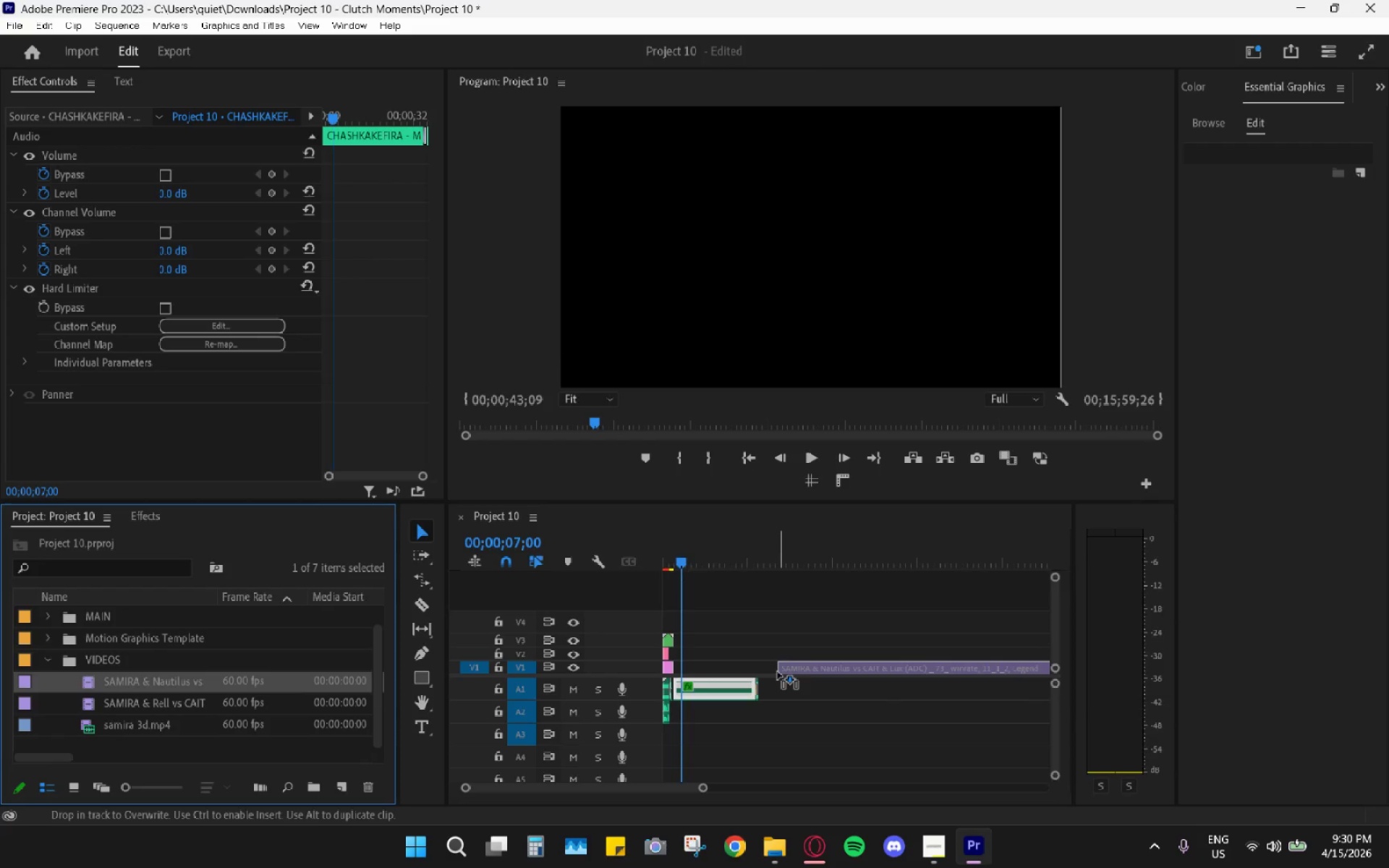 
hold_key(key=AltLeft, duration=1.06)
scroll: coordinate [778, 673], scroll_direction: down, amount: 19.0
 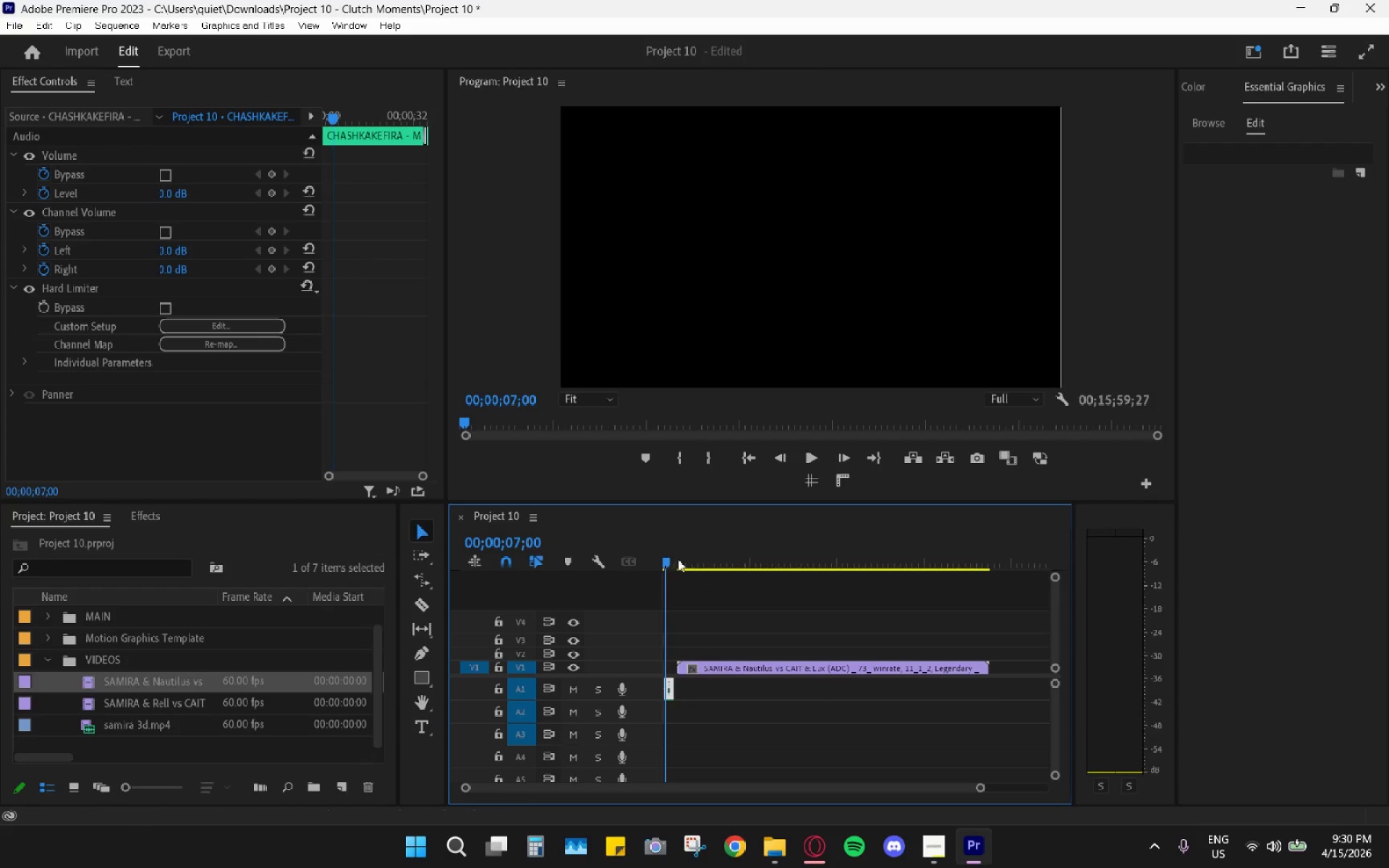 
left_click([673, 554])
 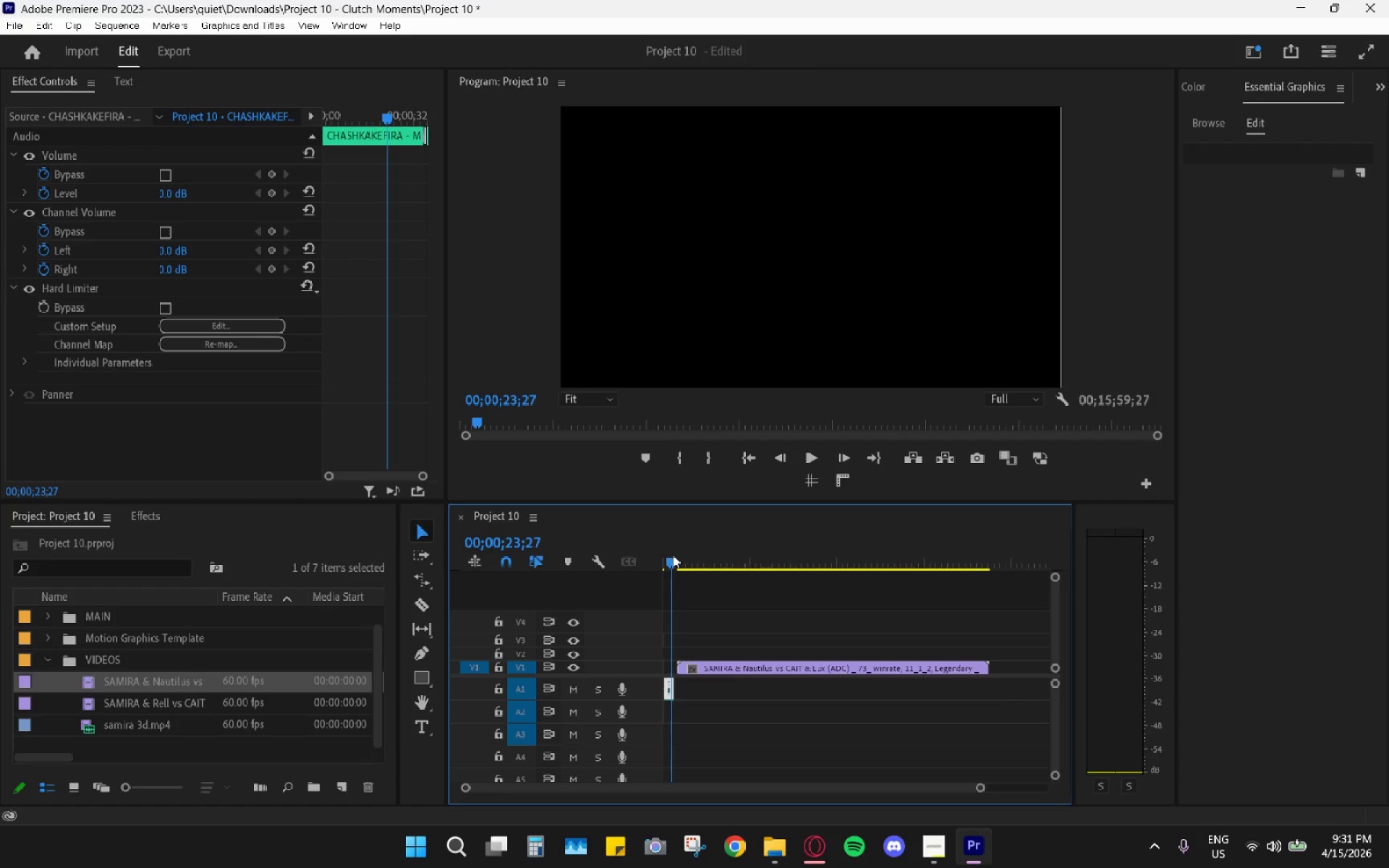 
left_click_drag(start_coordinate=[677, 556], to_coordinate=[713, 559])
 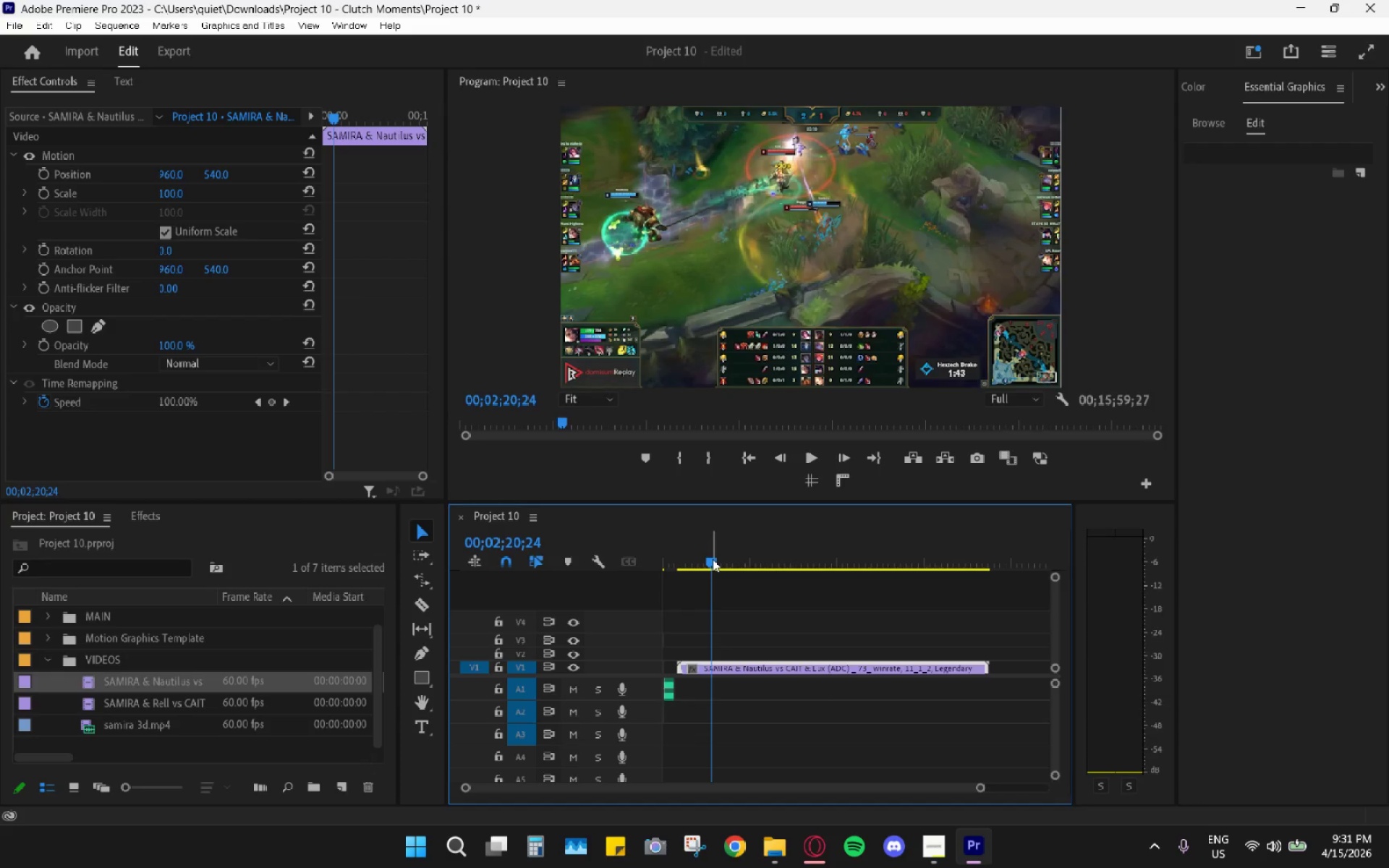 
left_click_drag(start_coordinate=[713, 559], to_coordinate=[716, 558])
 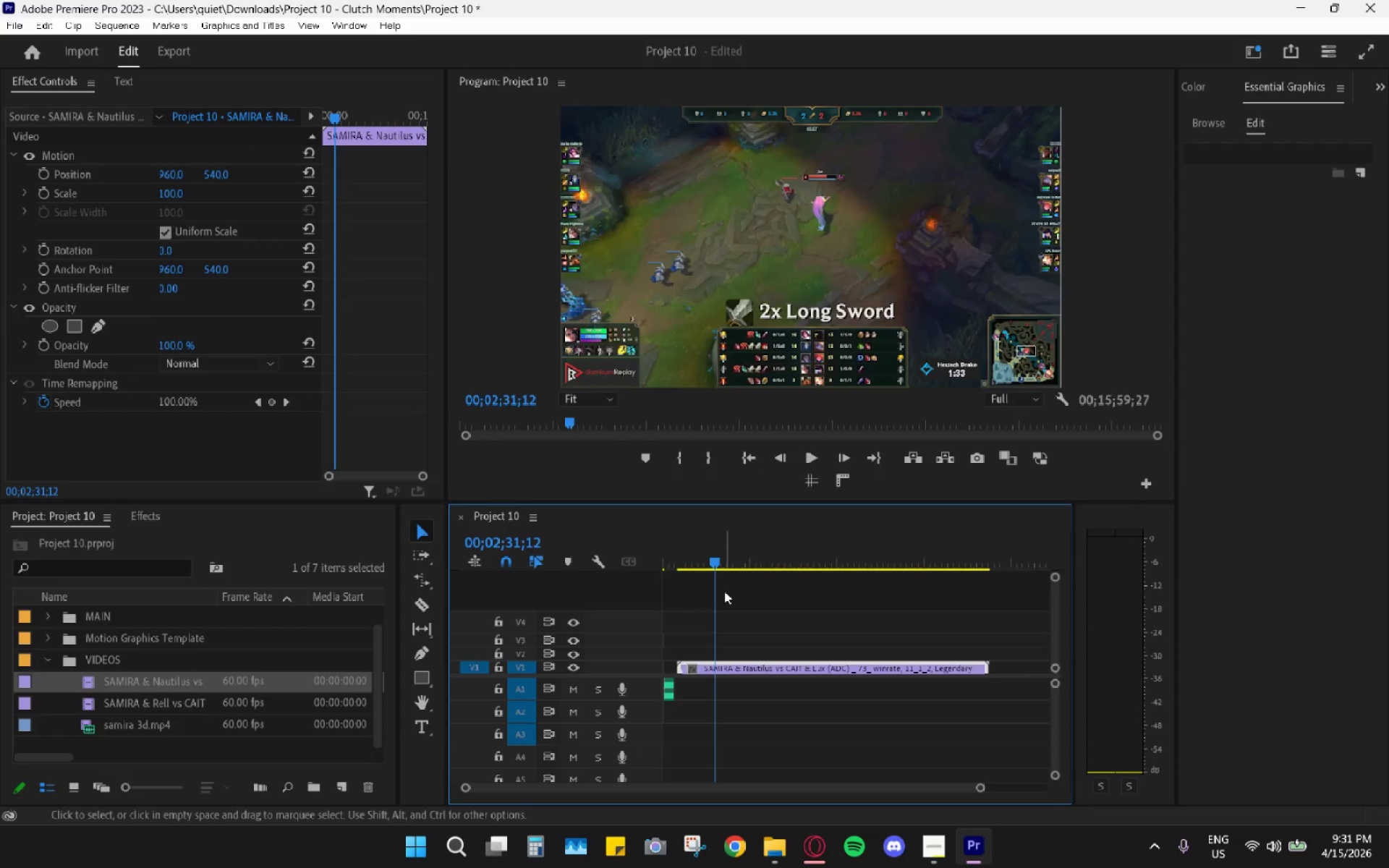 
key(Space)
 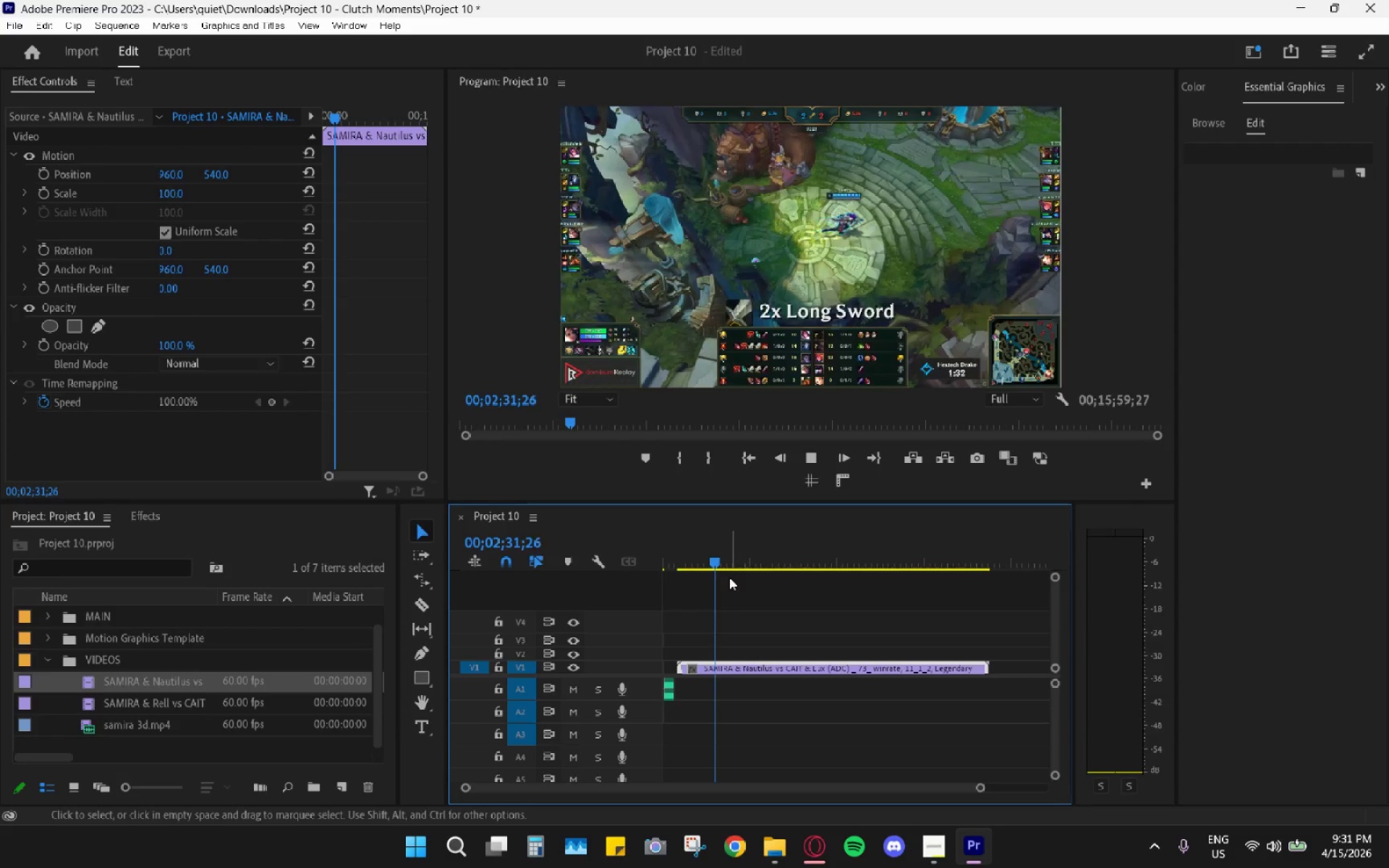 
key(Space)
 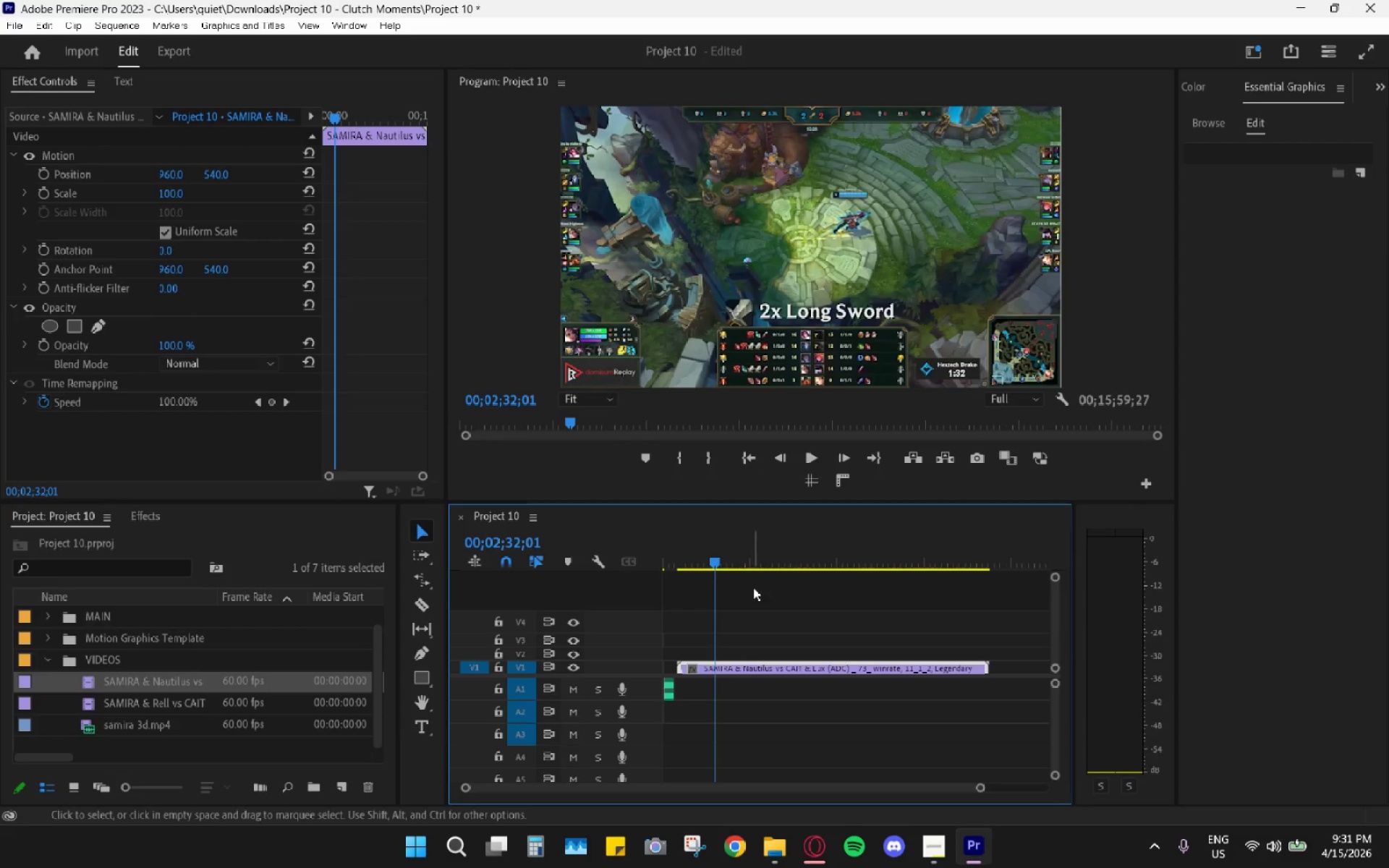 
left_click_drag(start_coordinate=[754, 586], to_coordinate=[762, 587])
 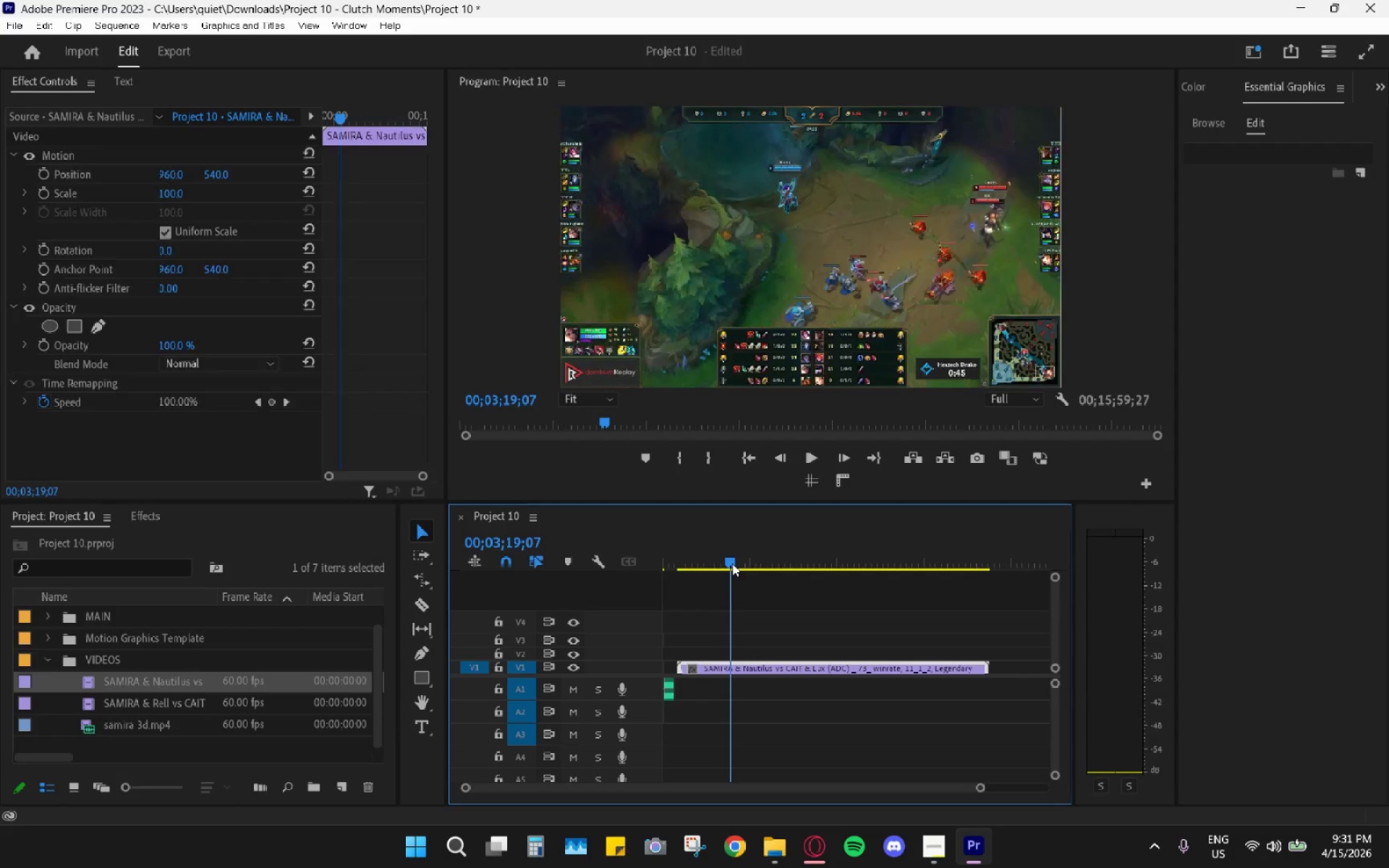 
left_click([732, 563])
 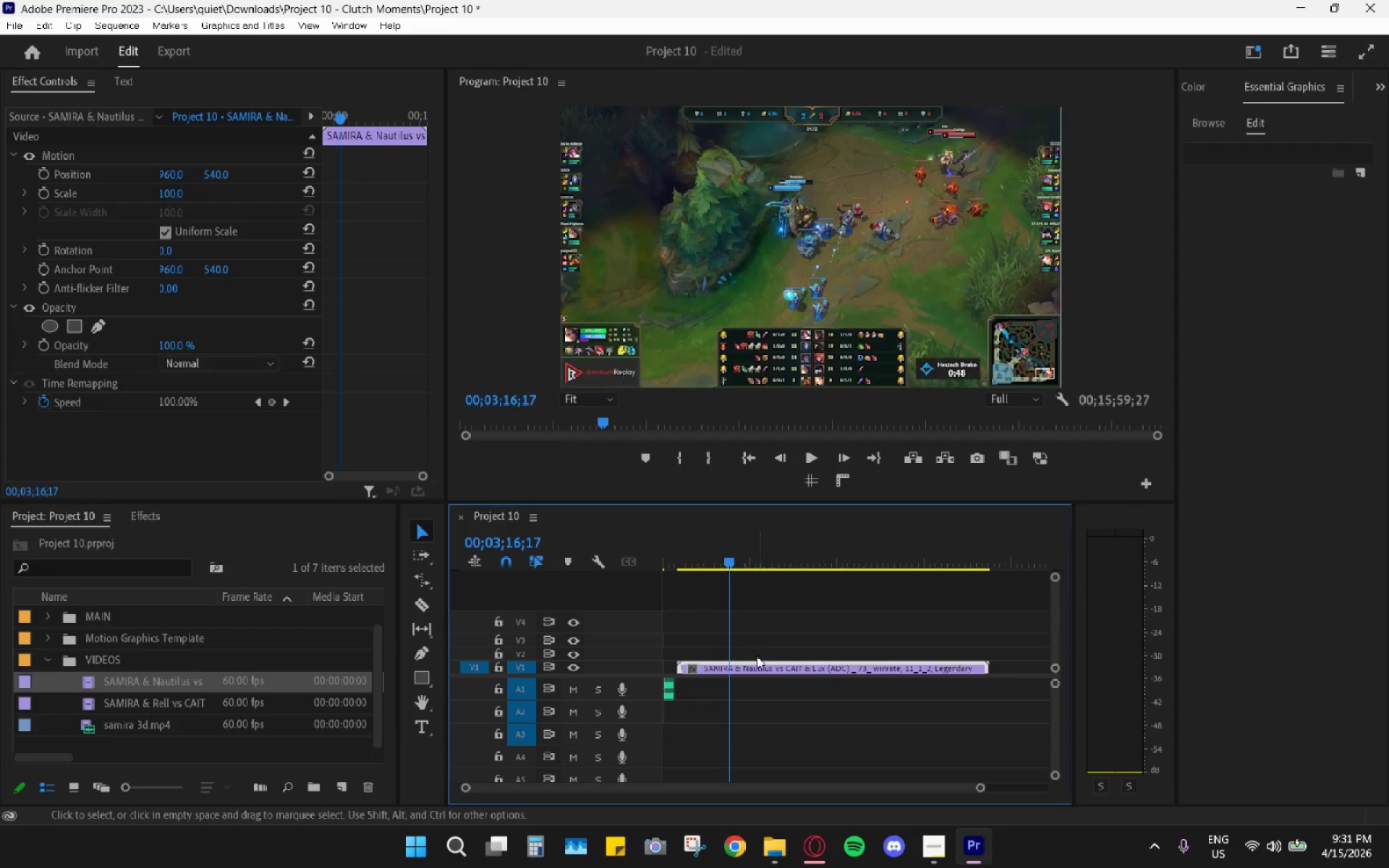 
left_click([751, 668])
 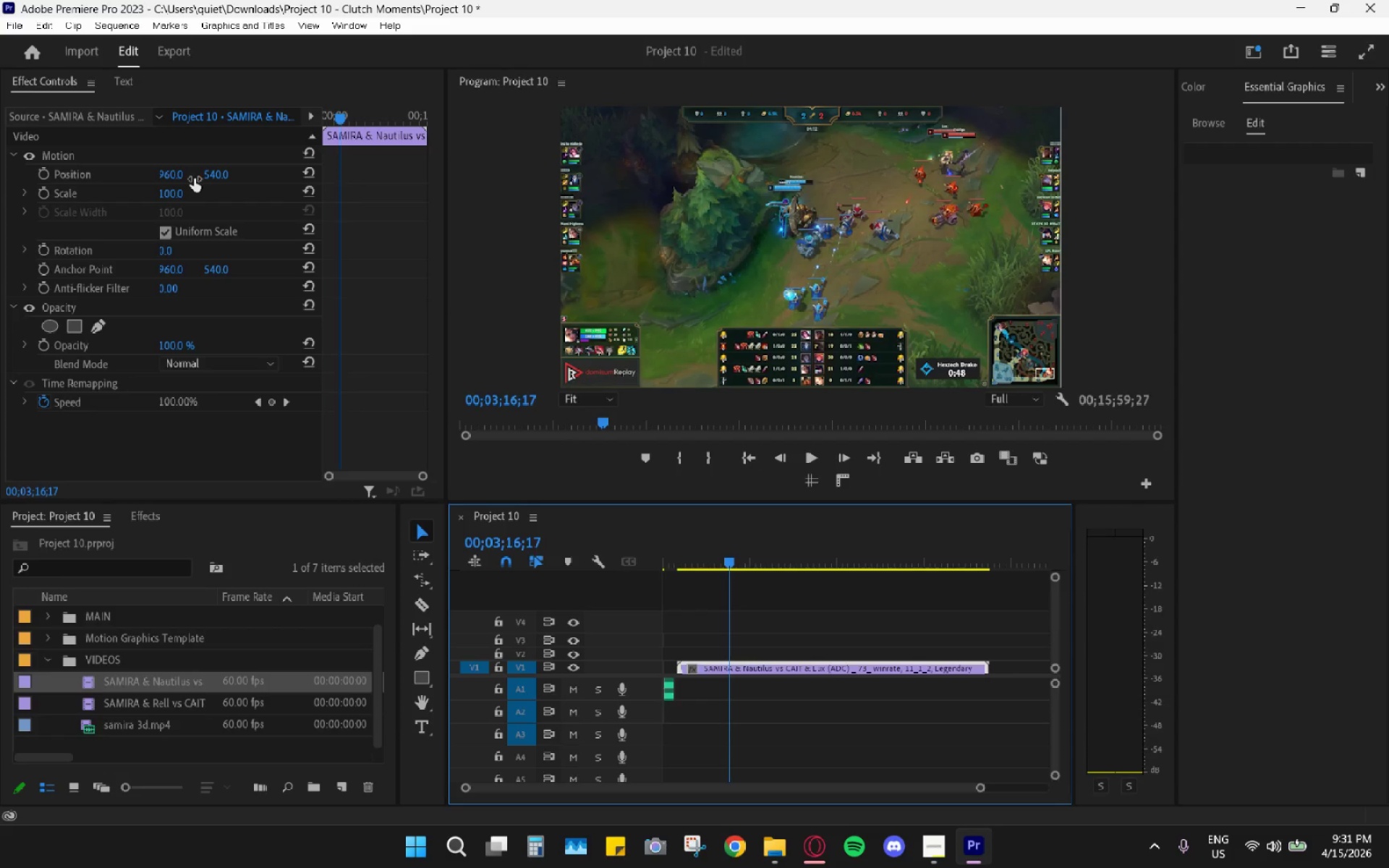 
left_click_drag(start_coordinate=[179, 173], to_coordinate=[230, 164])
 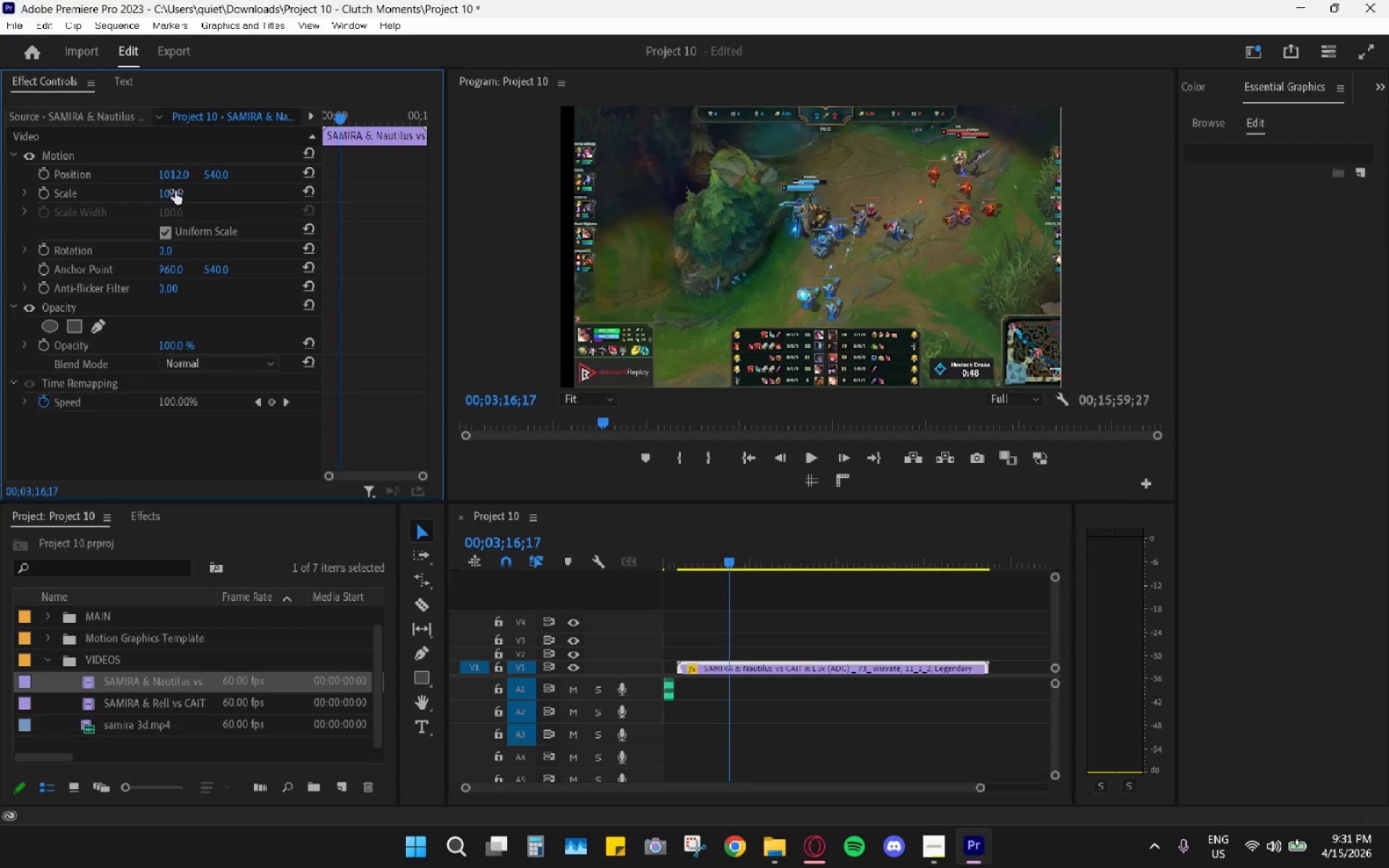 
key(Control+ControlLeft)
 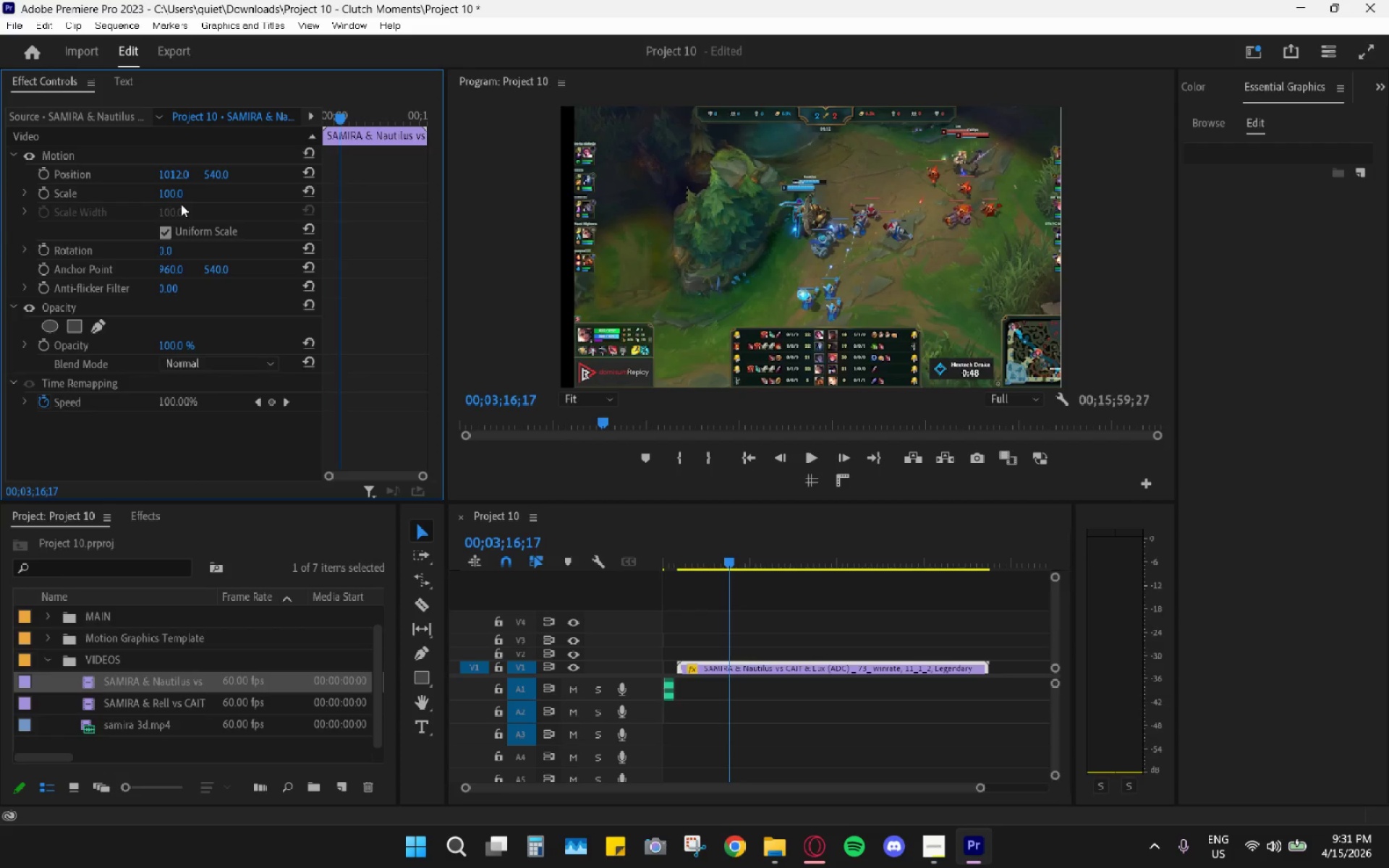 
key(Control+Z)
 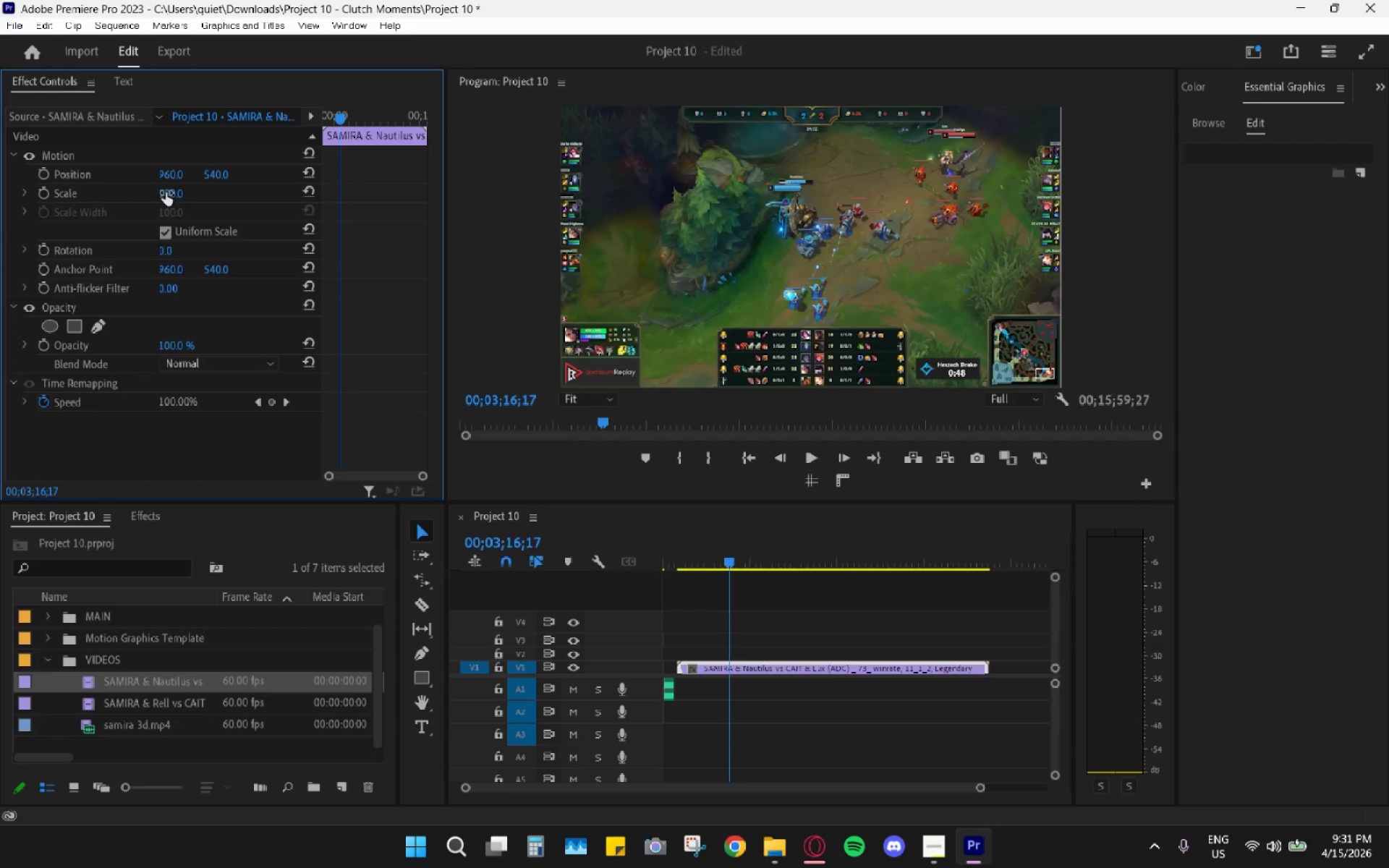 
left_click_drag(start_coordinate=[166, 192], to_coordinate=[209, 206])
 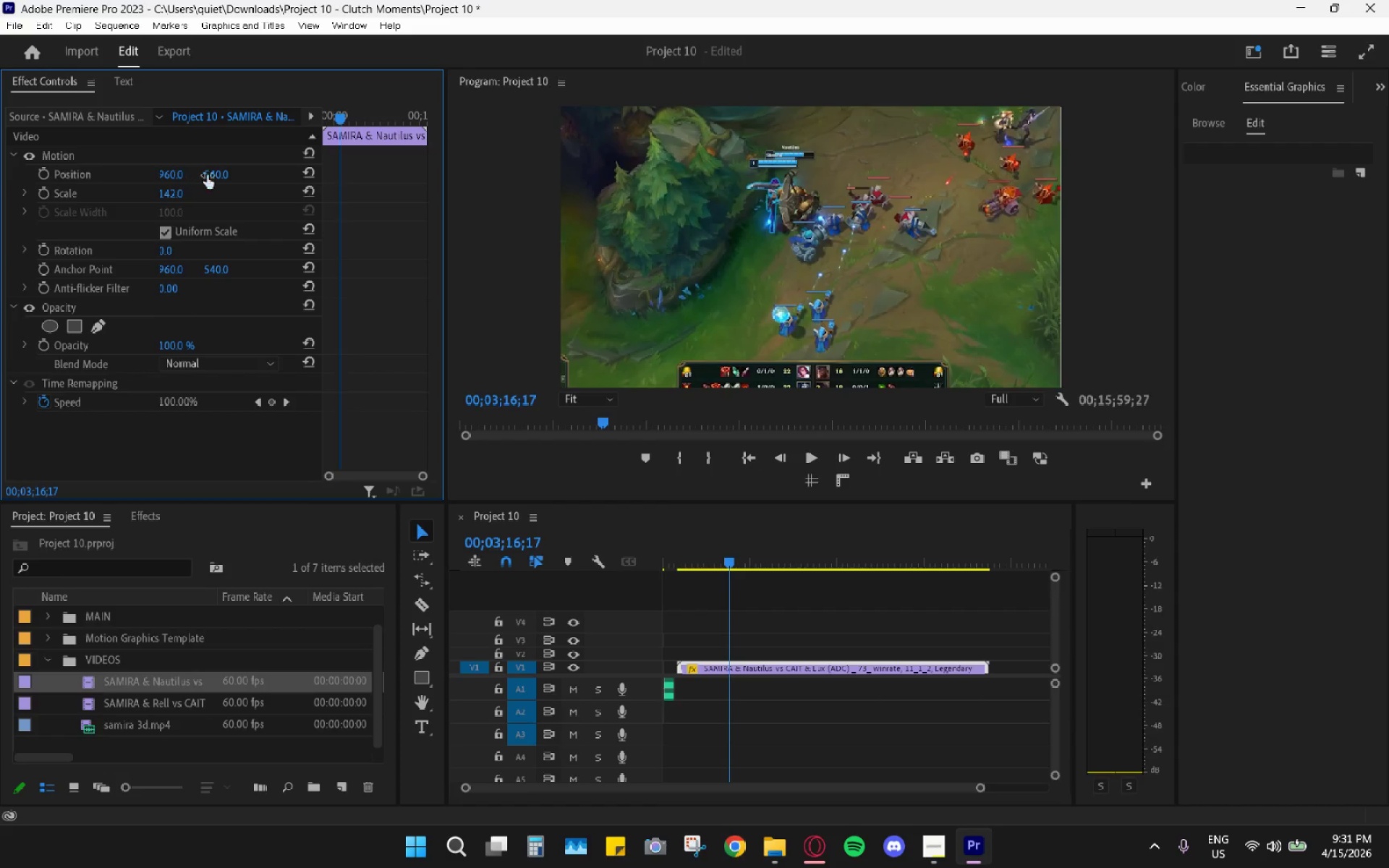 
left_click_drag(start_coordinate=[214, 173], to_coordinate=[360, 155])
 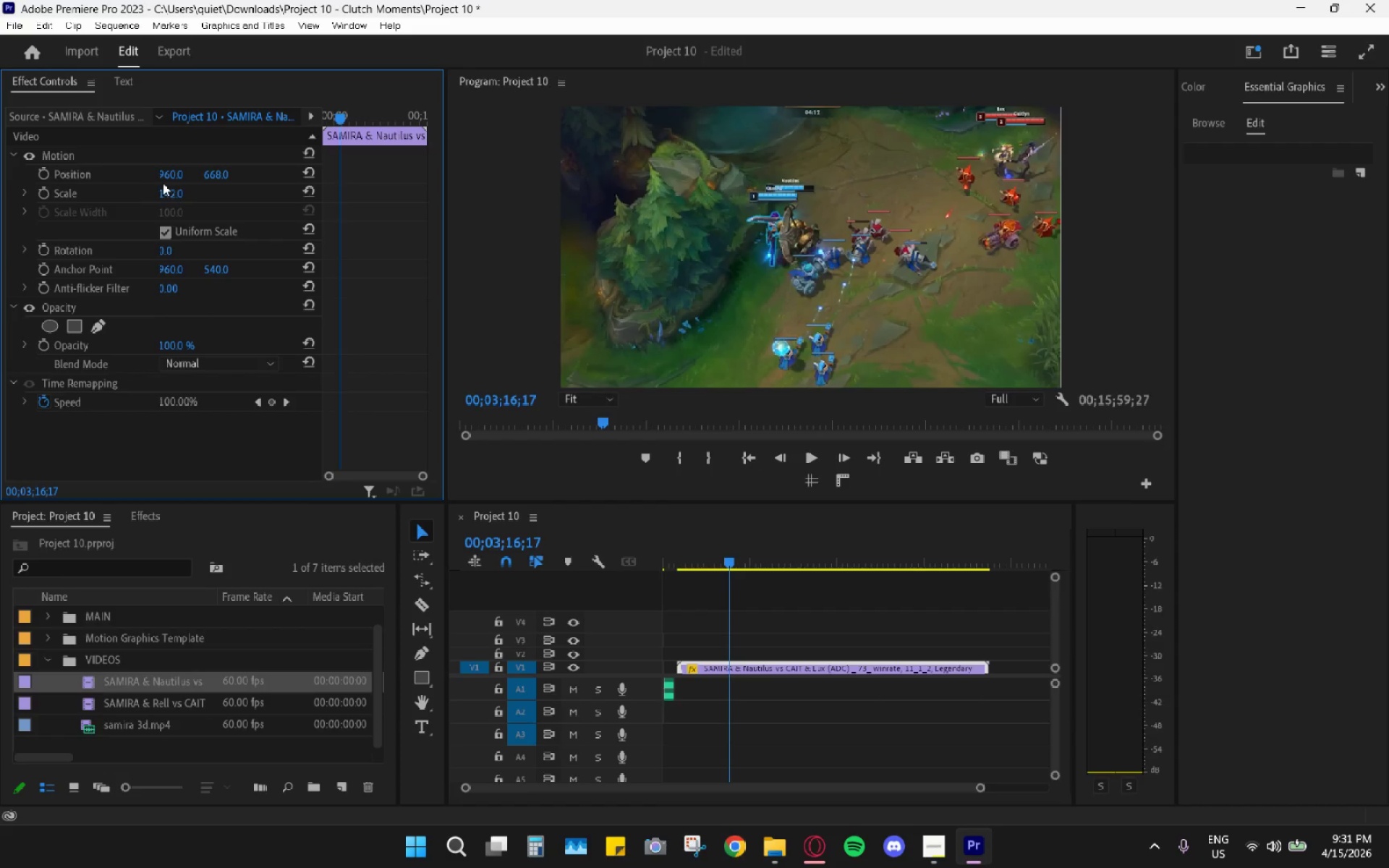 
left_click_drag(start_coordinate=[166, 186], to_coordinate=[203, 190])
 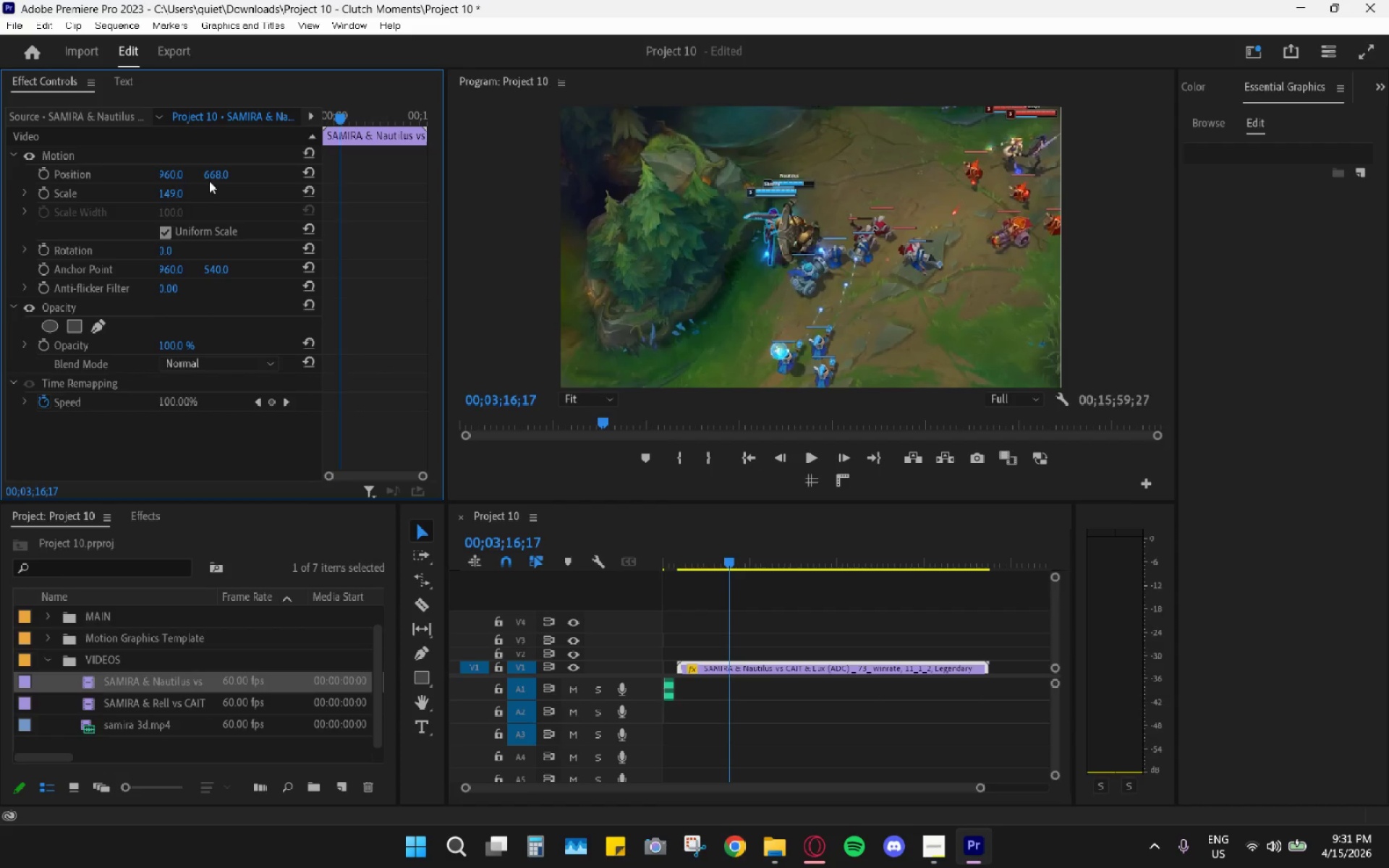 
left_click_drag(start_coordinate=[216, 176], to_coordinate=[185, 193])
 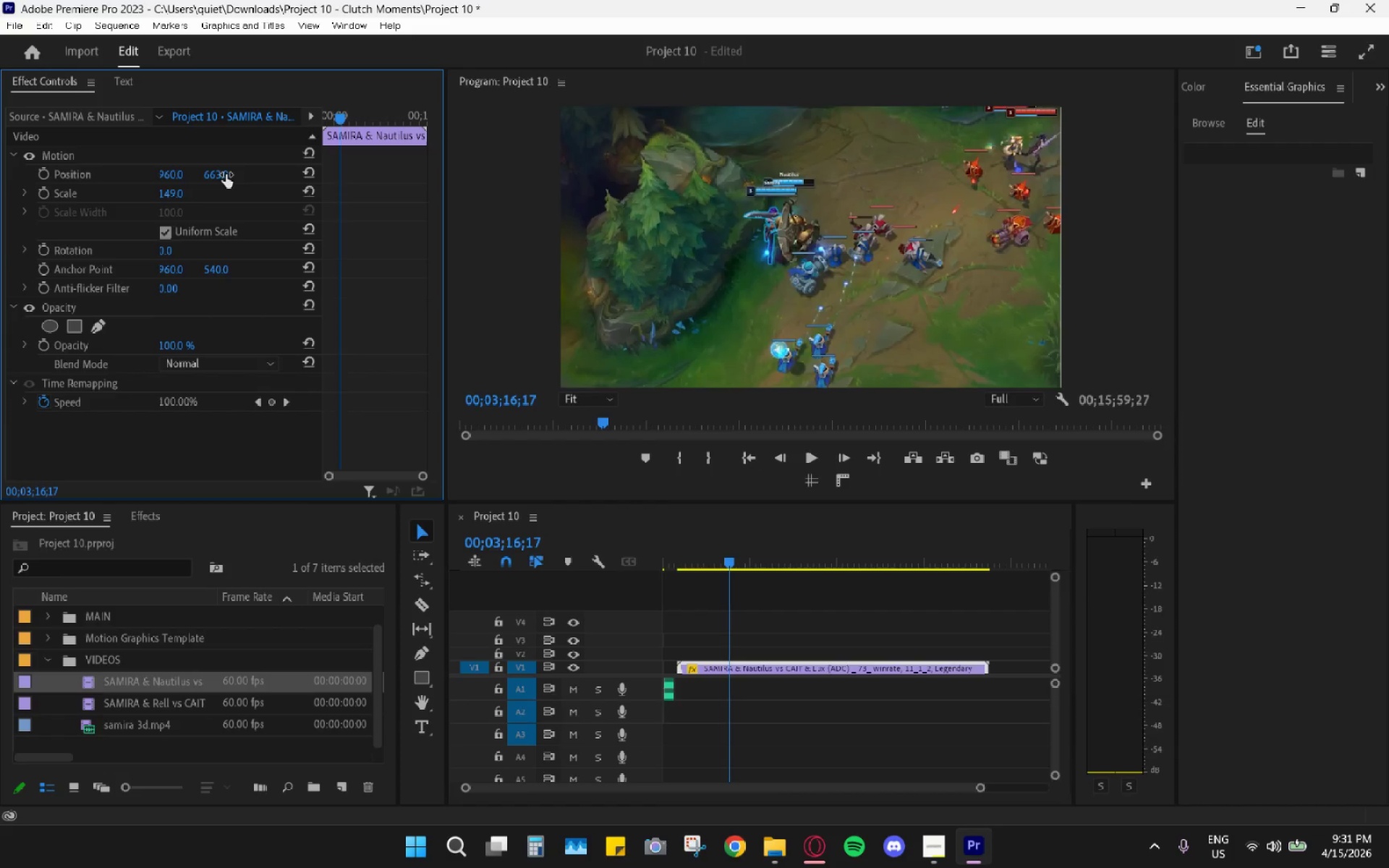 
key(Space)
 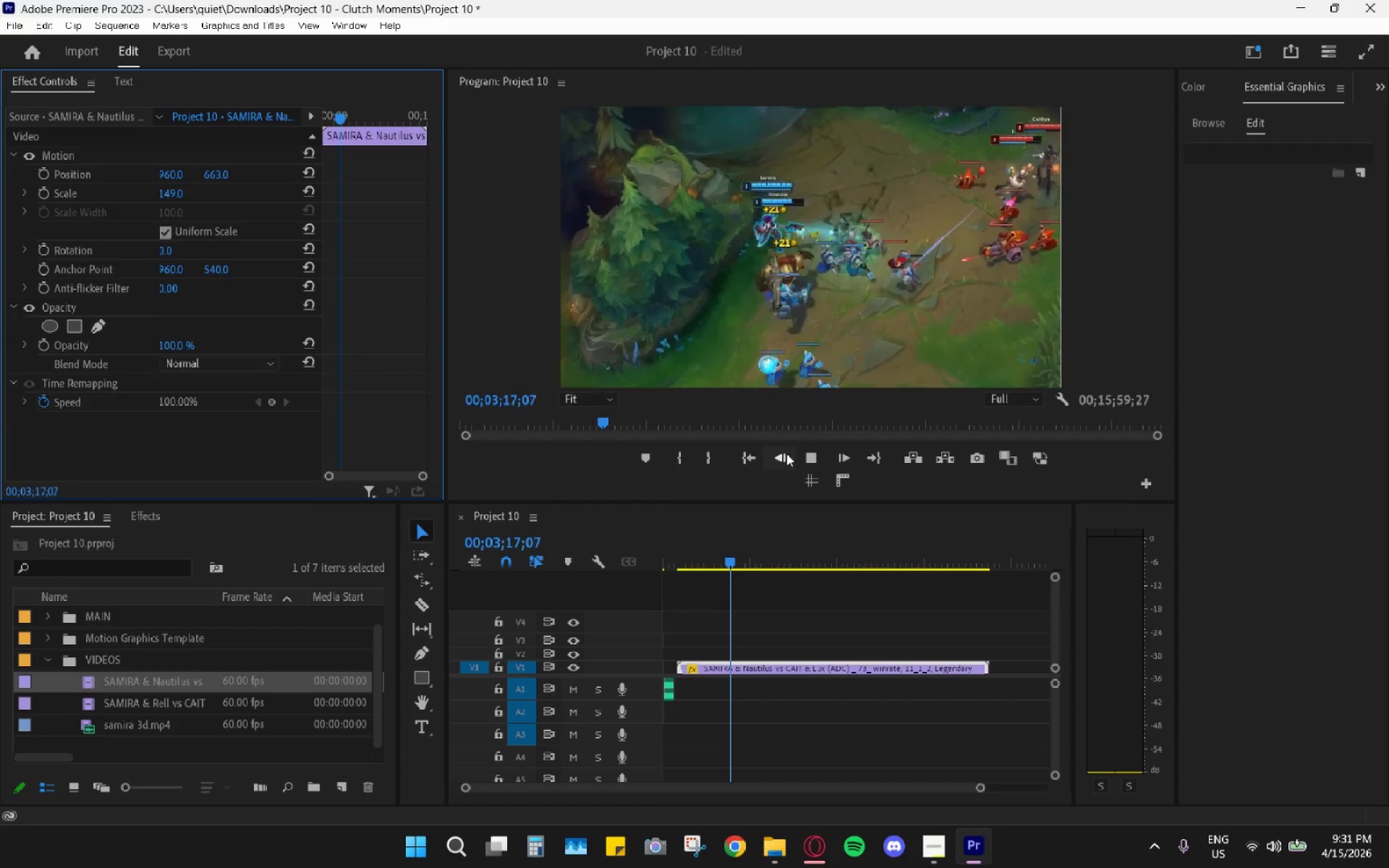 
key(Space)
 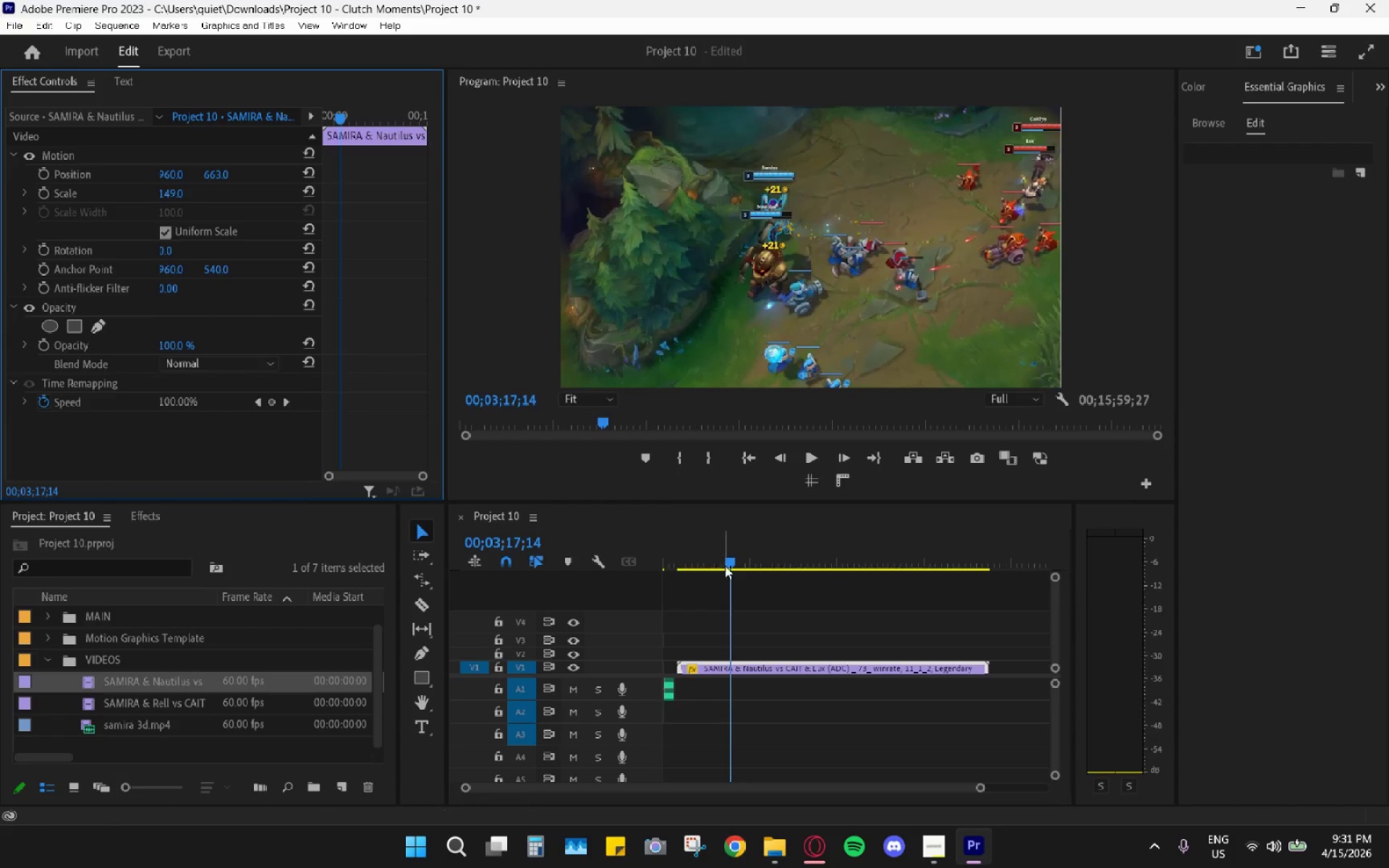 
left_click_drag(start_coordinate=[734, 559], to_coordinate=[749, 560])
 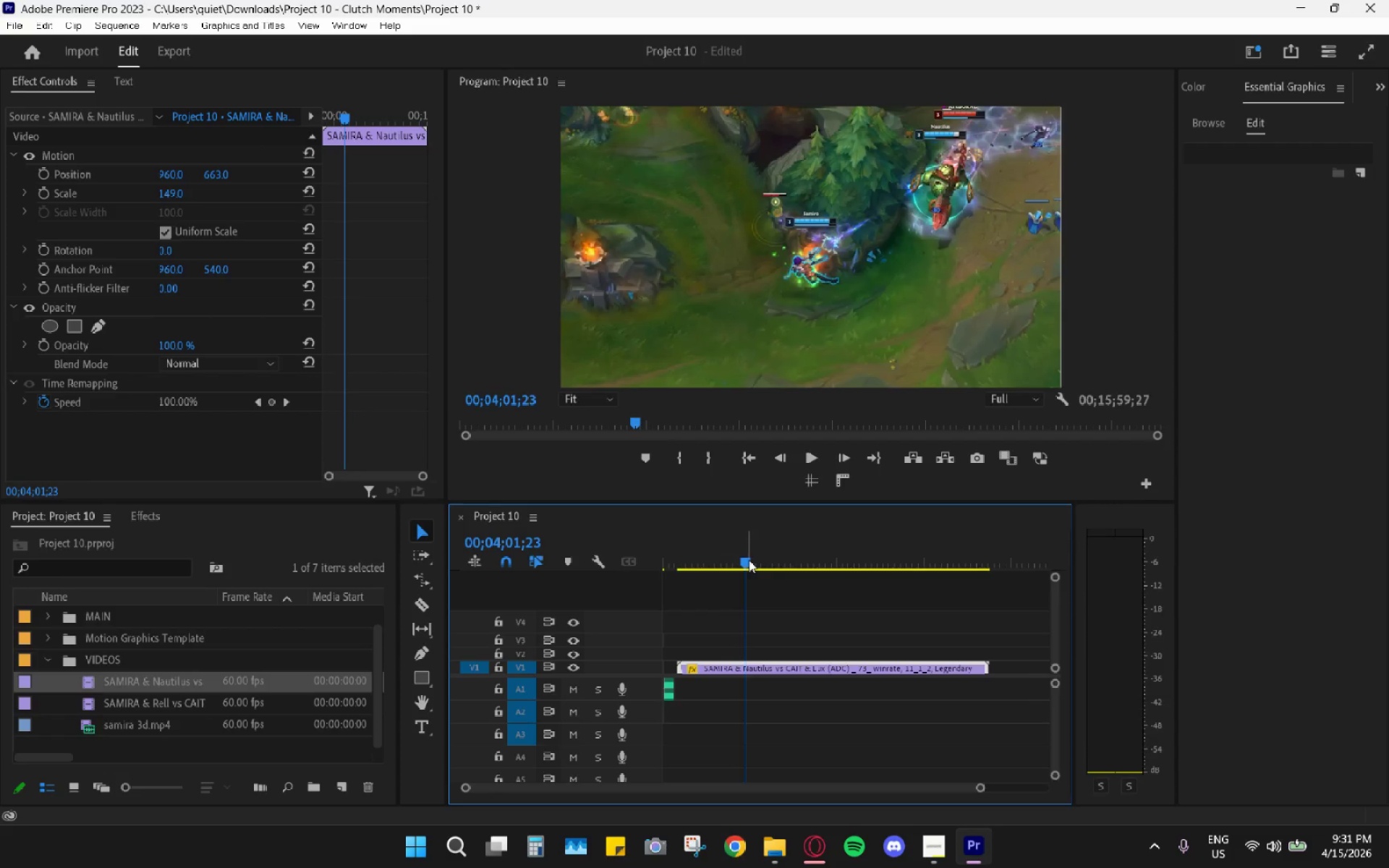 
key(Space)
 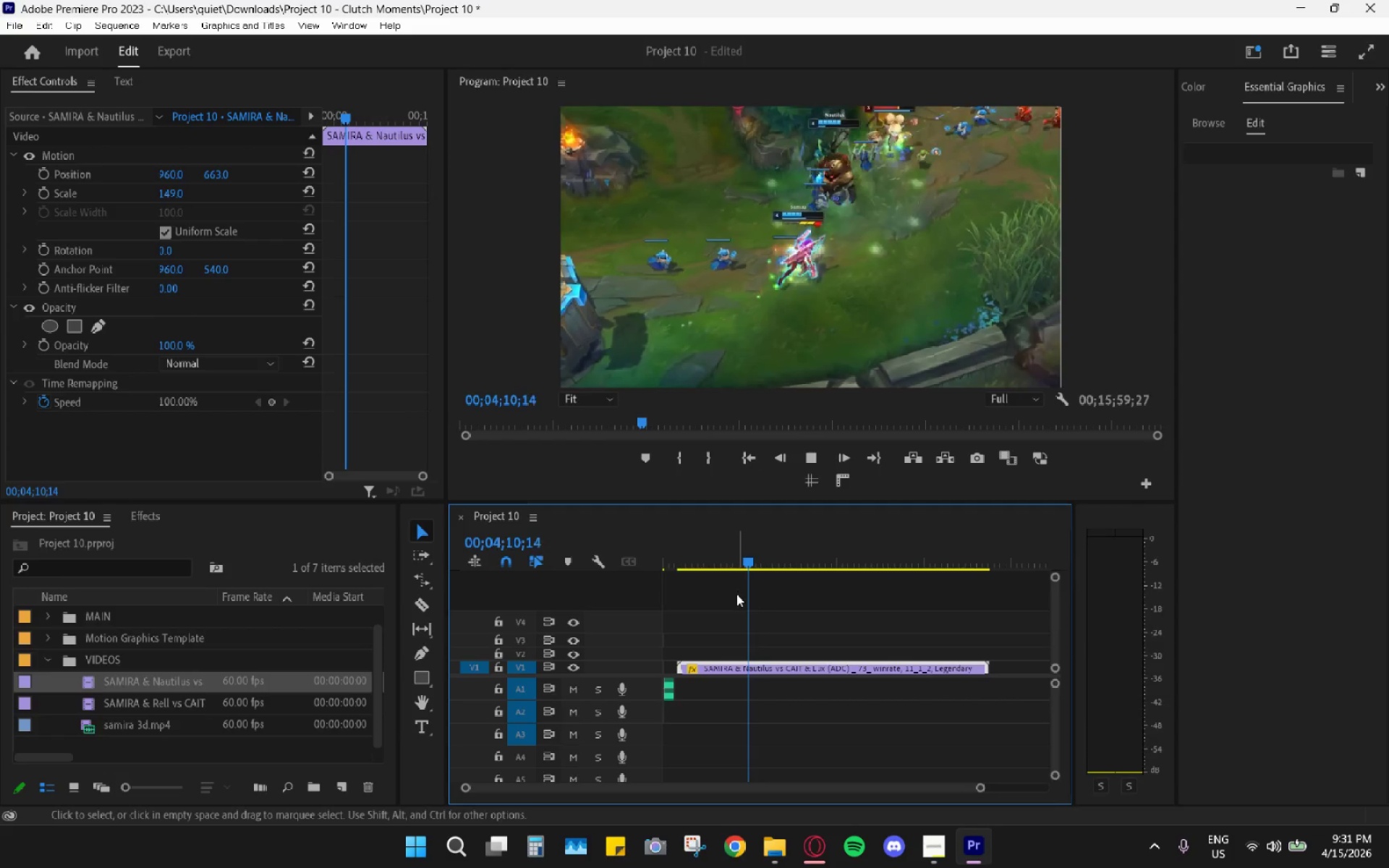 
wait(13.78)
 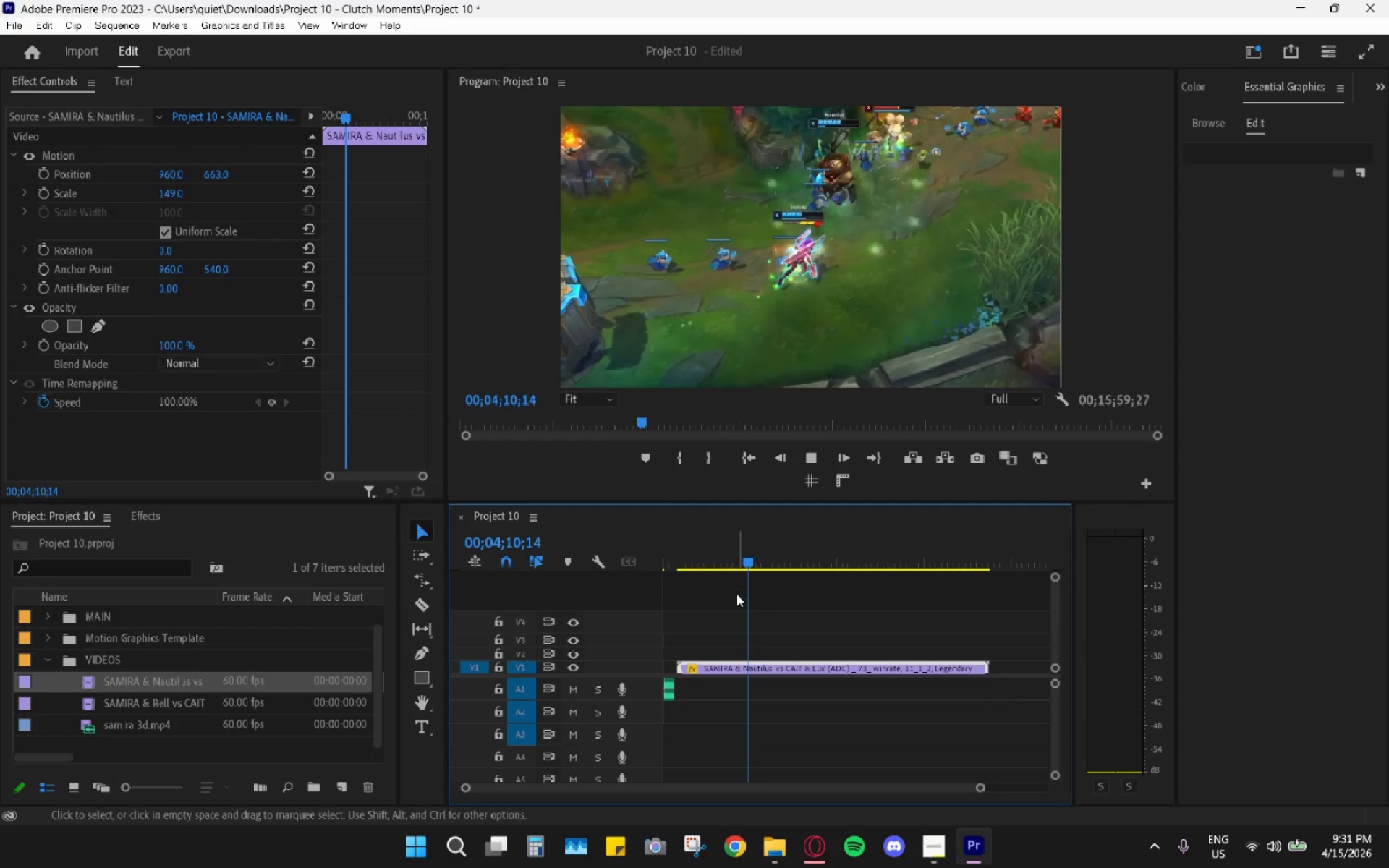 
left_click_drag(start_coordinate=[794, 558], to_coordinate=[799, 562])
 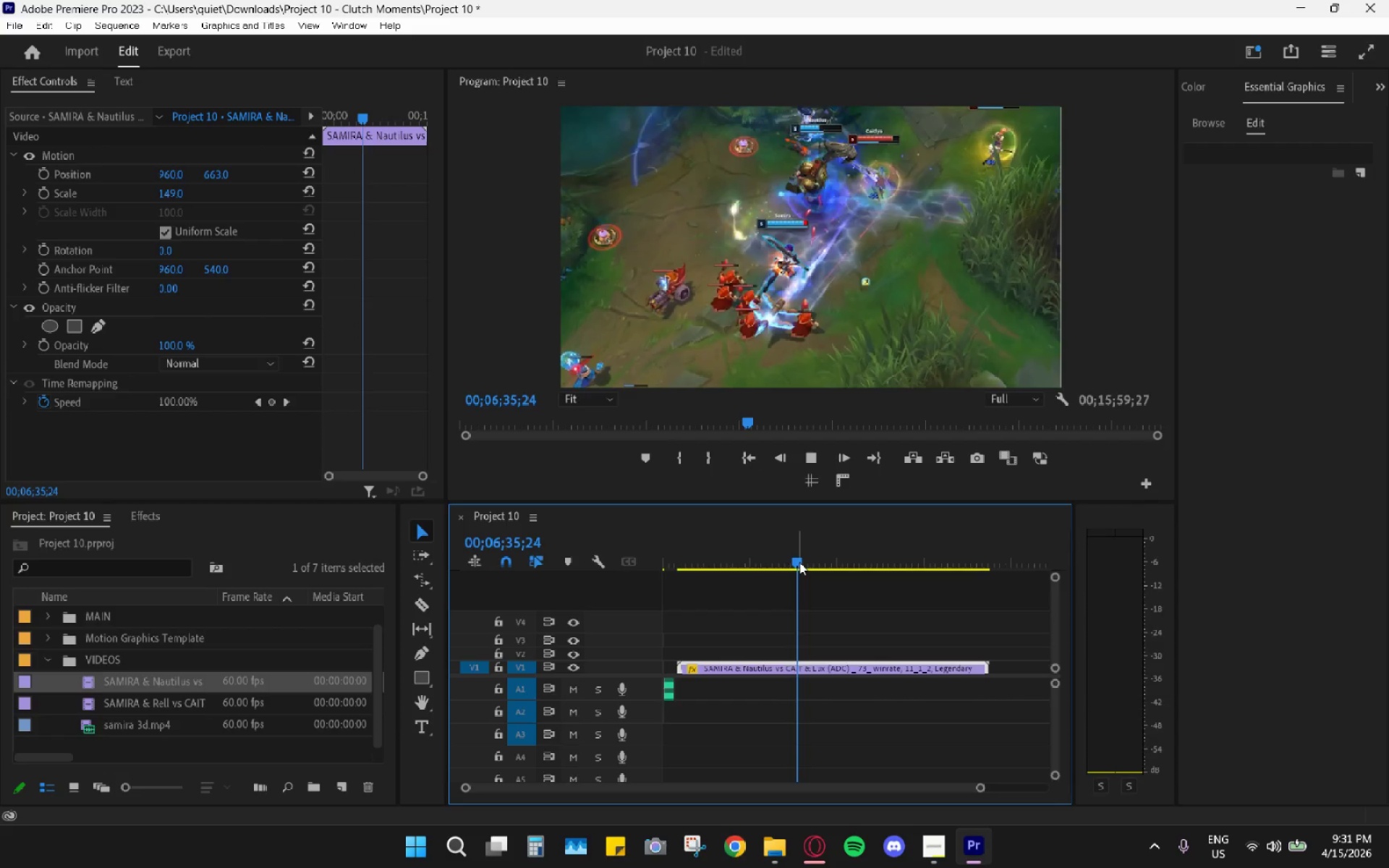 
key(Space)
 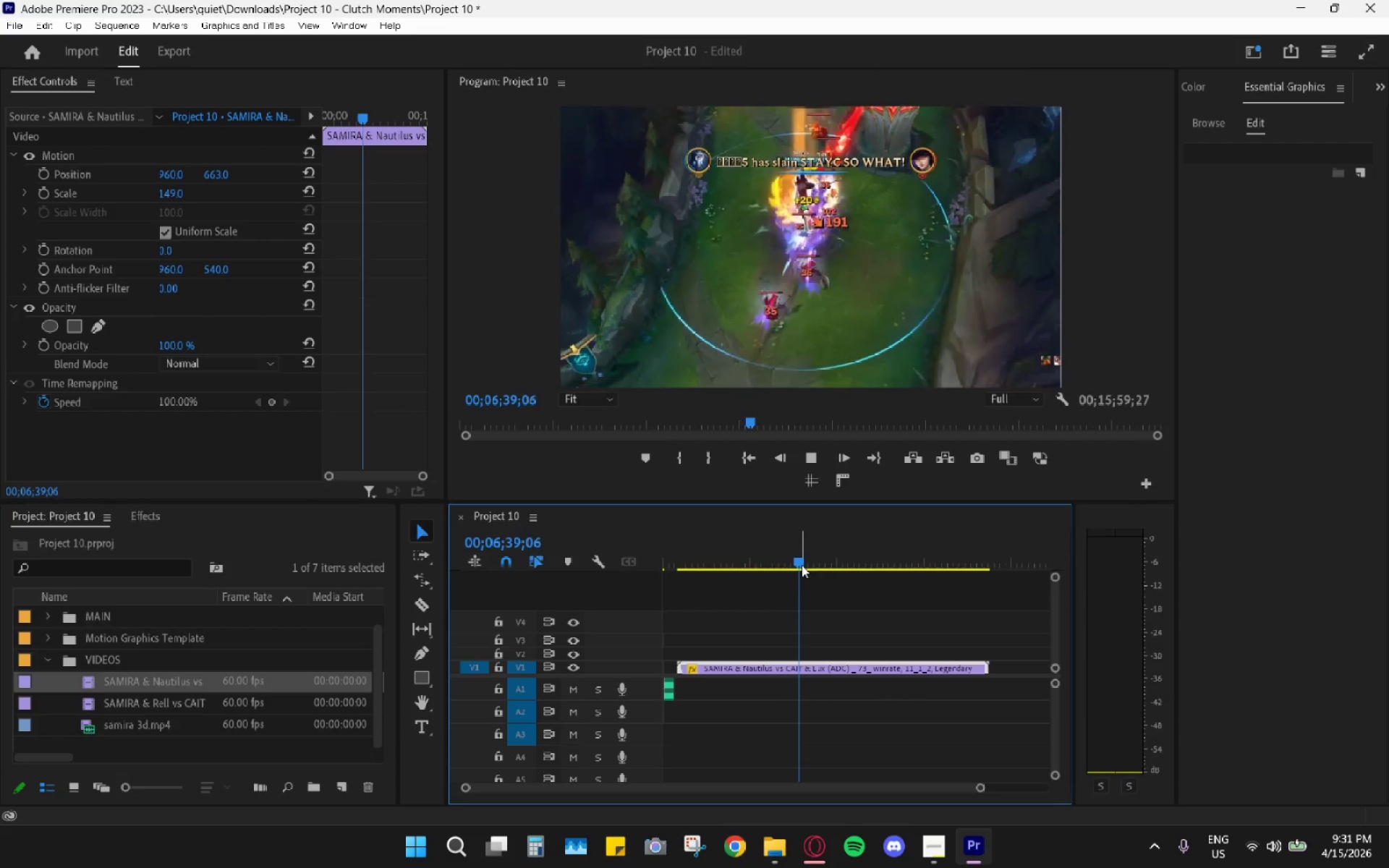 
left_click_drag(start_coordinate=[802, 565], to_coordinate=[799, 564])
 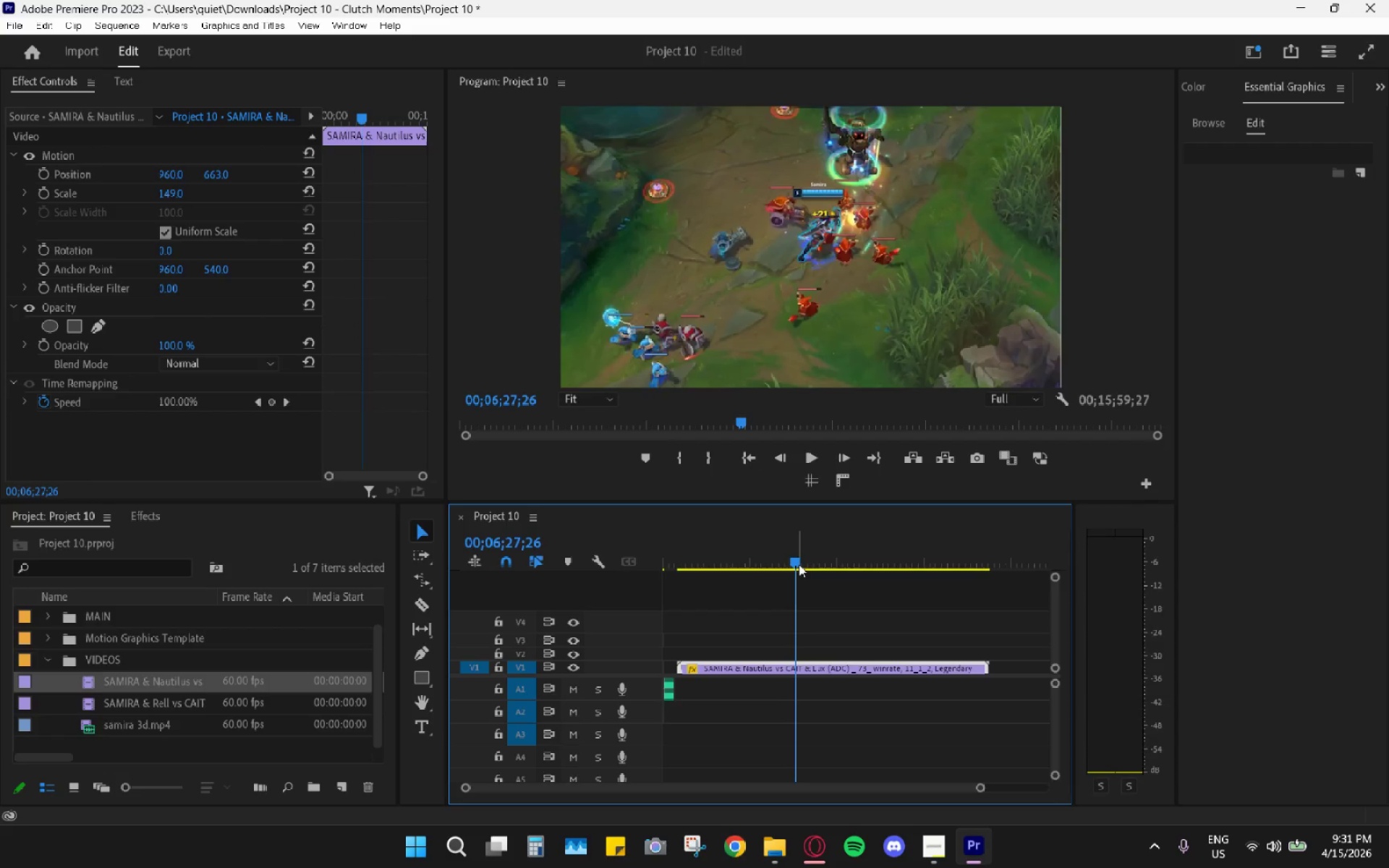 
key(Space)
 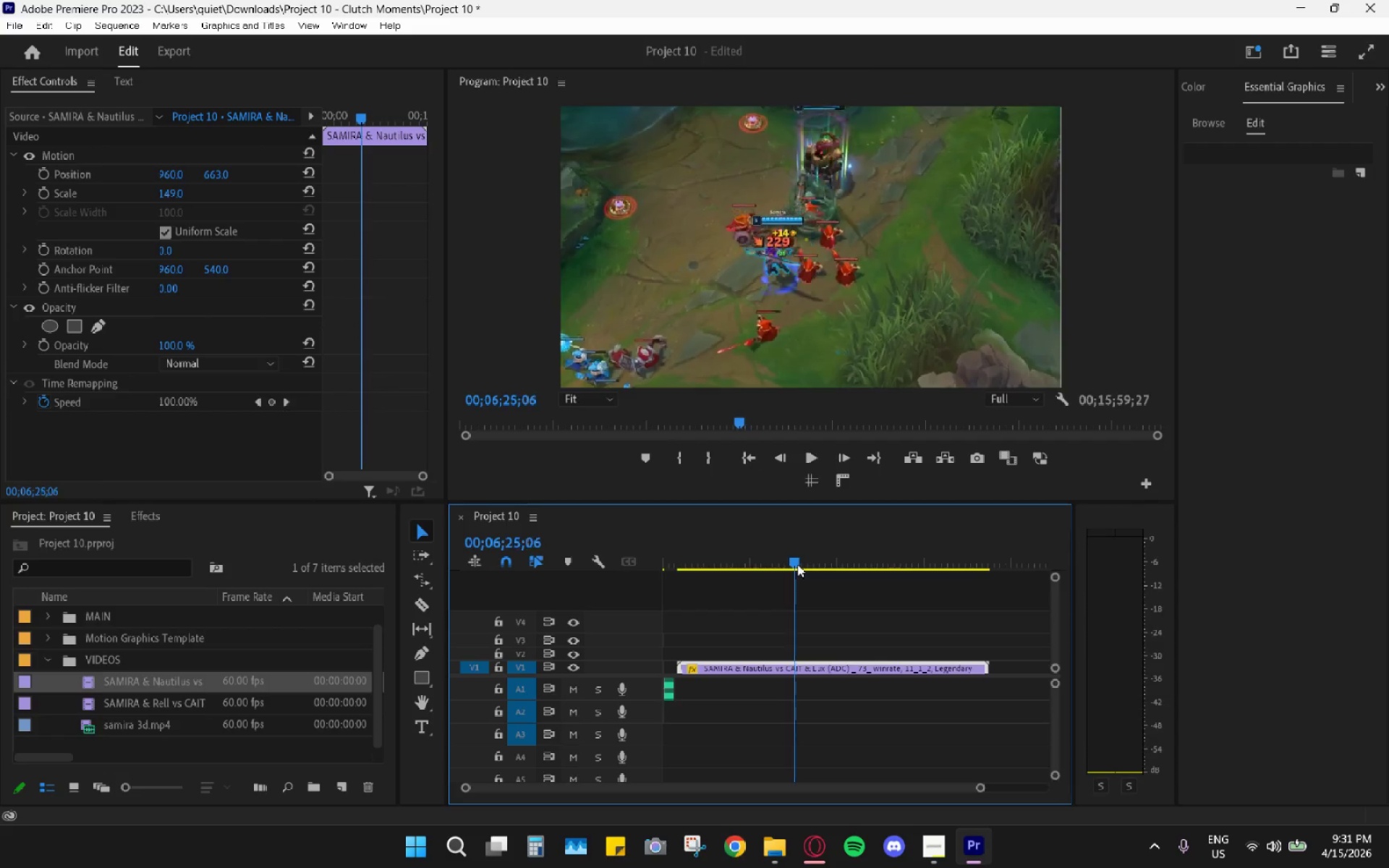 
key(Space)
 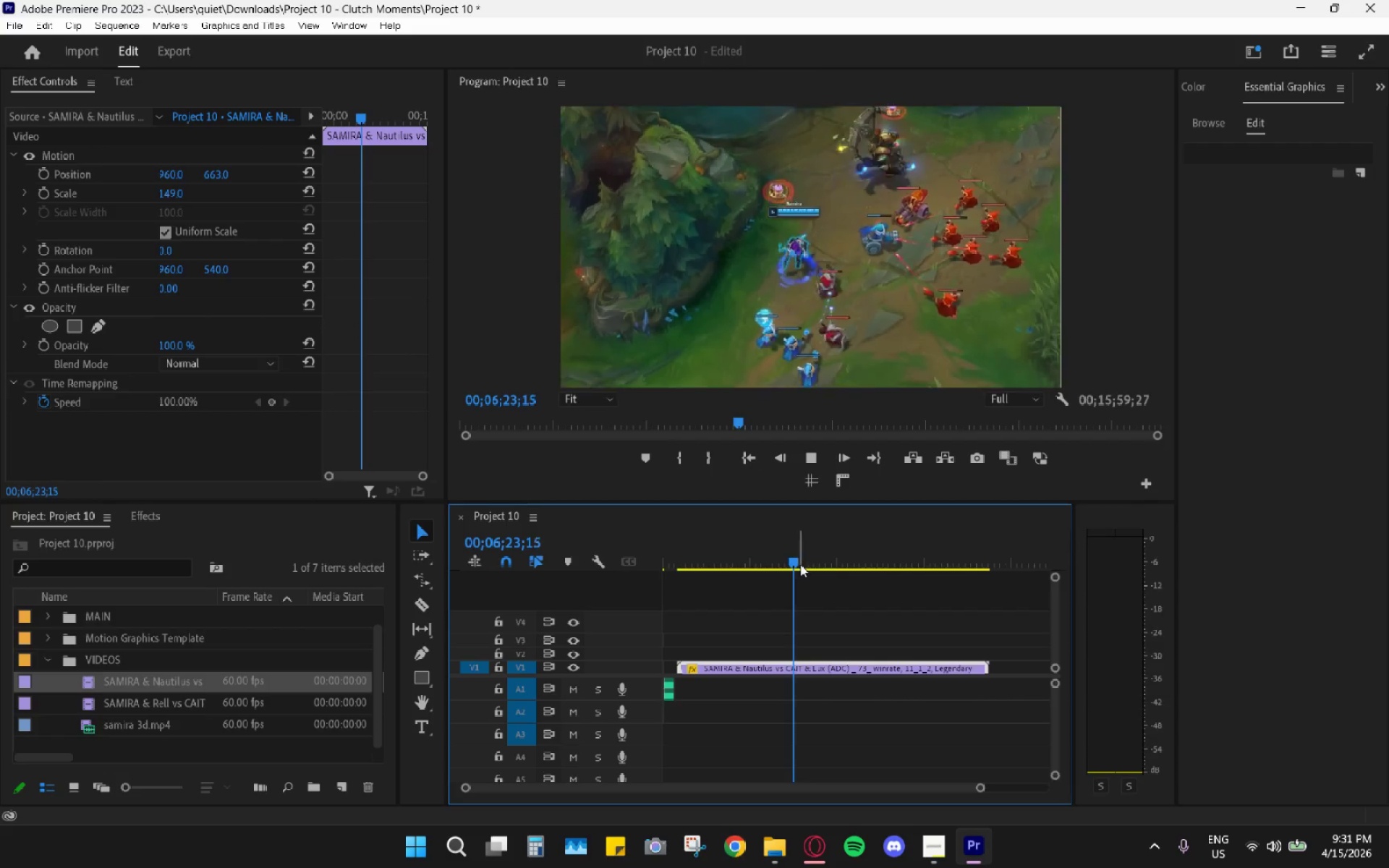 
hold_key(key=AltLeft, duration=0.59)
 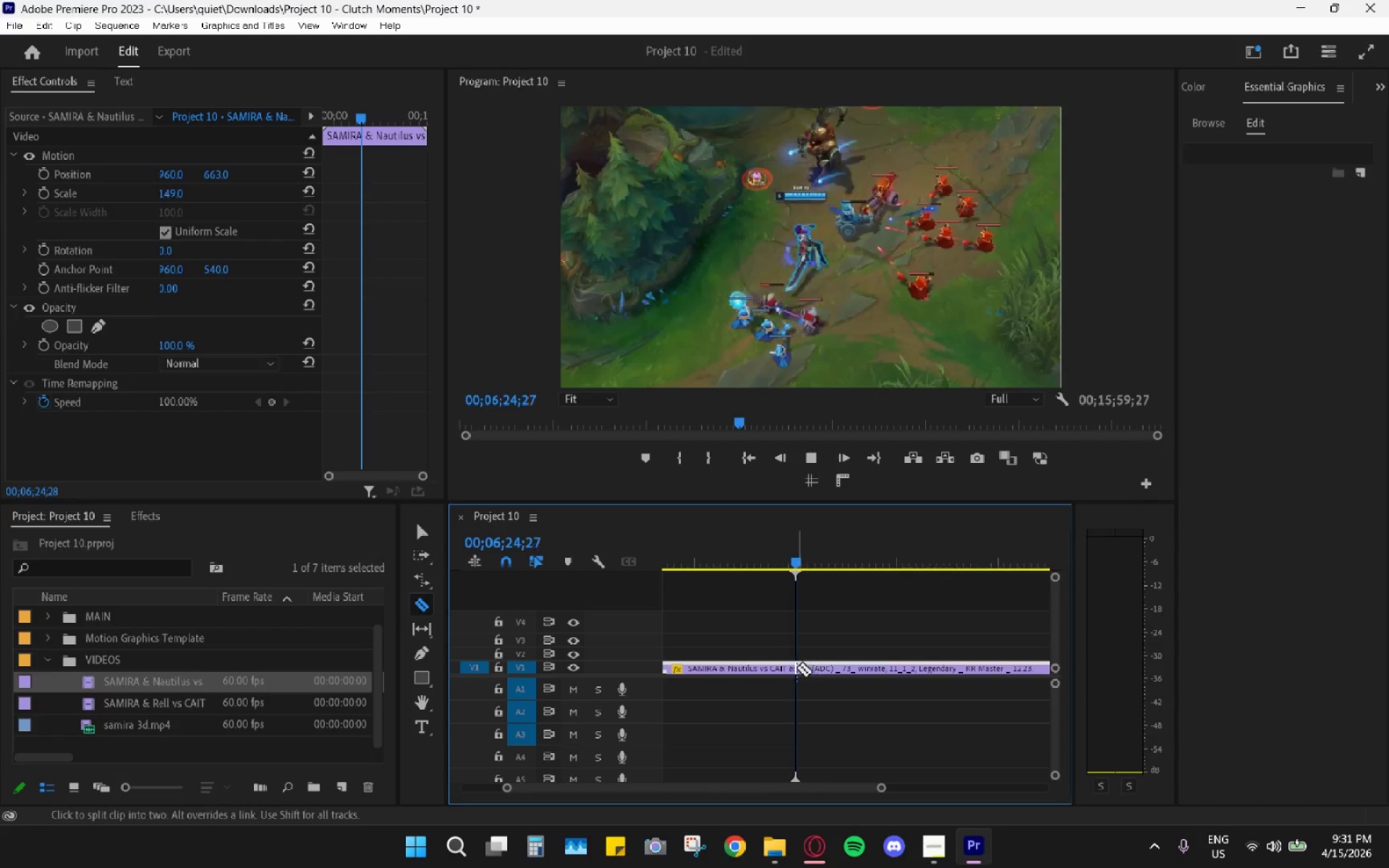 
key(C)
 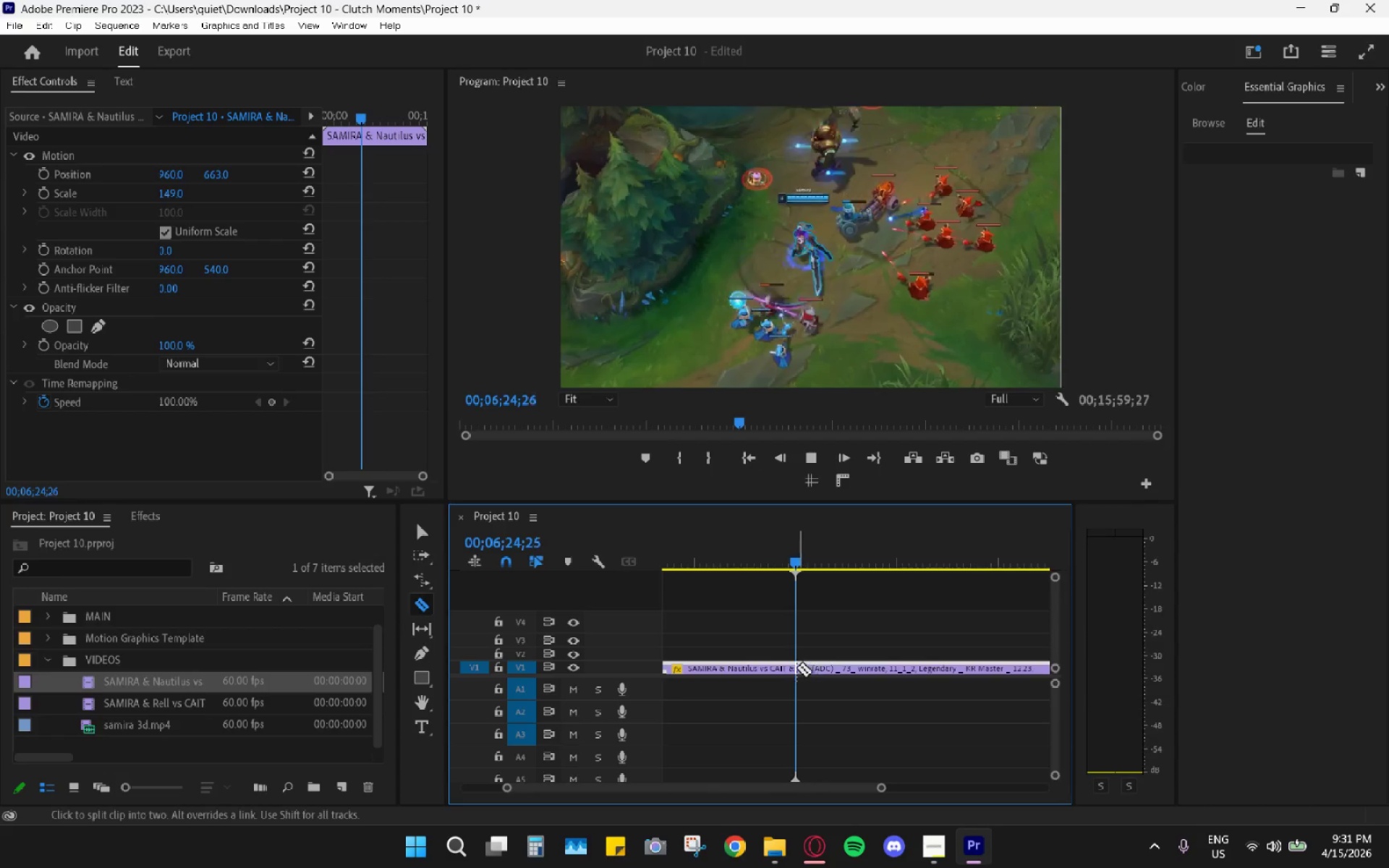 
scroll: coordinate [793, 652], scroll_direction: up, amount: 8.0
 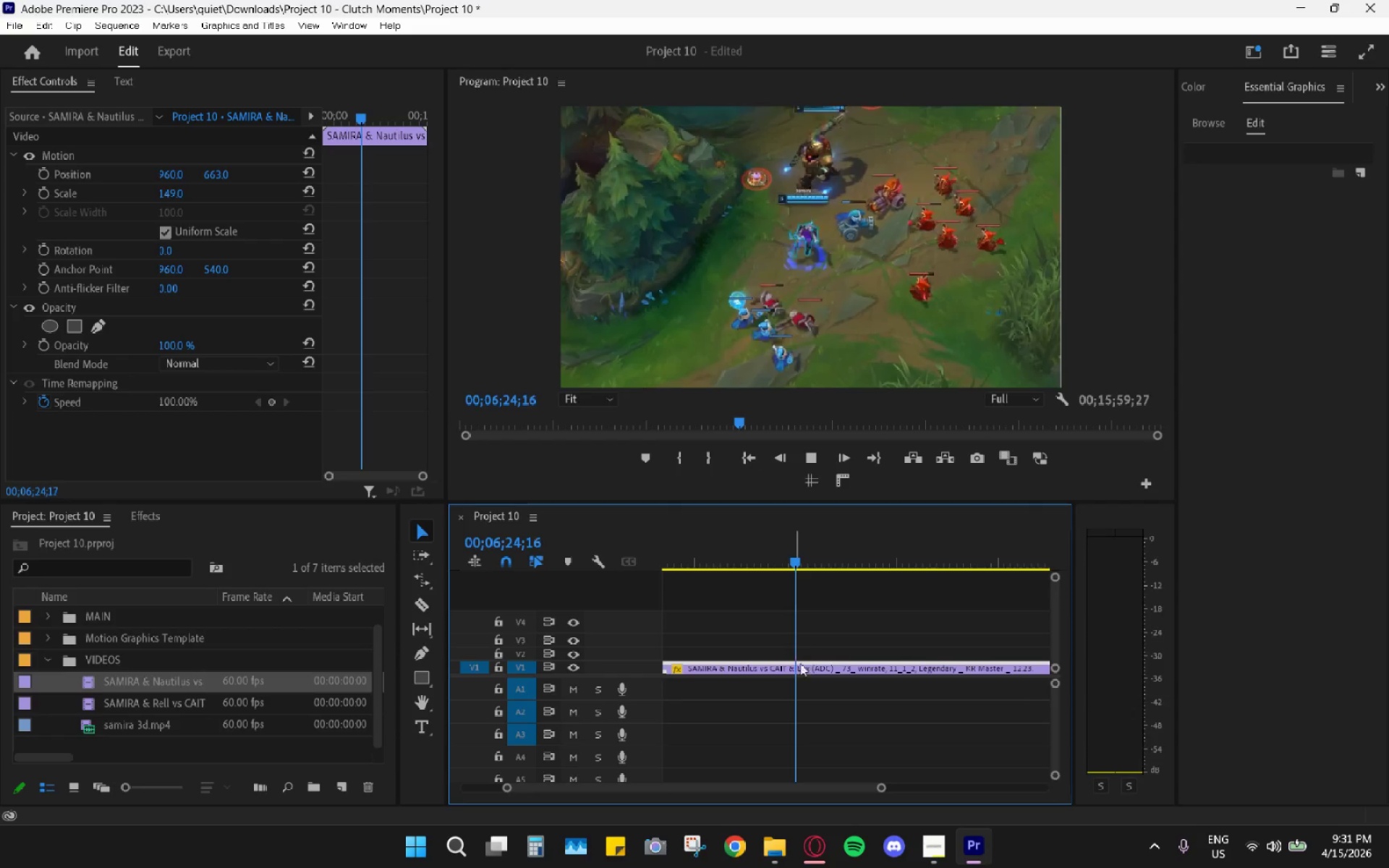 
left_click([797, 668])
 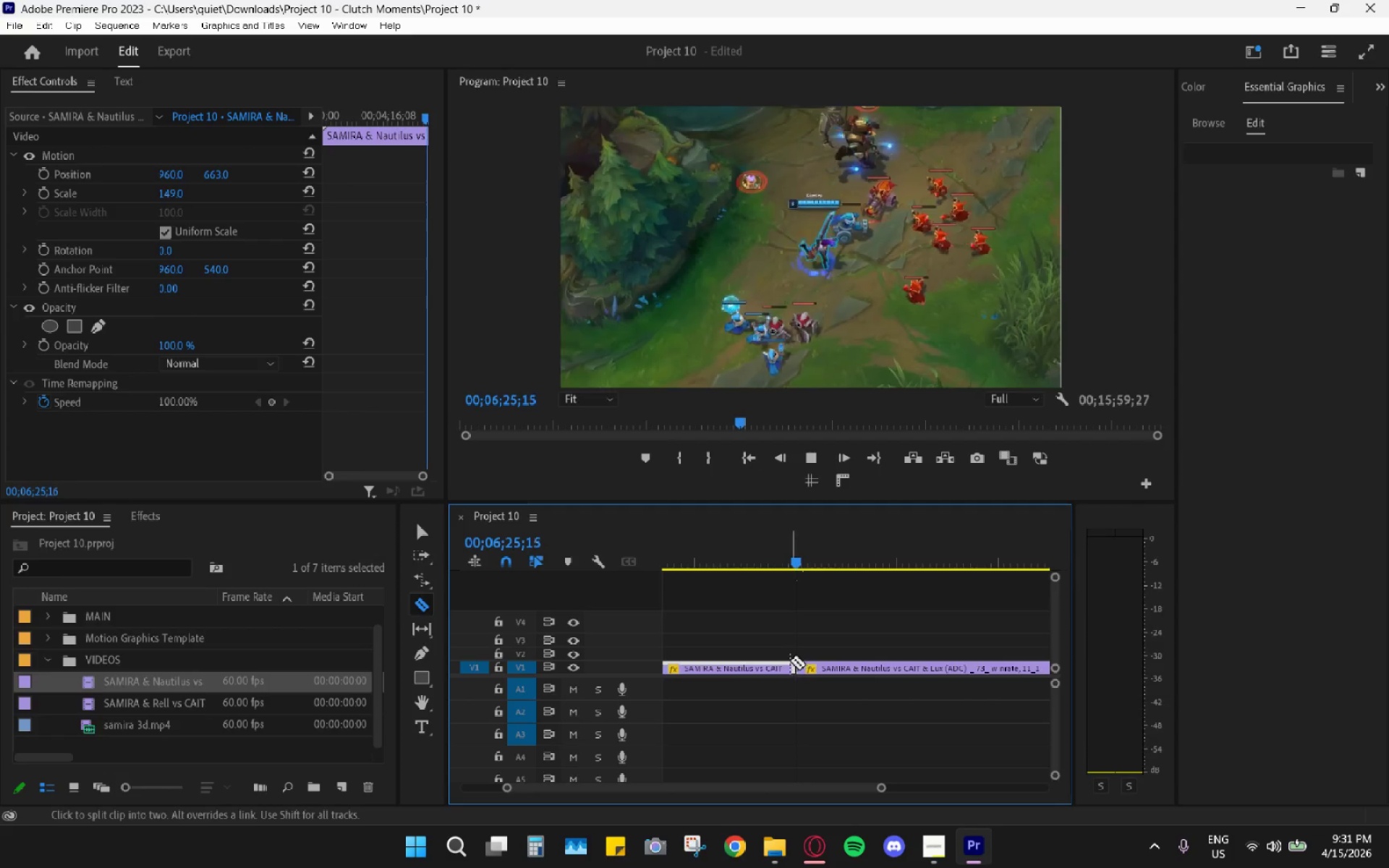 
key(H)
 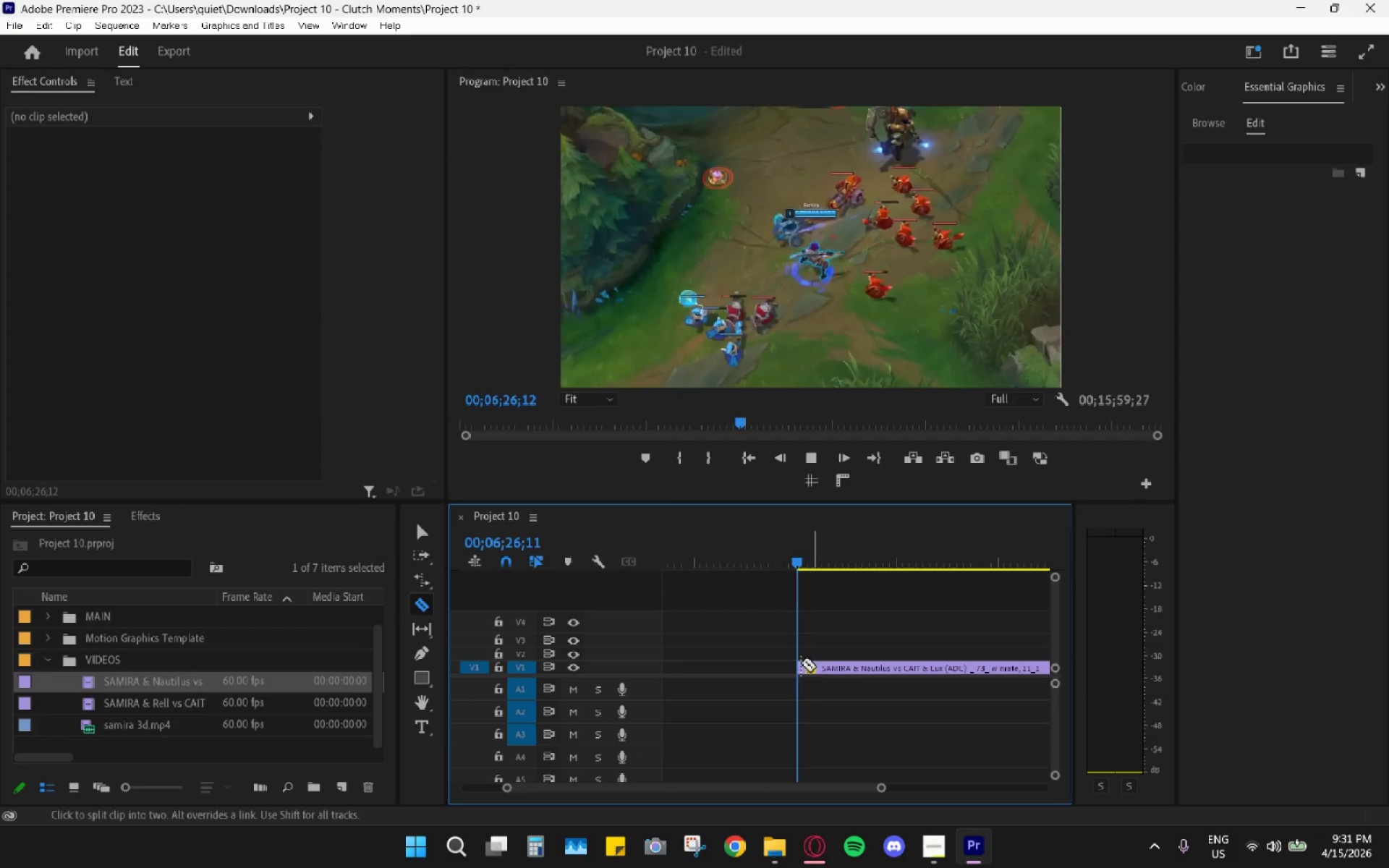 
key(V)
 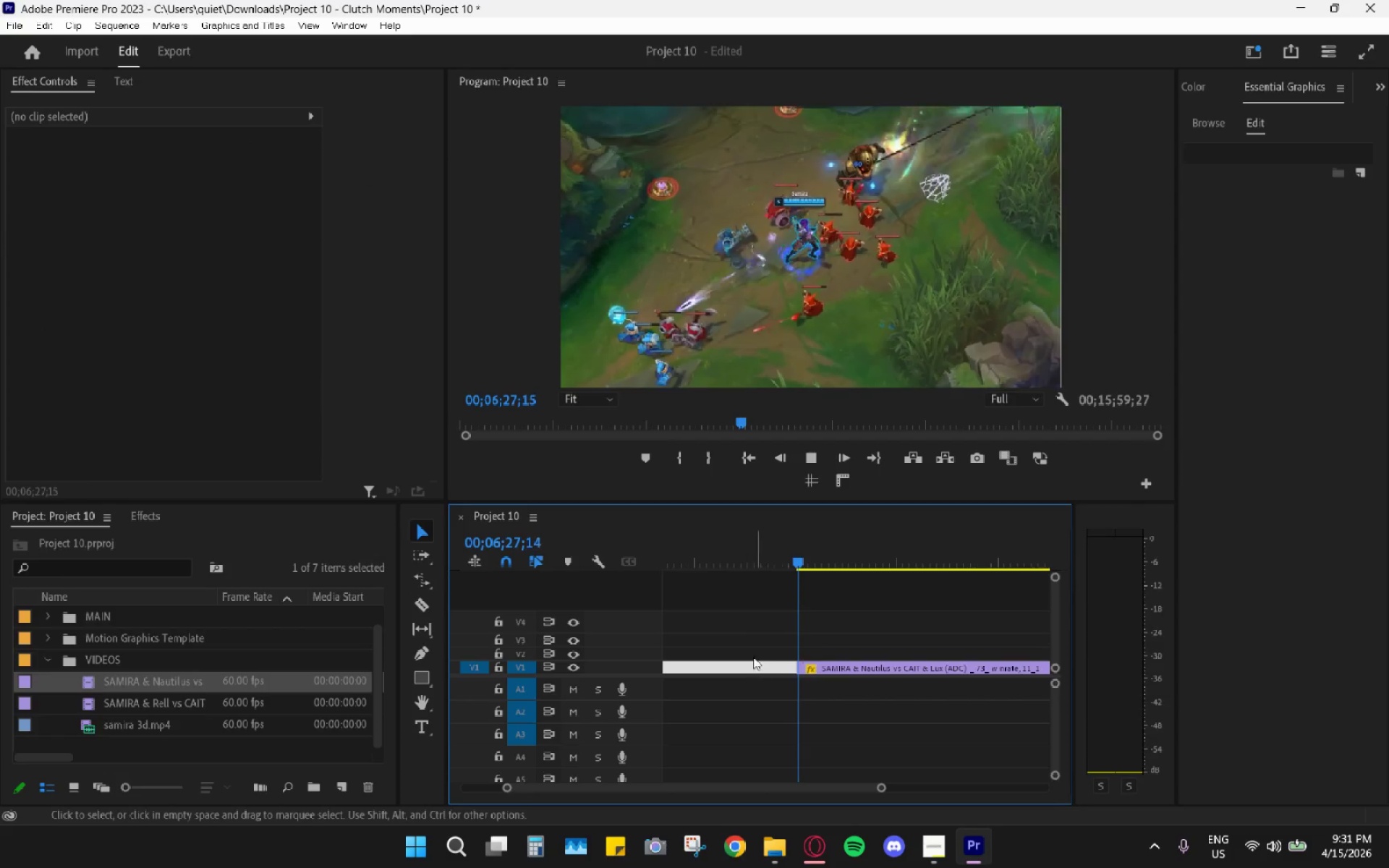 
key(H)
 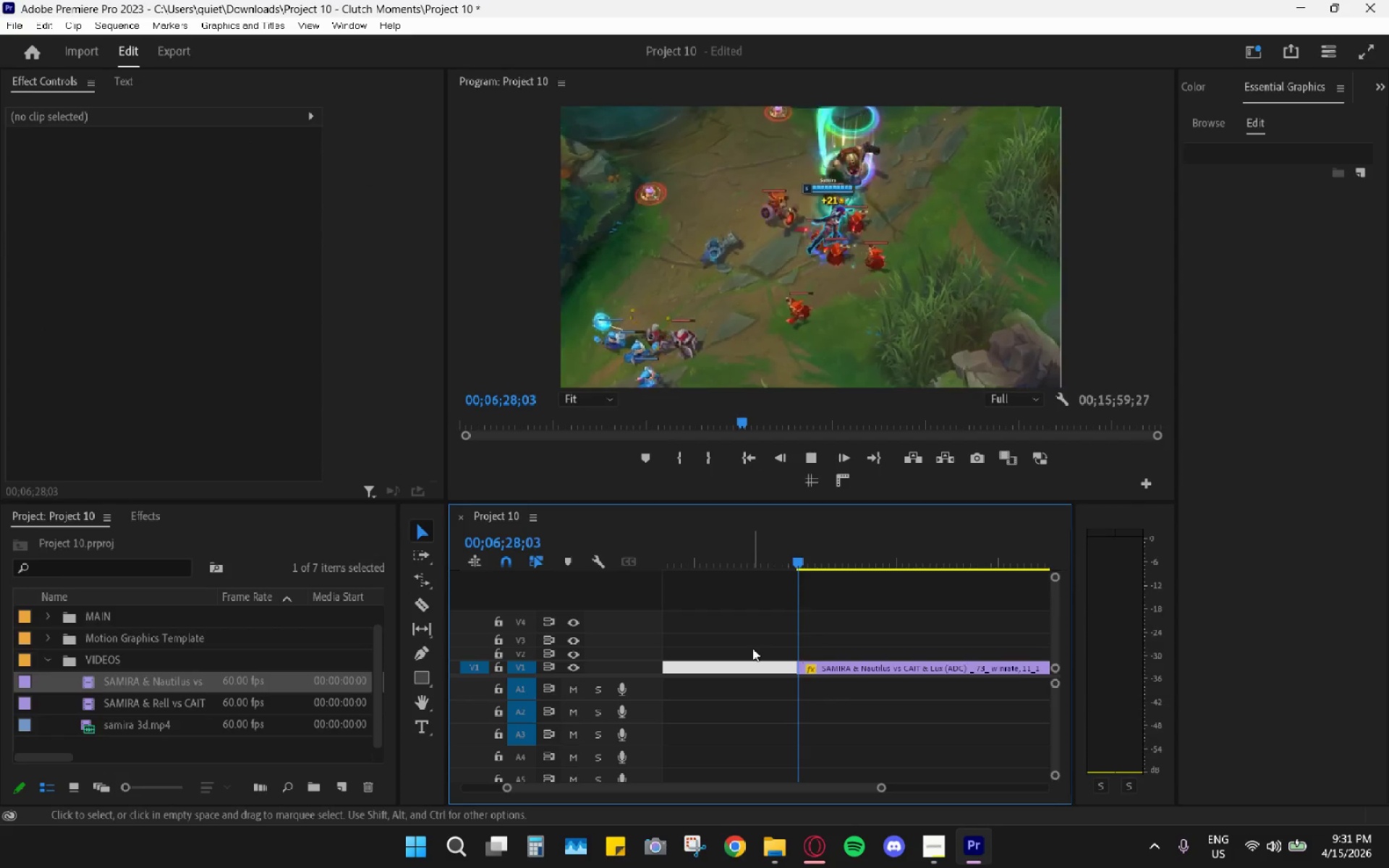 
hold_key(key=AltLeft, duration=0.64)
 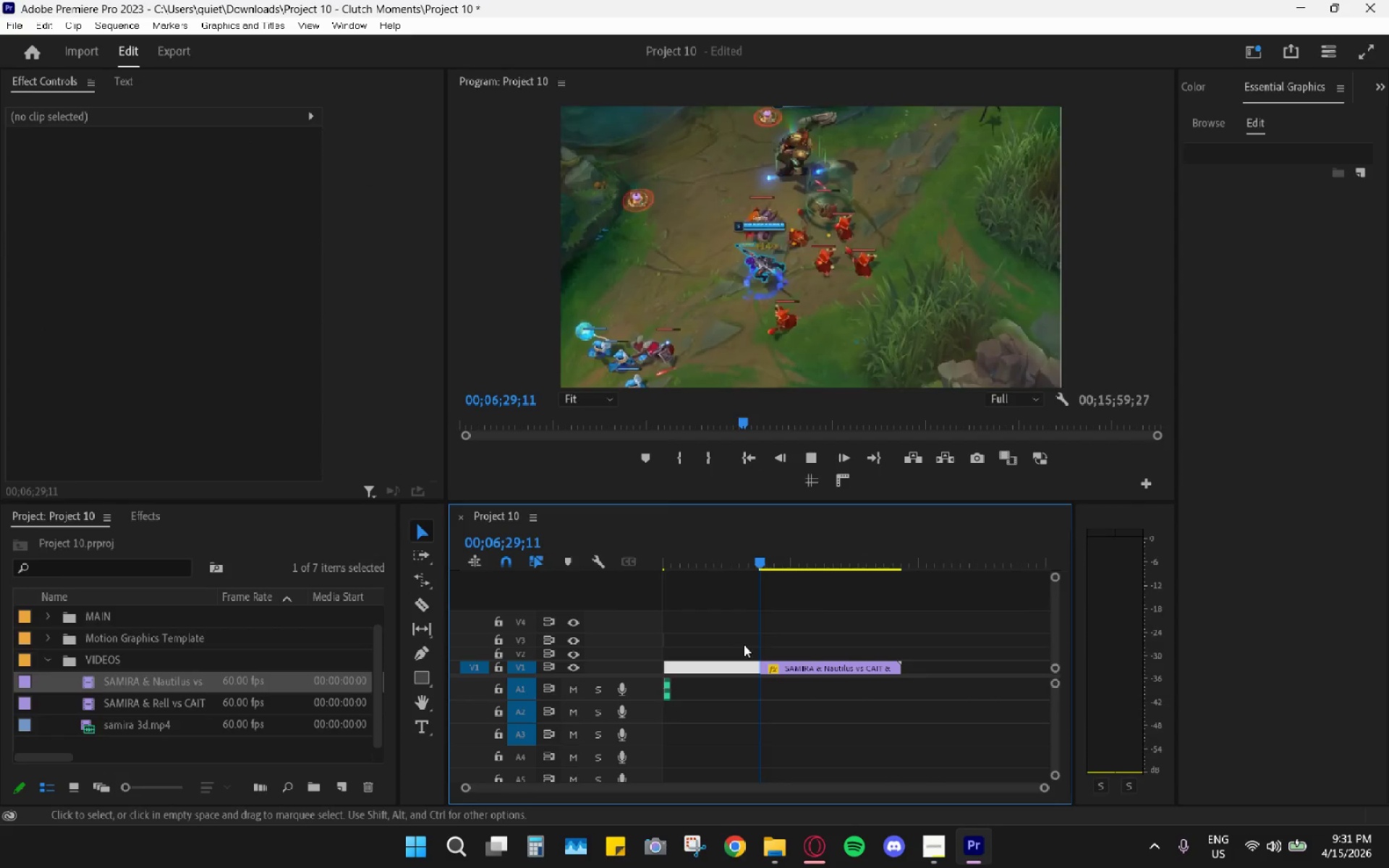 
left_click([744, 644])
 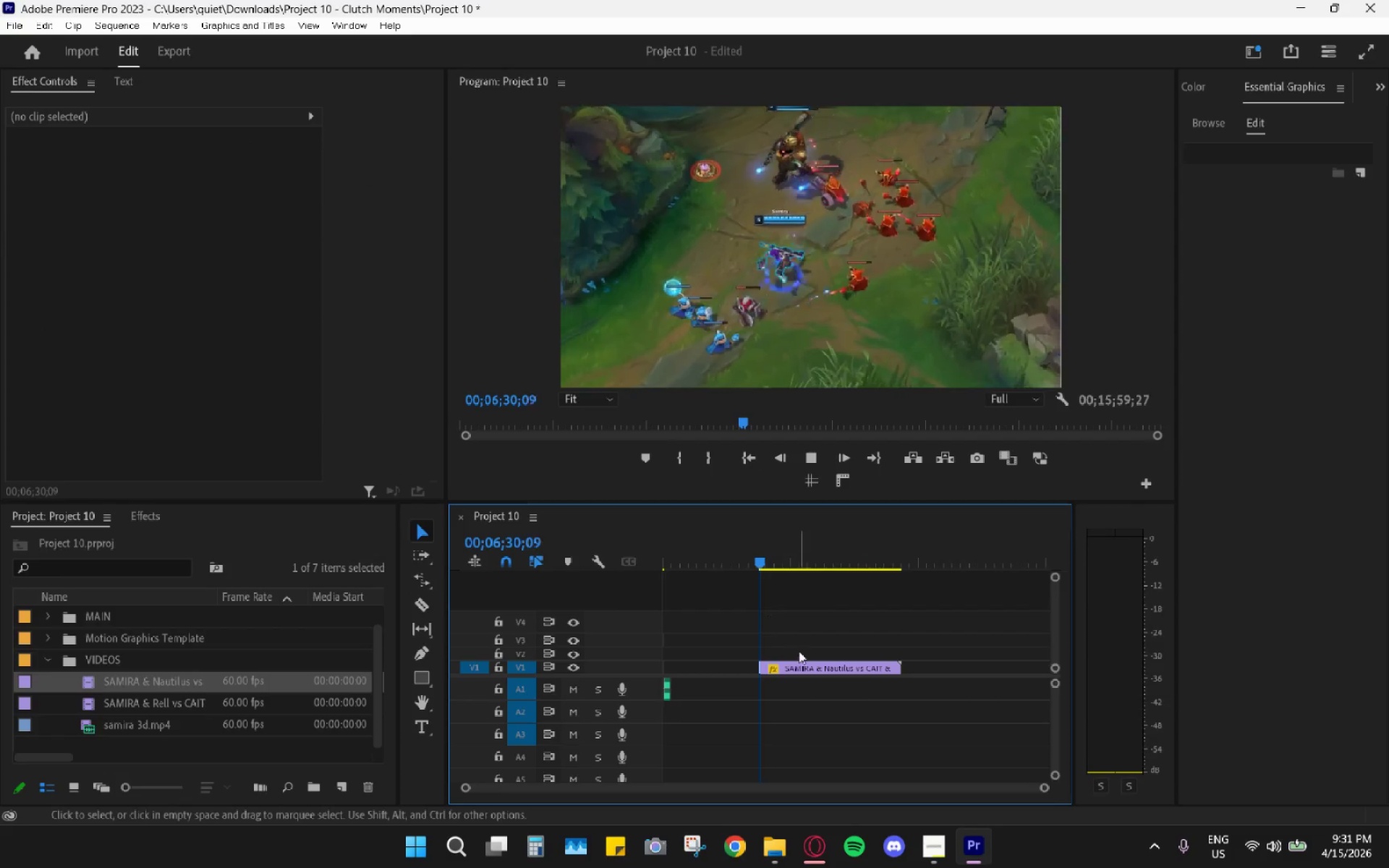 
scroll: coordinate [744, 643], scroll_direction: down, amount: 5.0
 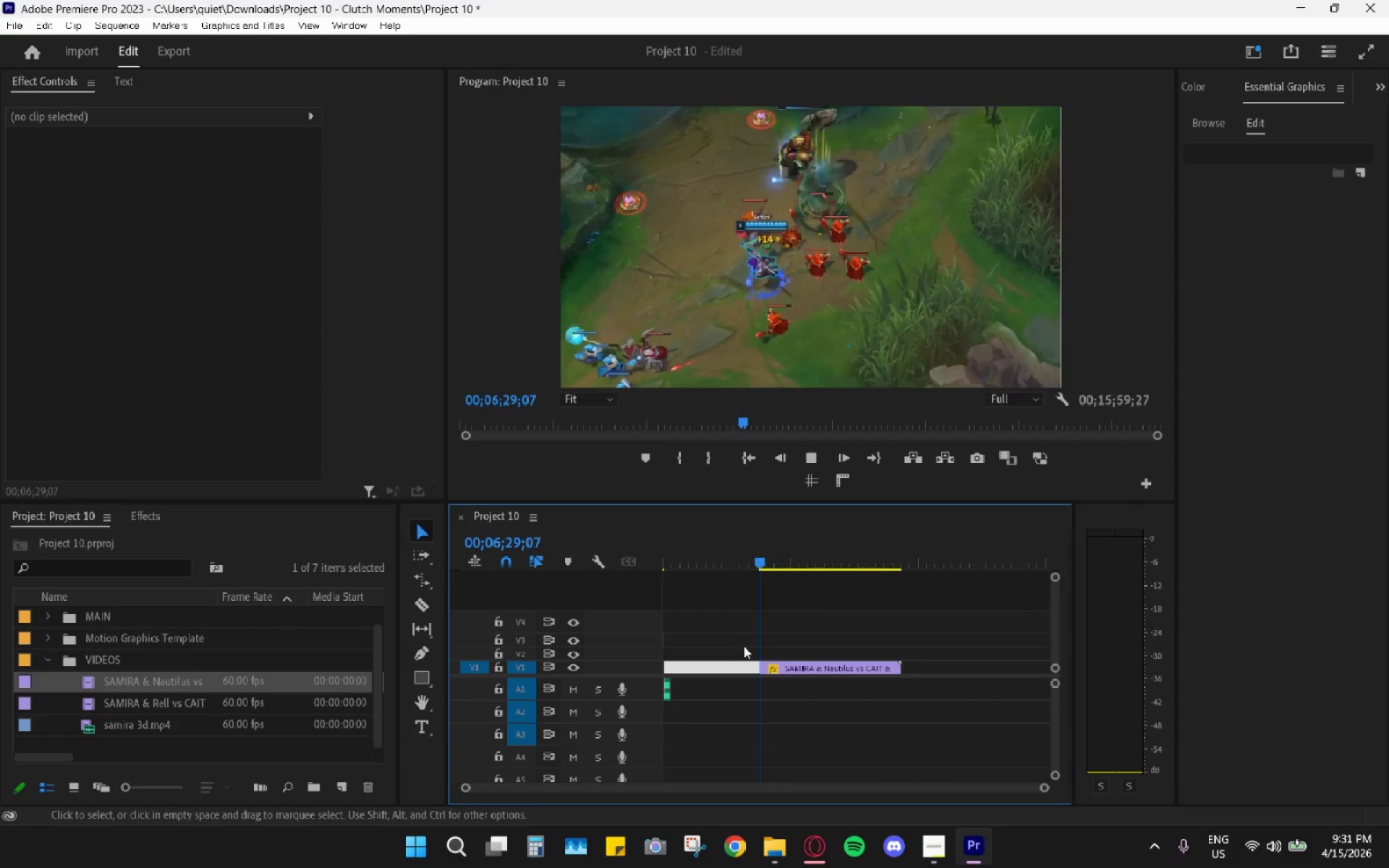 
left_click_drag(start_coordinate=[802, 665], to_coordinate=[719, 664])
 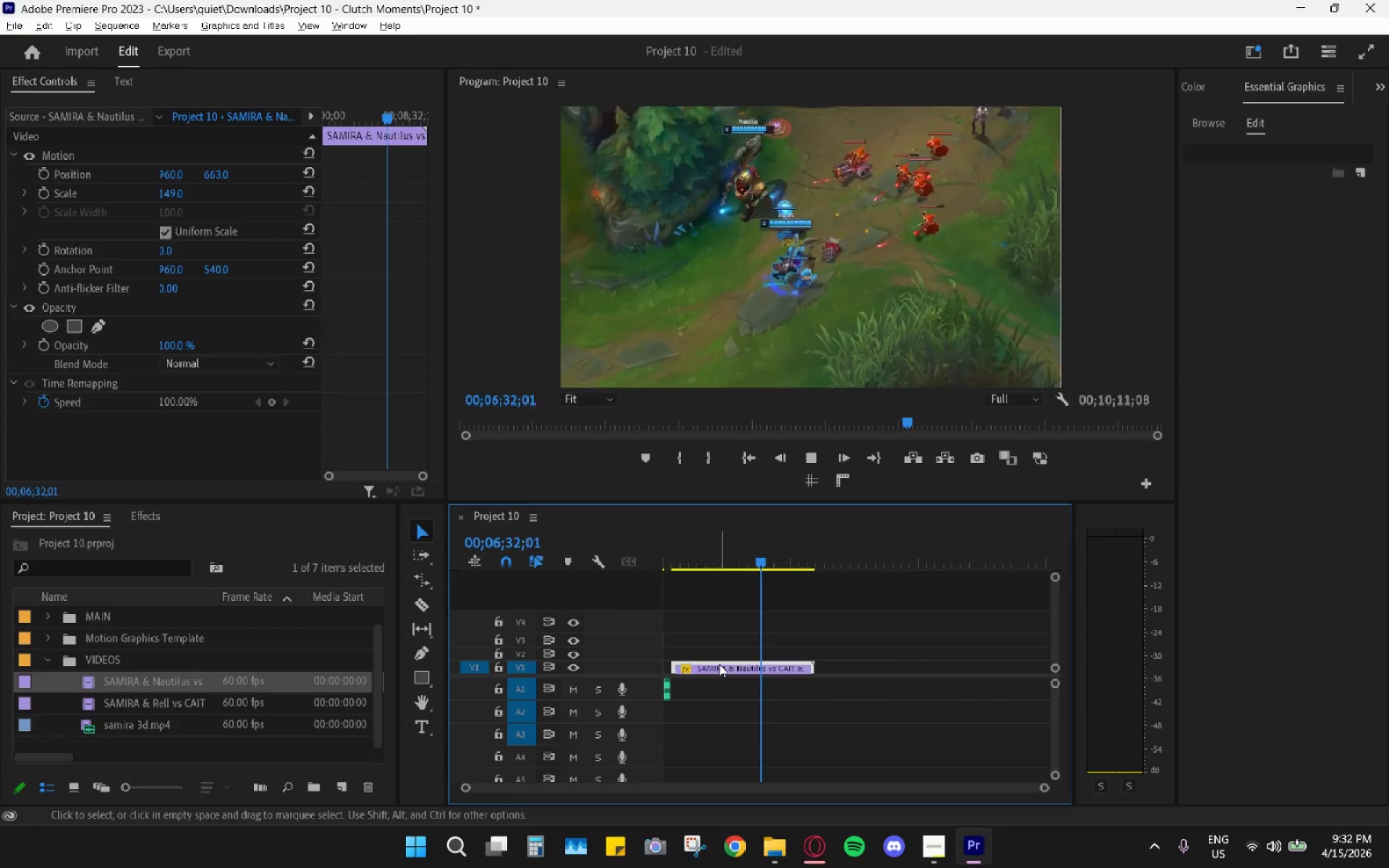 
hold_key(key=AltLeft, duration=0.39)
scroll: coordinate [719, 663], scroll_direction: up, amount: 18.0
 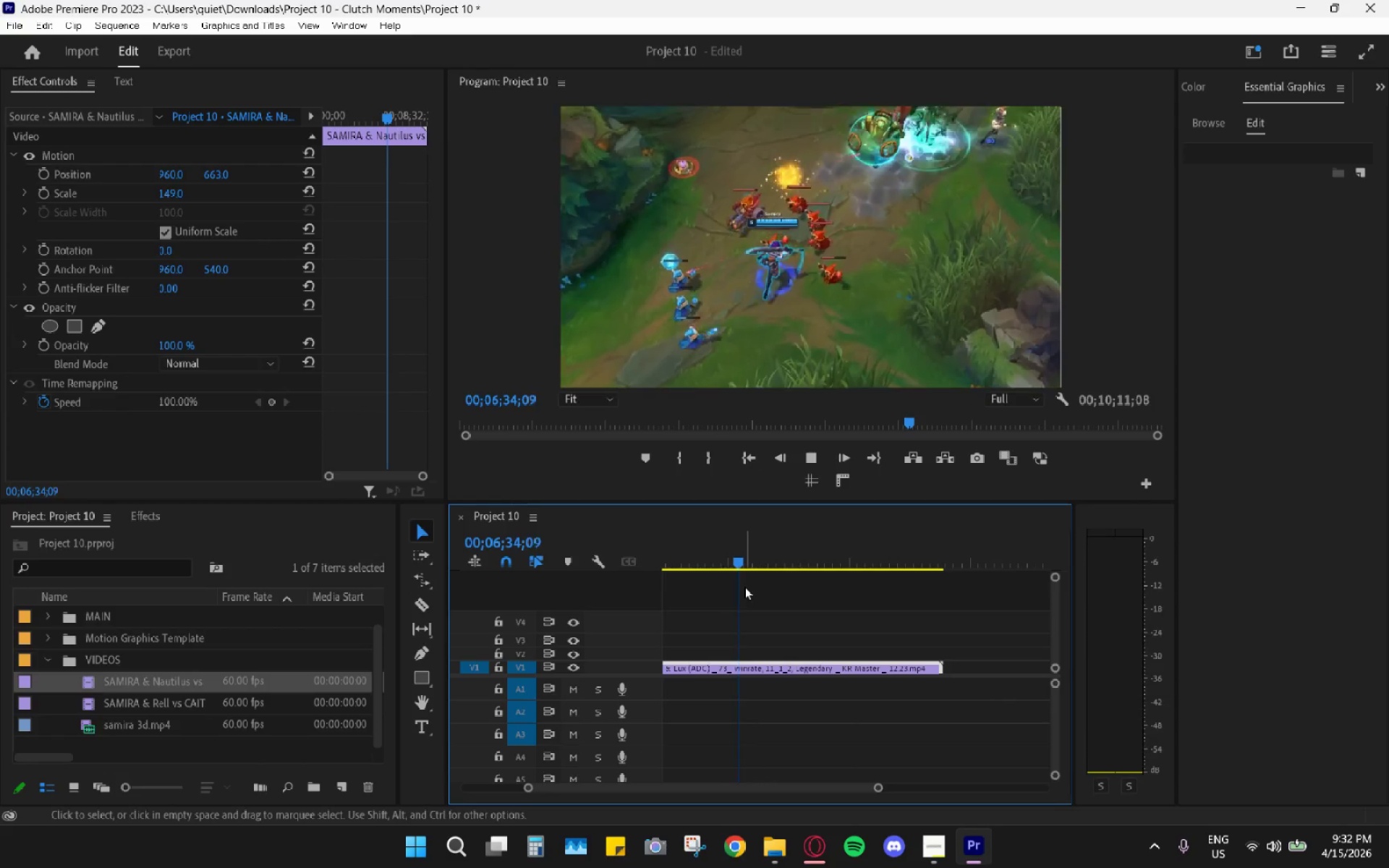 
key(Space)
 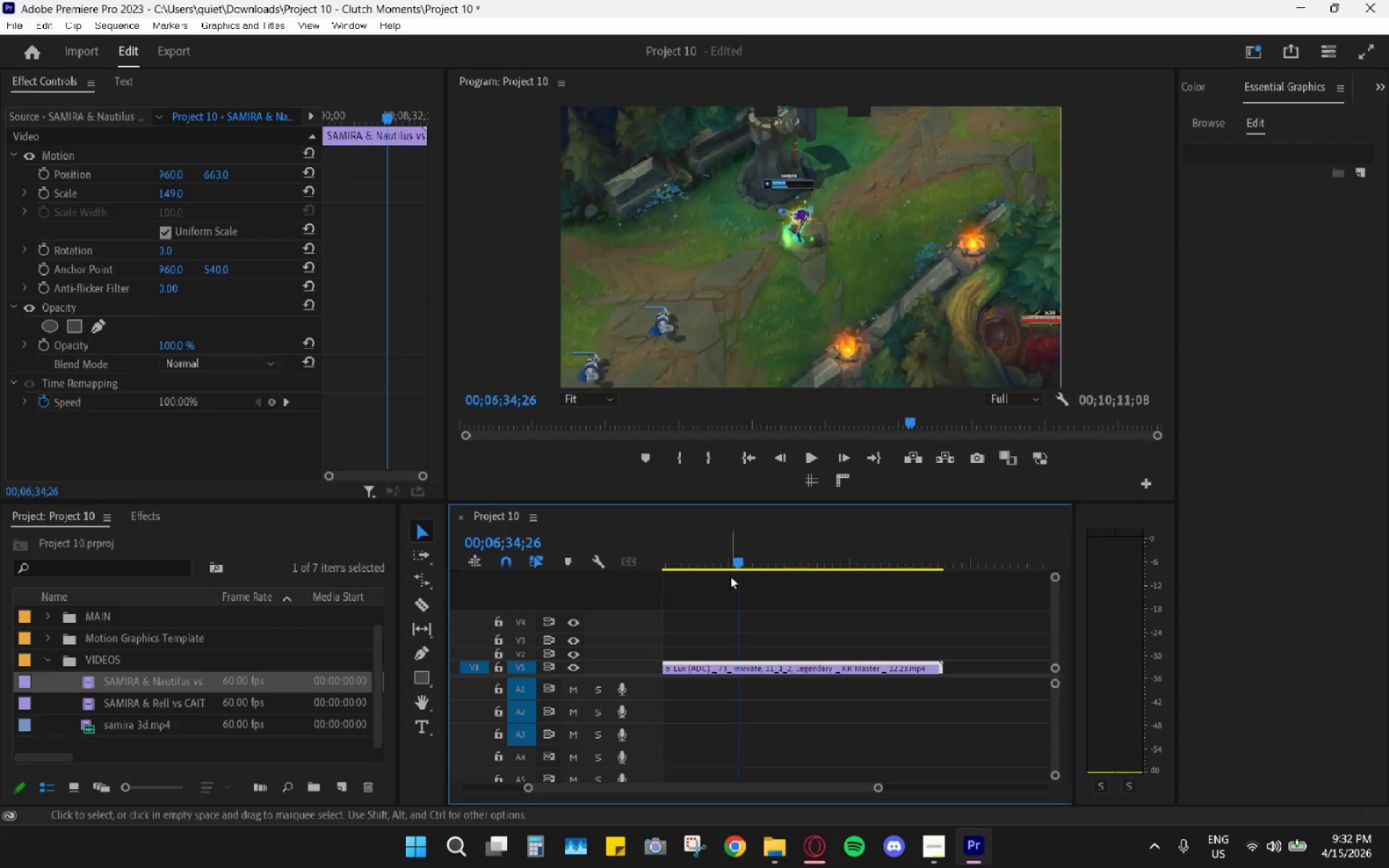 
left_click_drag(start_coordinate=[735, 565], to_coordinate=[715, 559])
 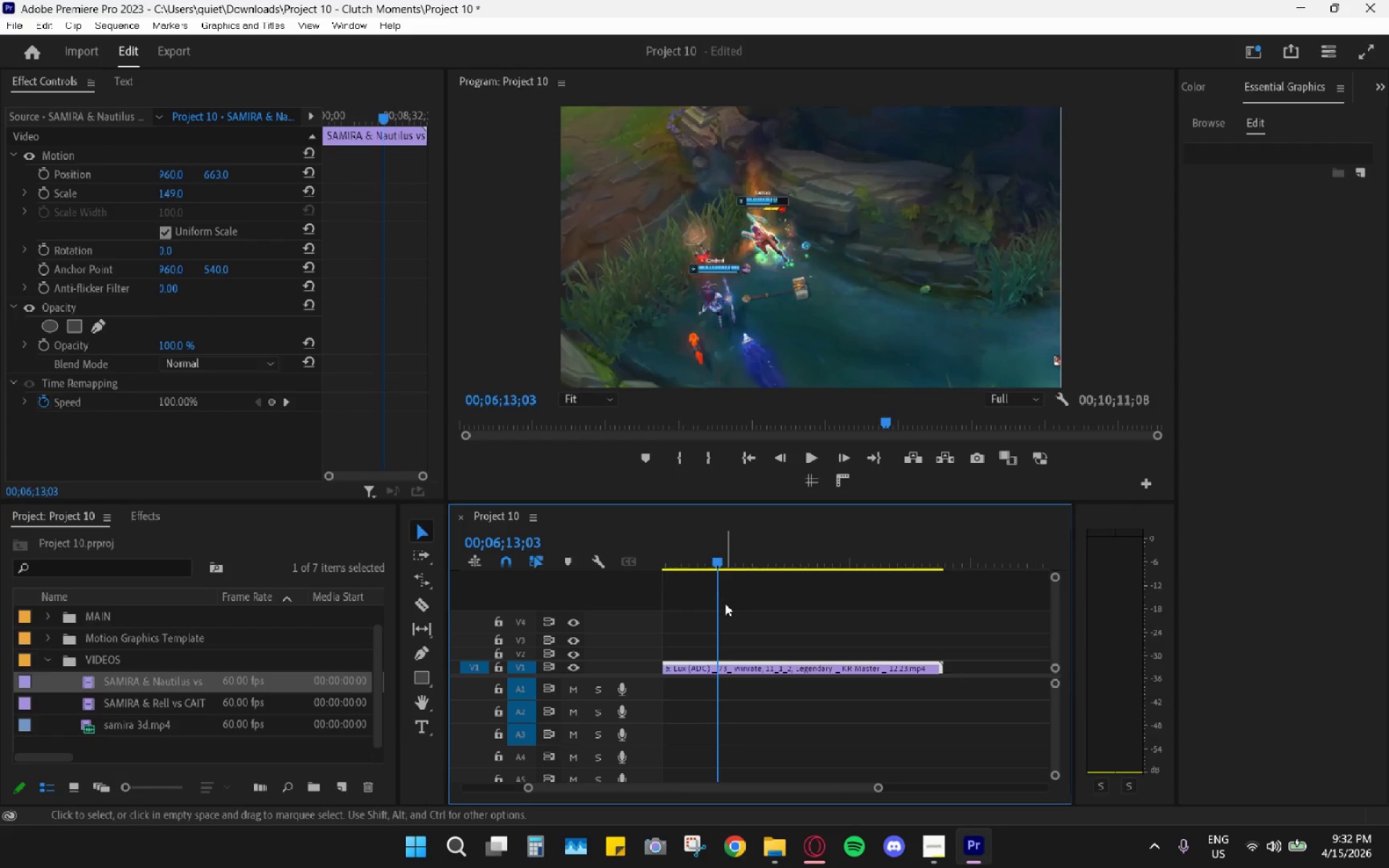 
hold_key(key=AltLeft, duration=0.41)
scroll: coordinate [820, 686], scroll_direction: up, amount: 2.0
 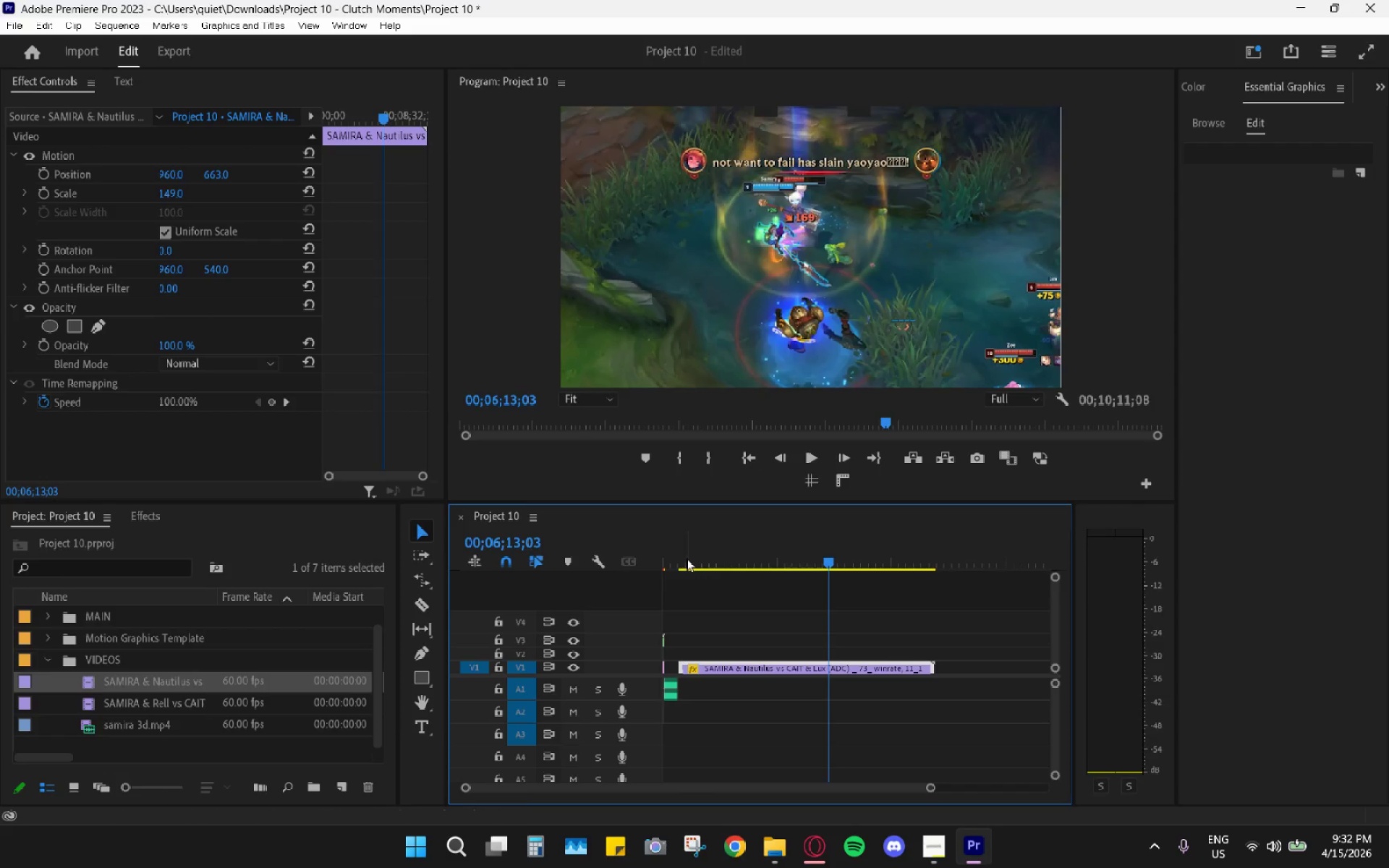 
left_click_drag(start_coordinate=[686, 558], to_coordinate=[681, 556])
 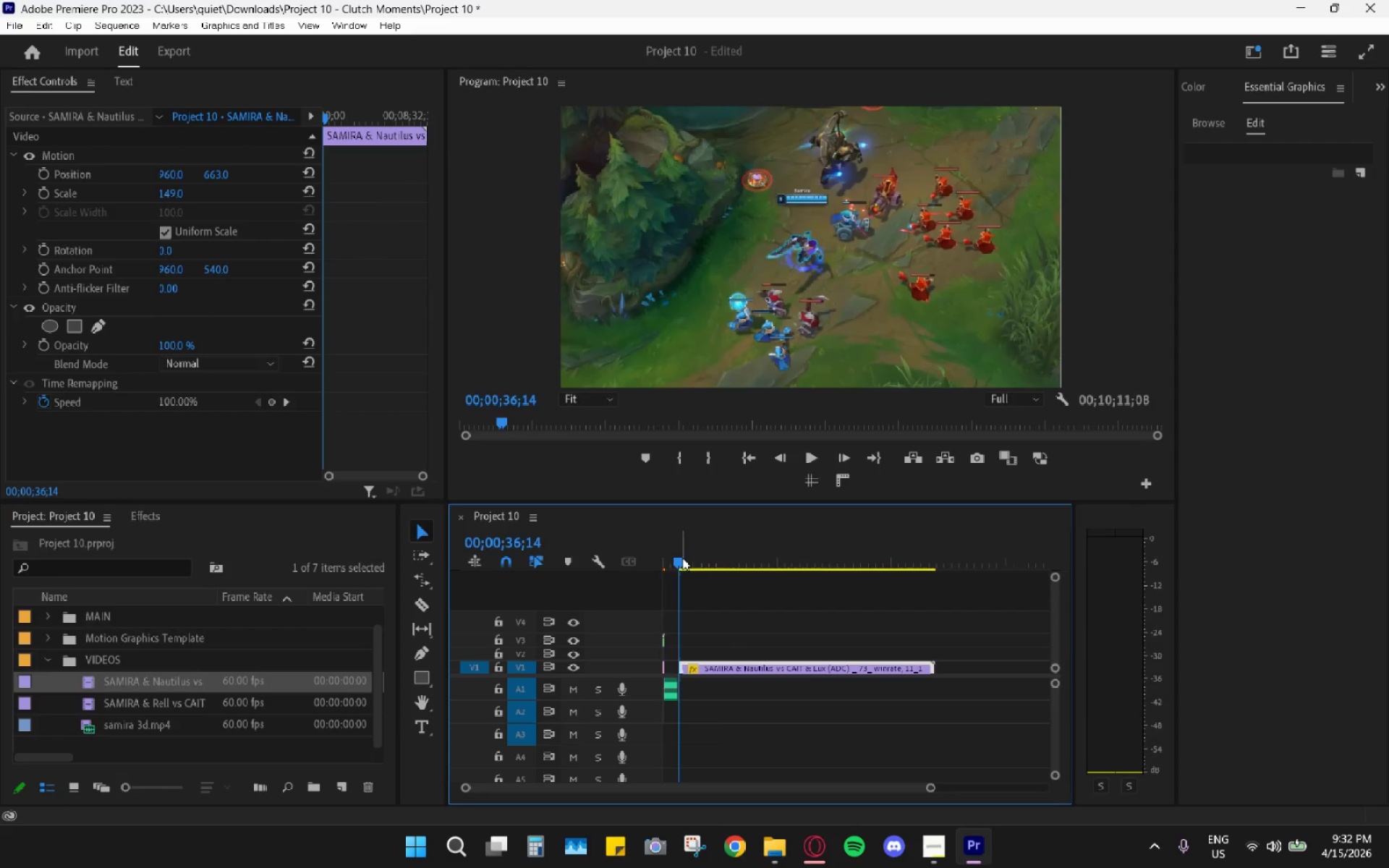 
hold_key(key=AltLeft, duration=0.45)
 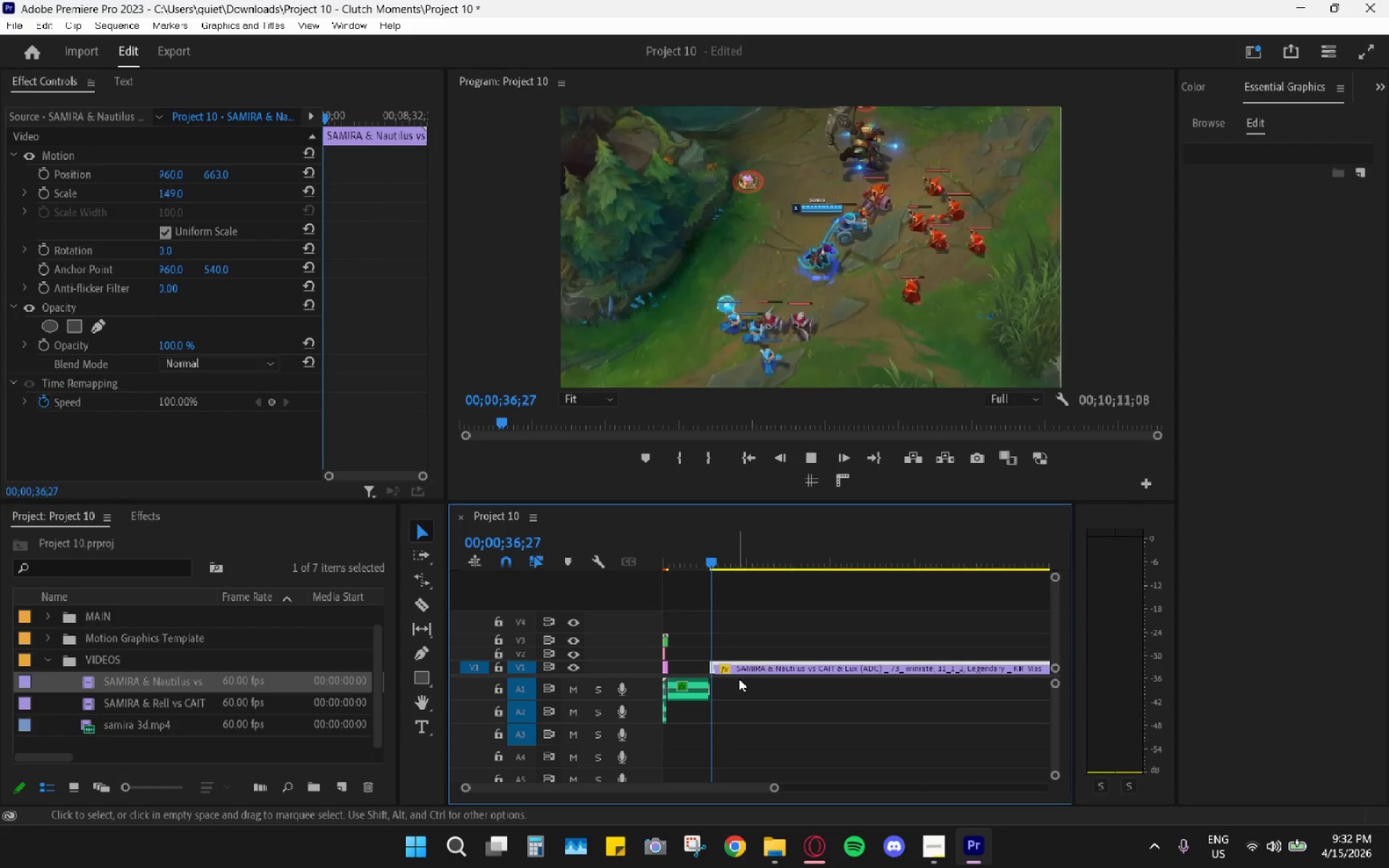 
key(Space)
 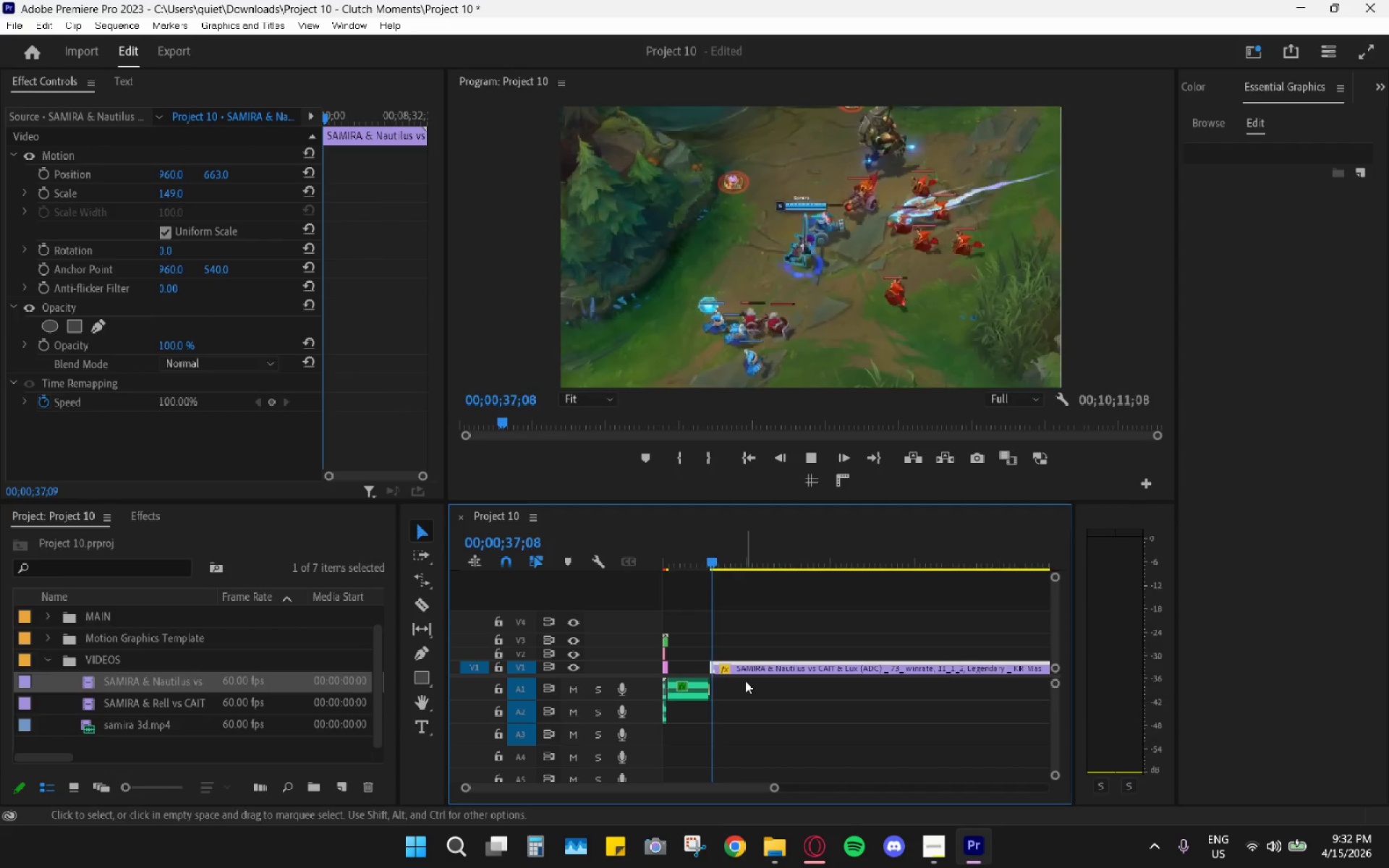 
scroll: coordinate [708, 663], scroll_direction: up, amount: 10.0
 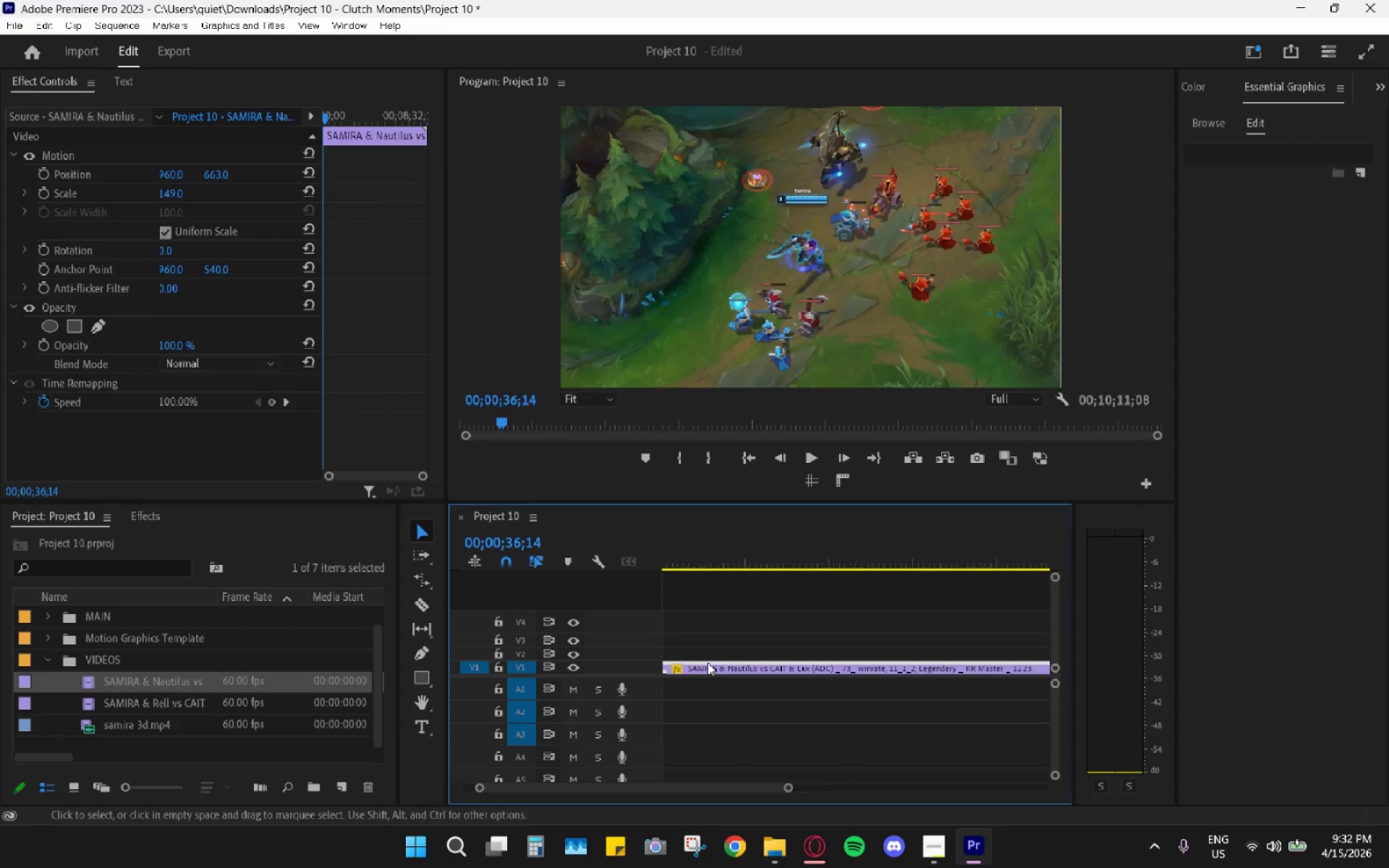 
key(Space)
 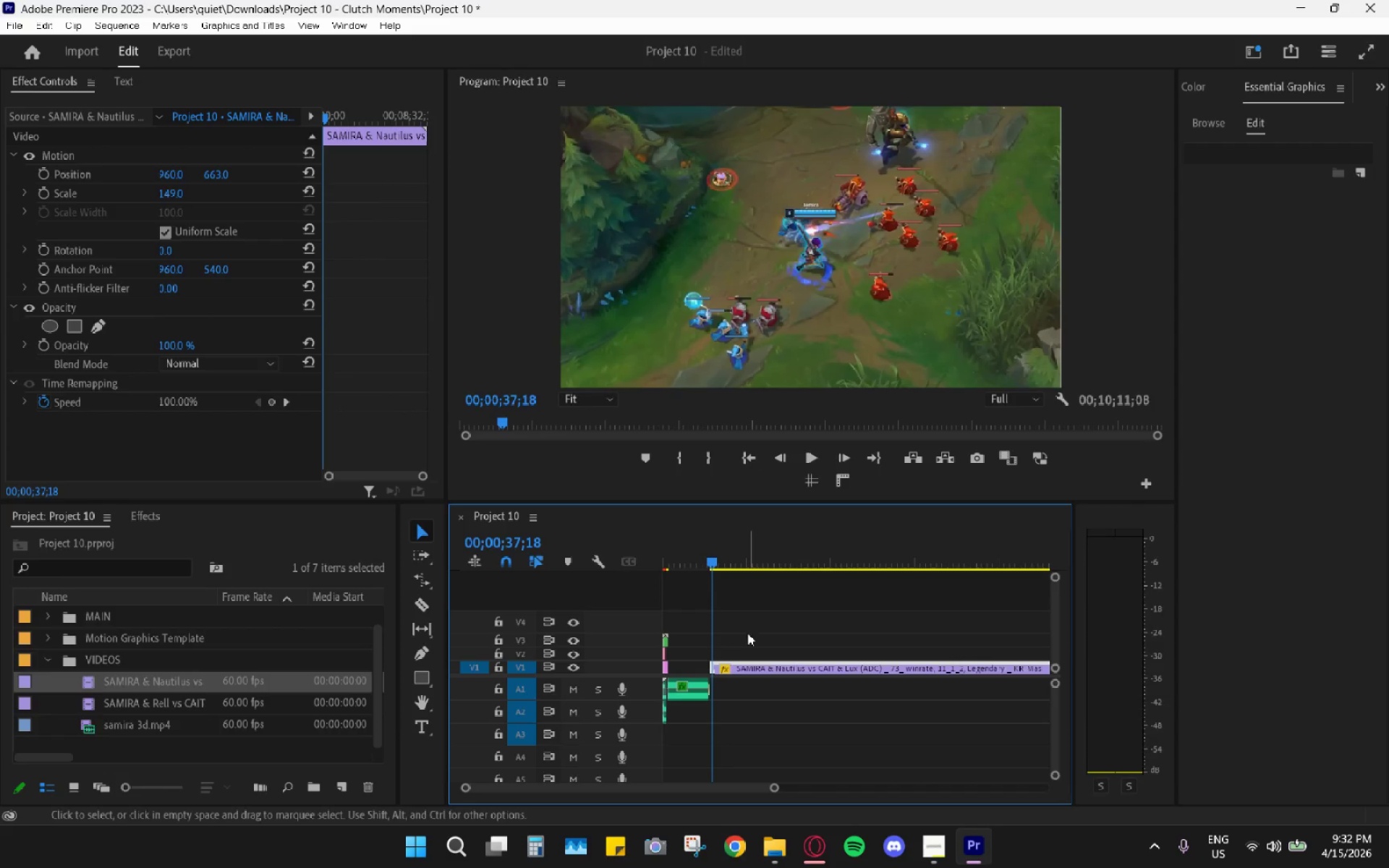 
key(Space)
 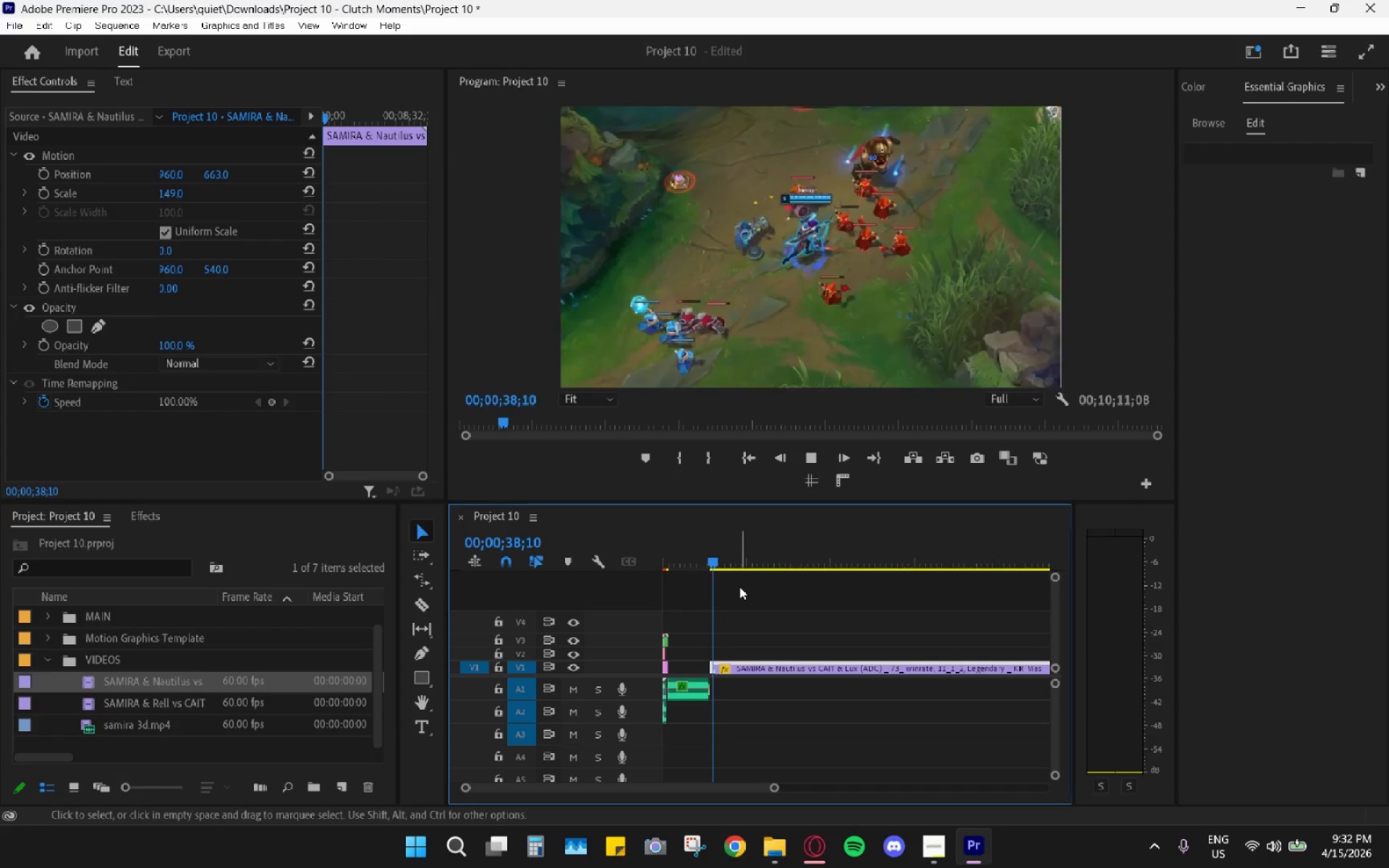 
key(Space)
 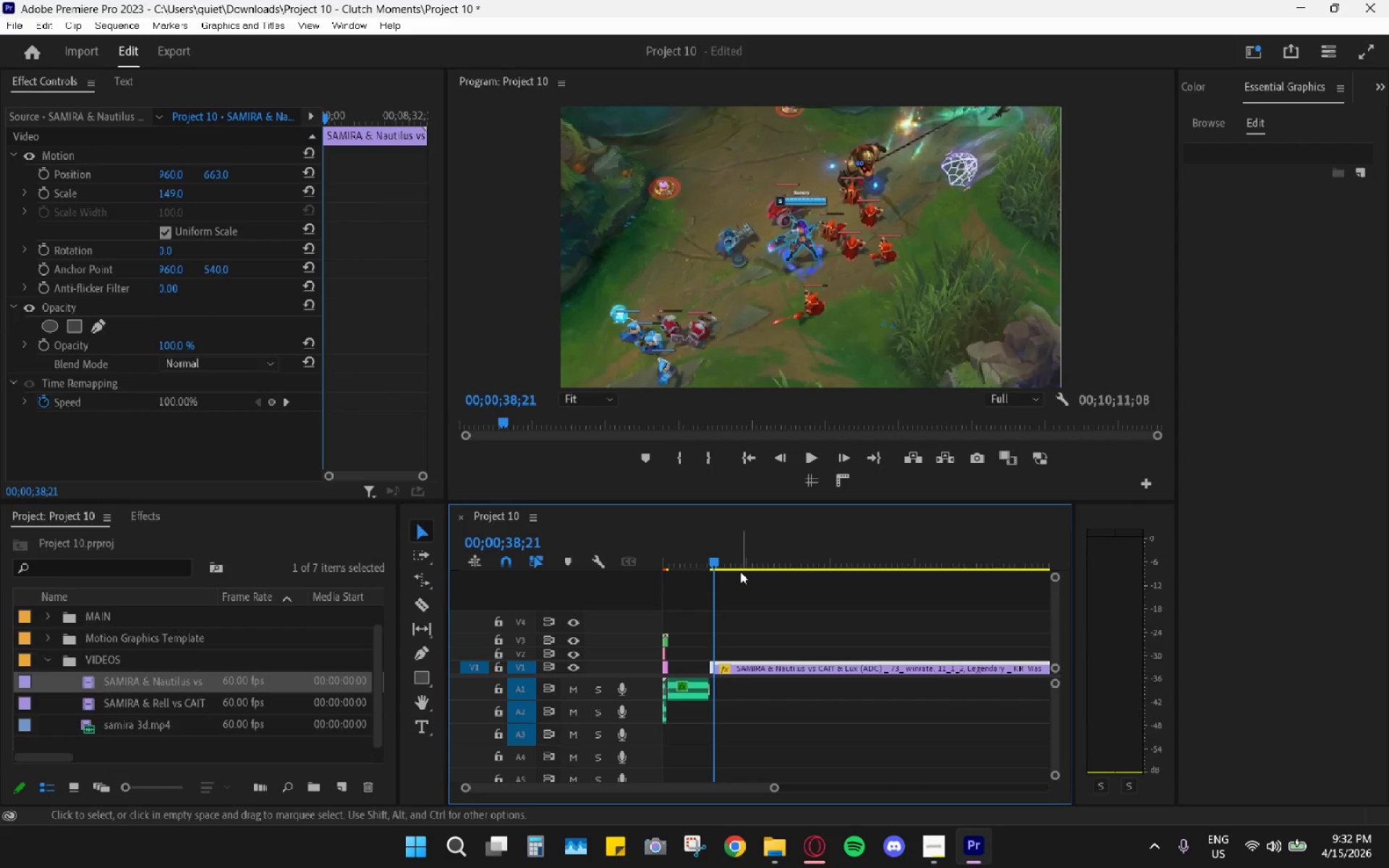 
key(ArrowLeft)
 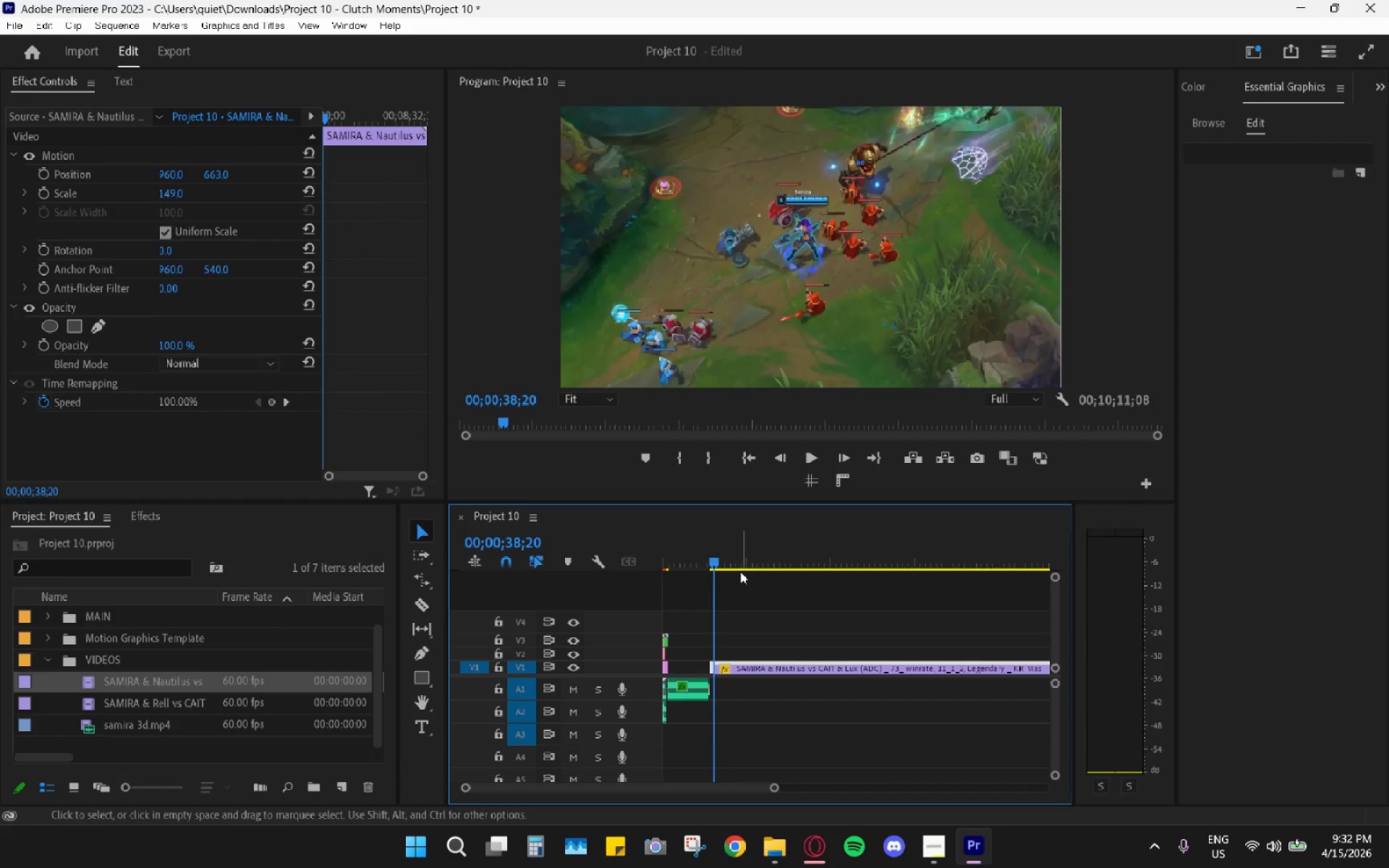 
key(ArrowLeft)
 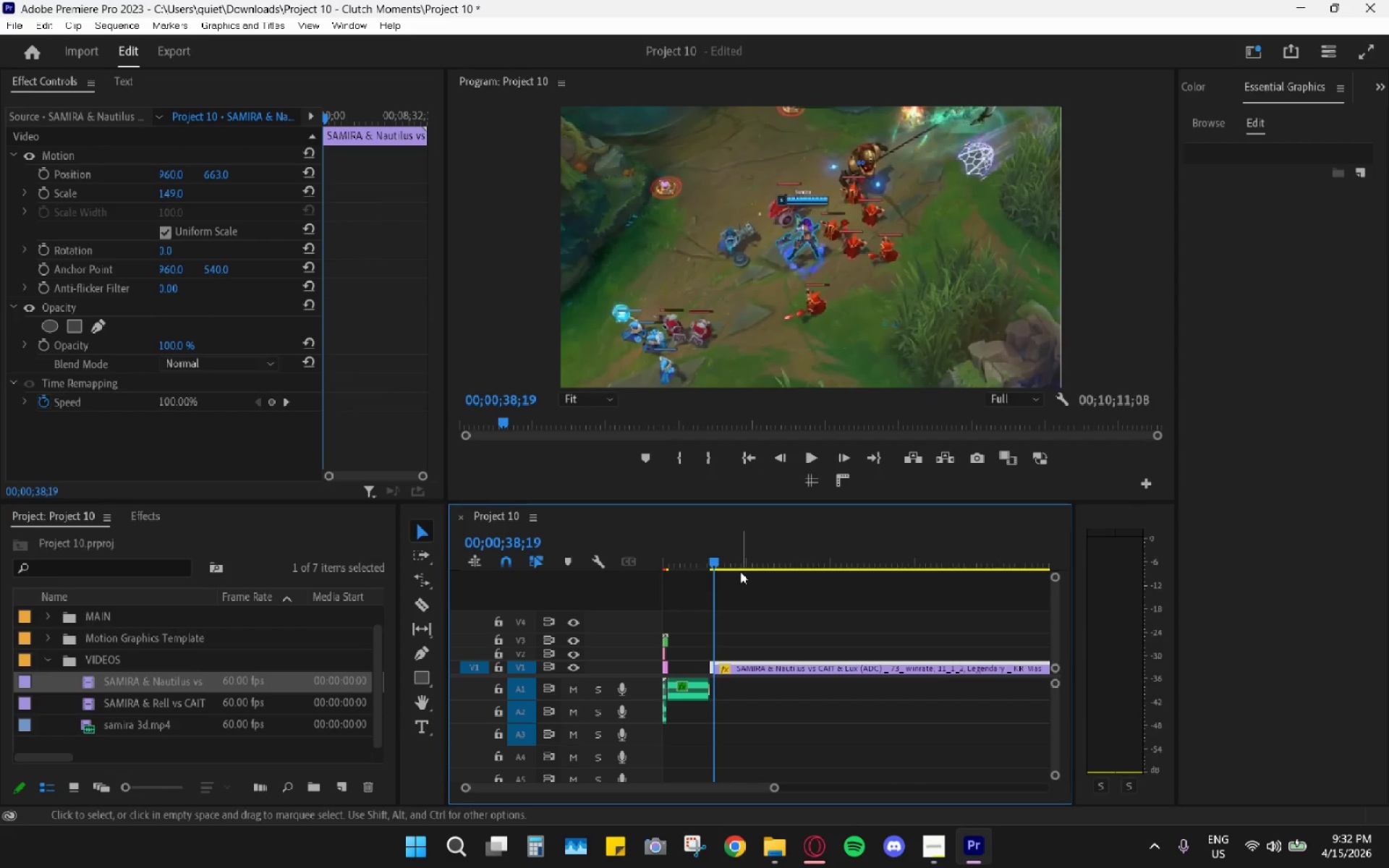 
key(ArrowLeft)
 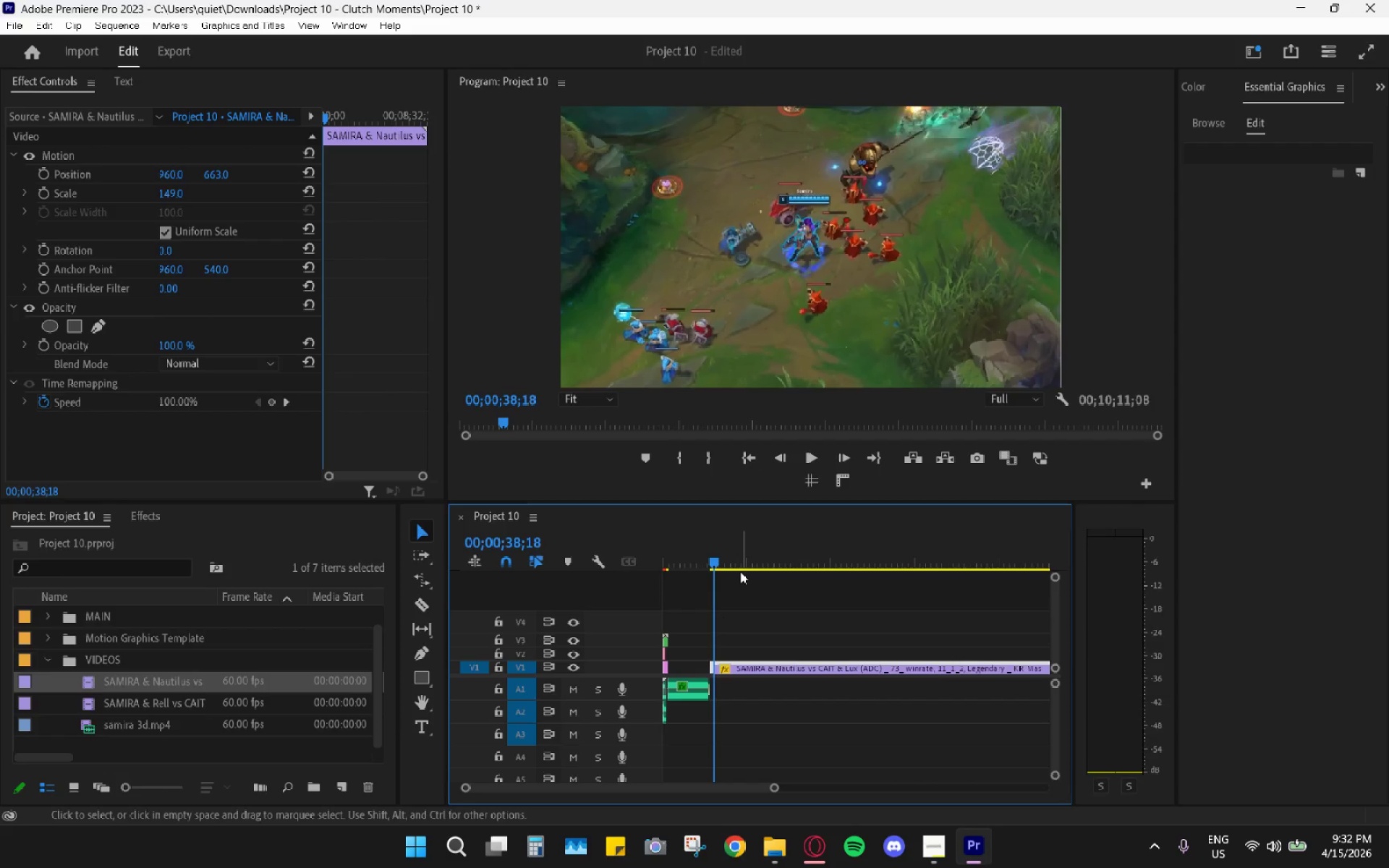 
key(ArrowLeft)
 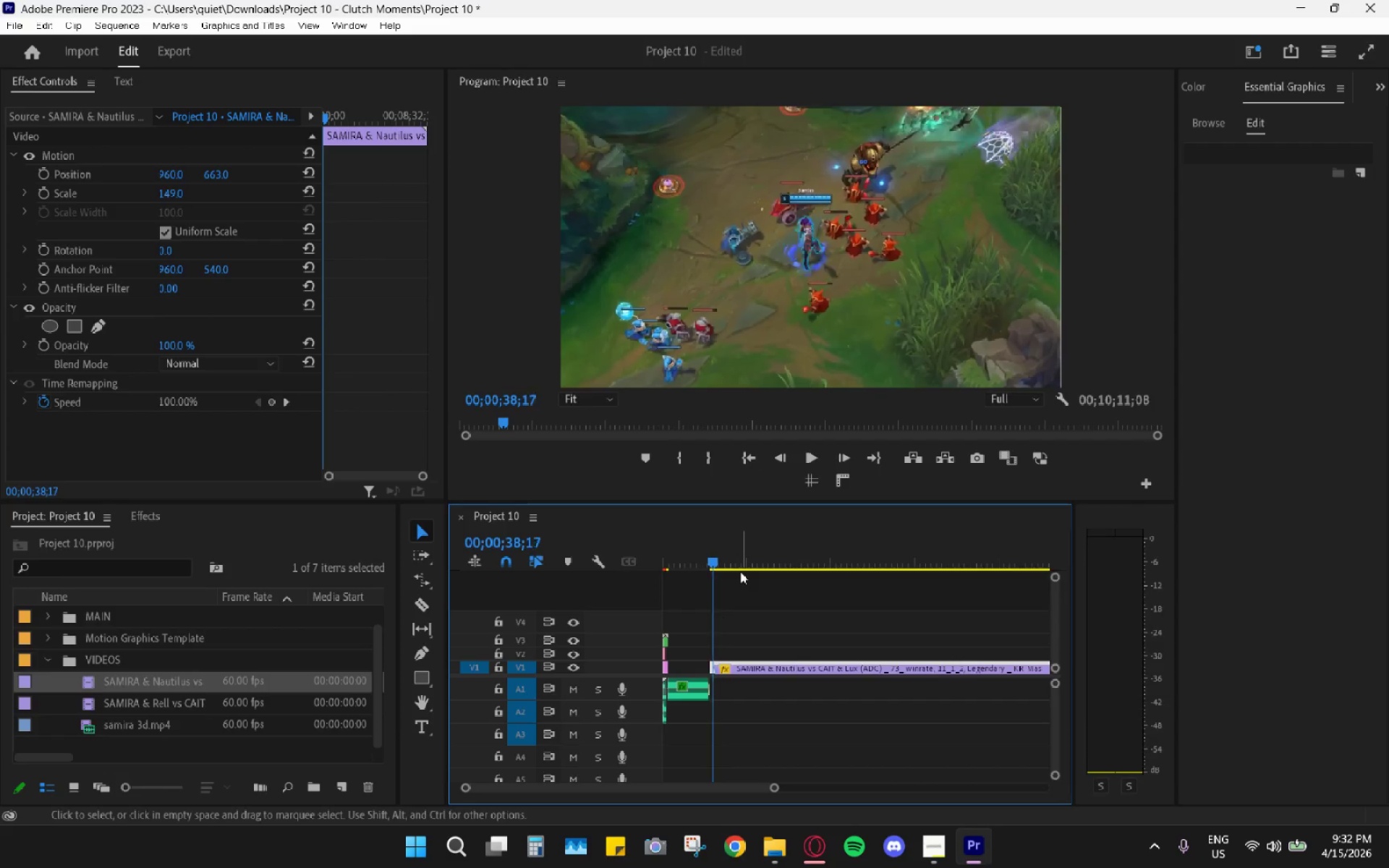 
key(ArrowLeft)
 